 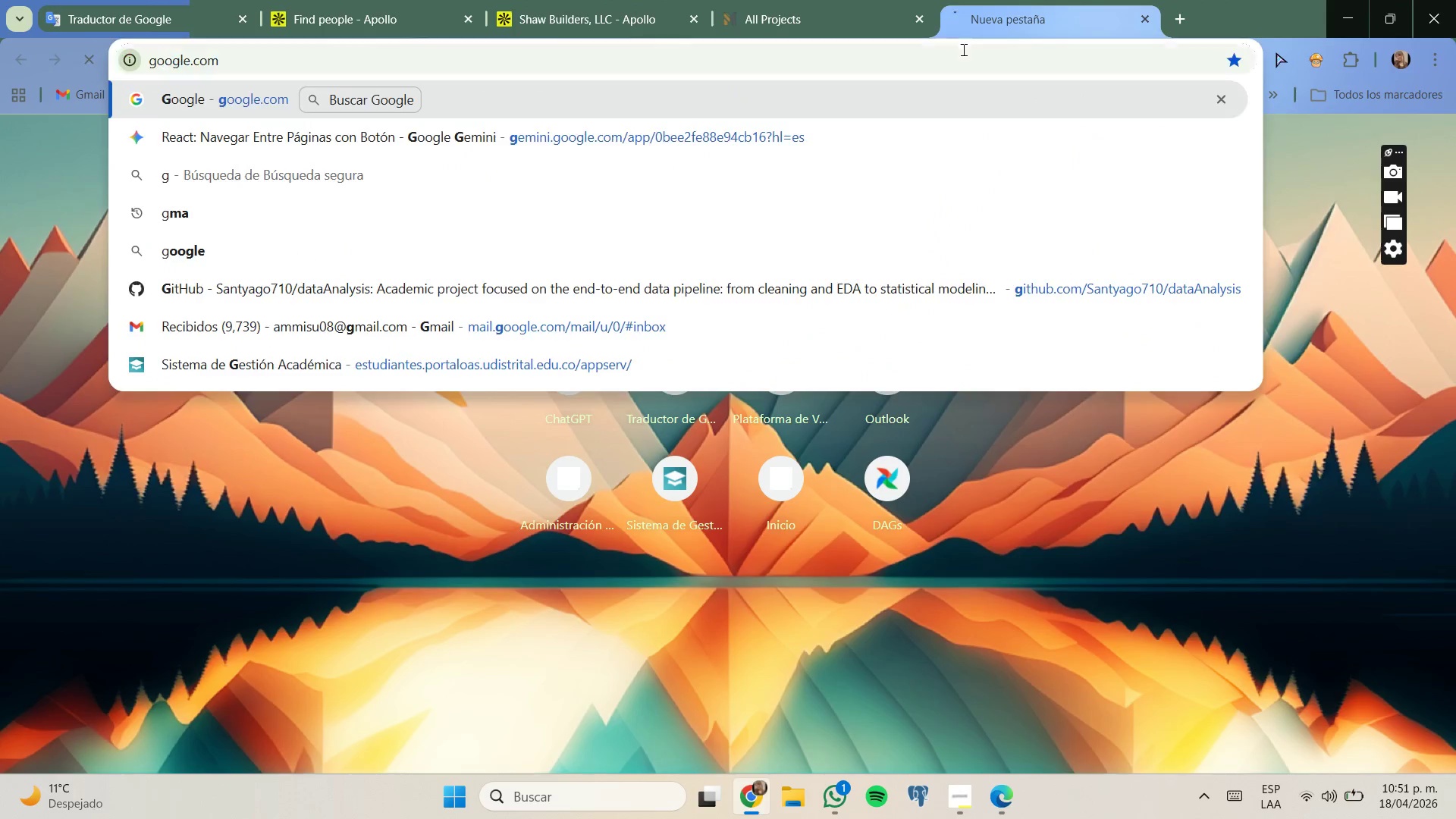 
key(Enter)
 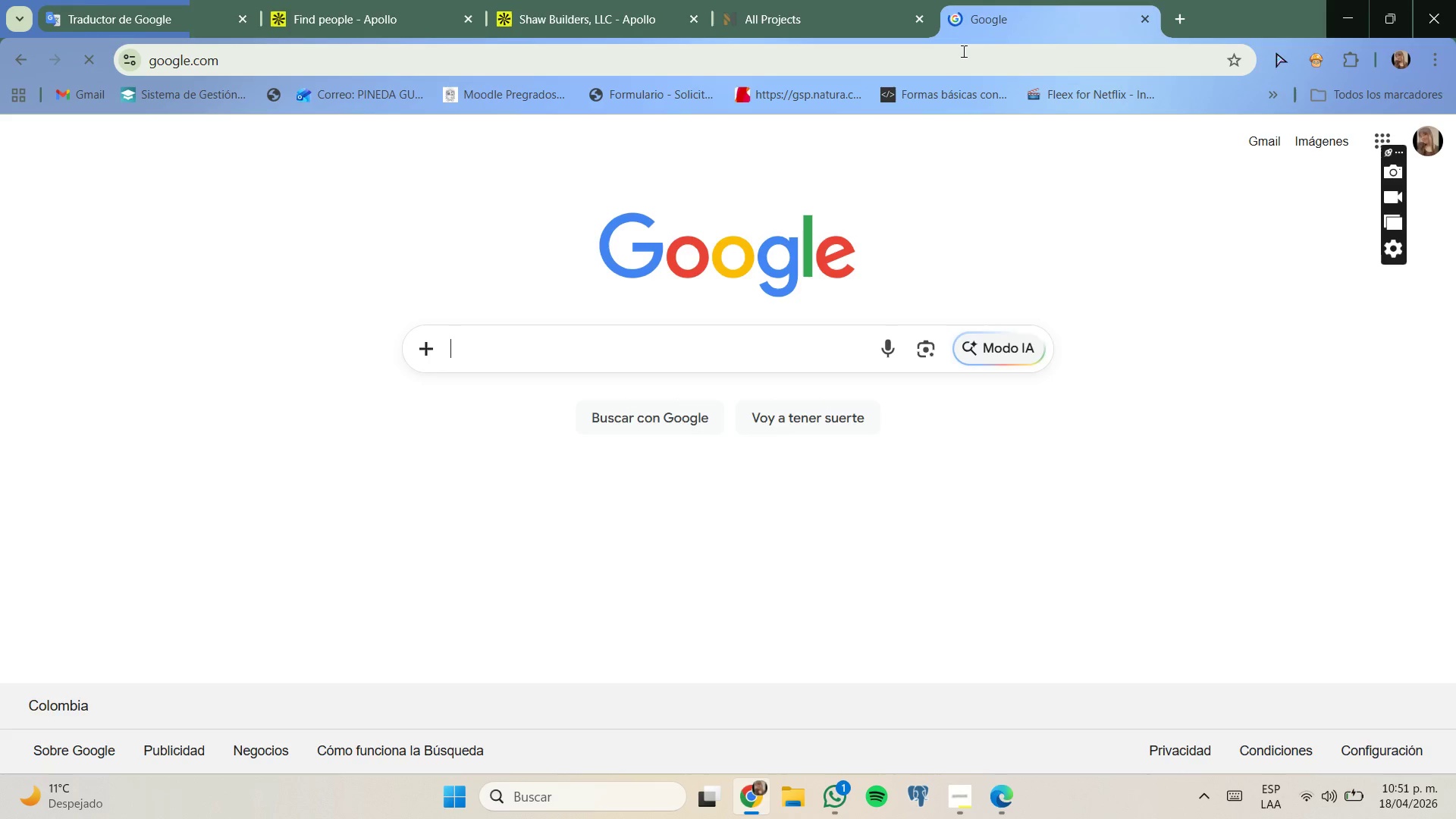 
type(c)
key(Backspace)
type(what part is thos )
key(Backspace)
key(Backspace)
key(Backspace)
key(Backspace)
key(Backspace)
 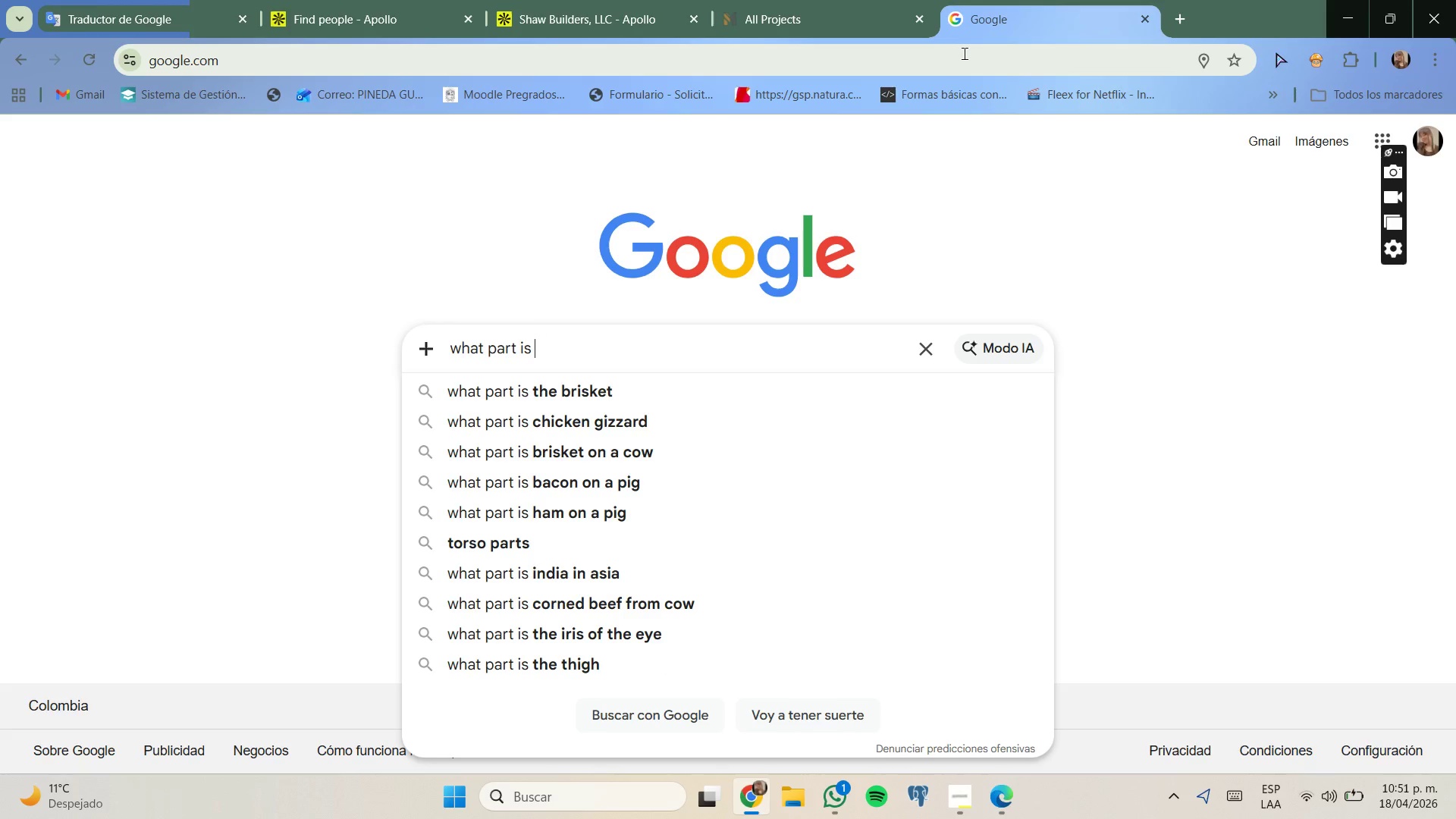 
key(Control+ControlLeft)
 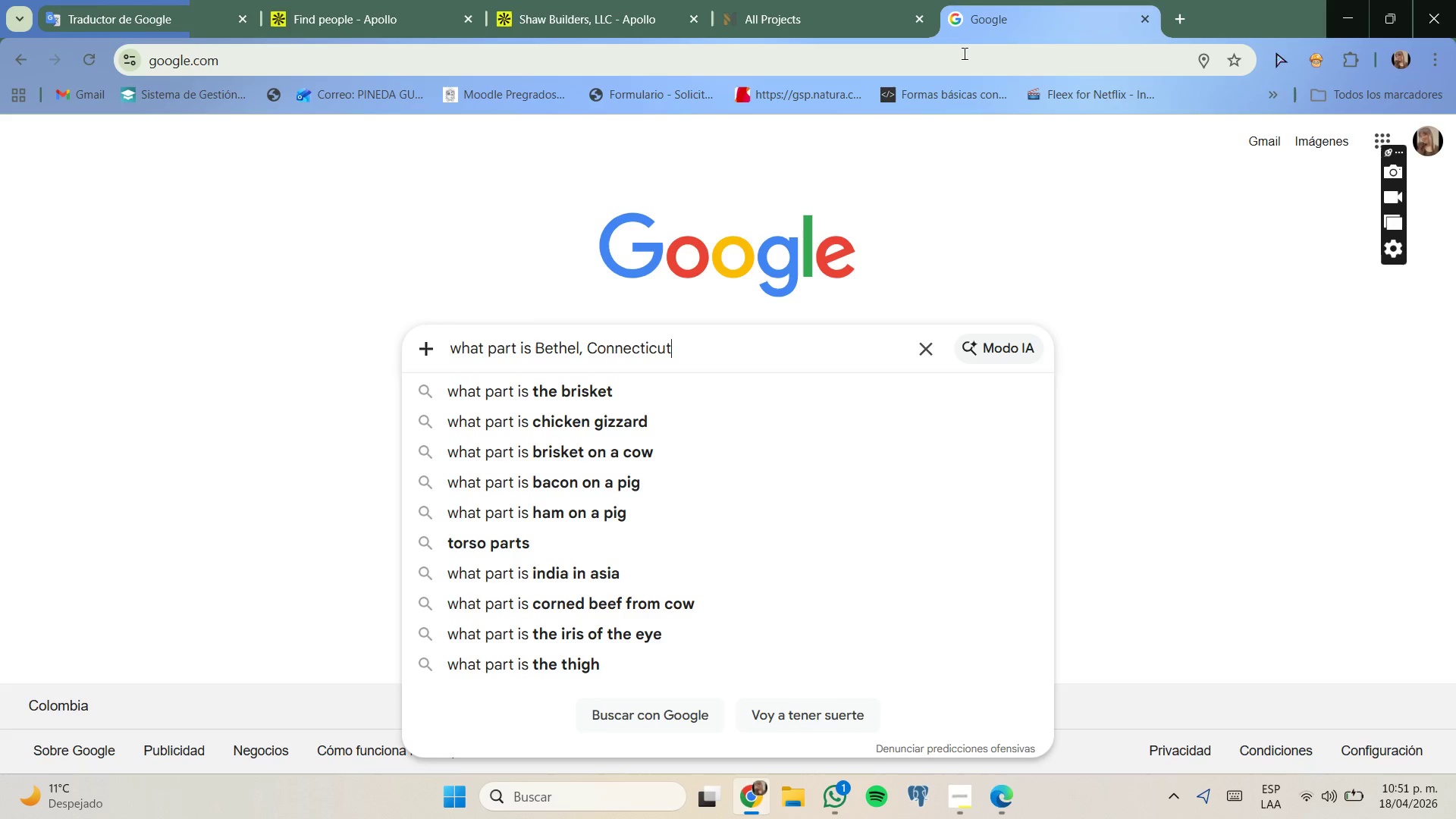 
key(Control+V)
 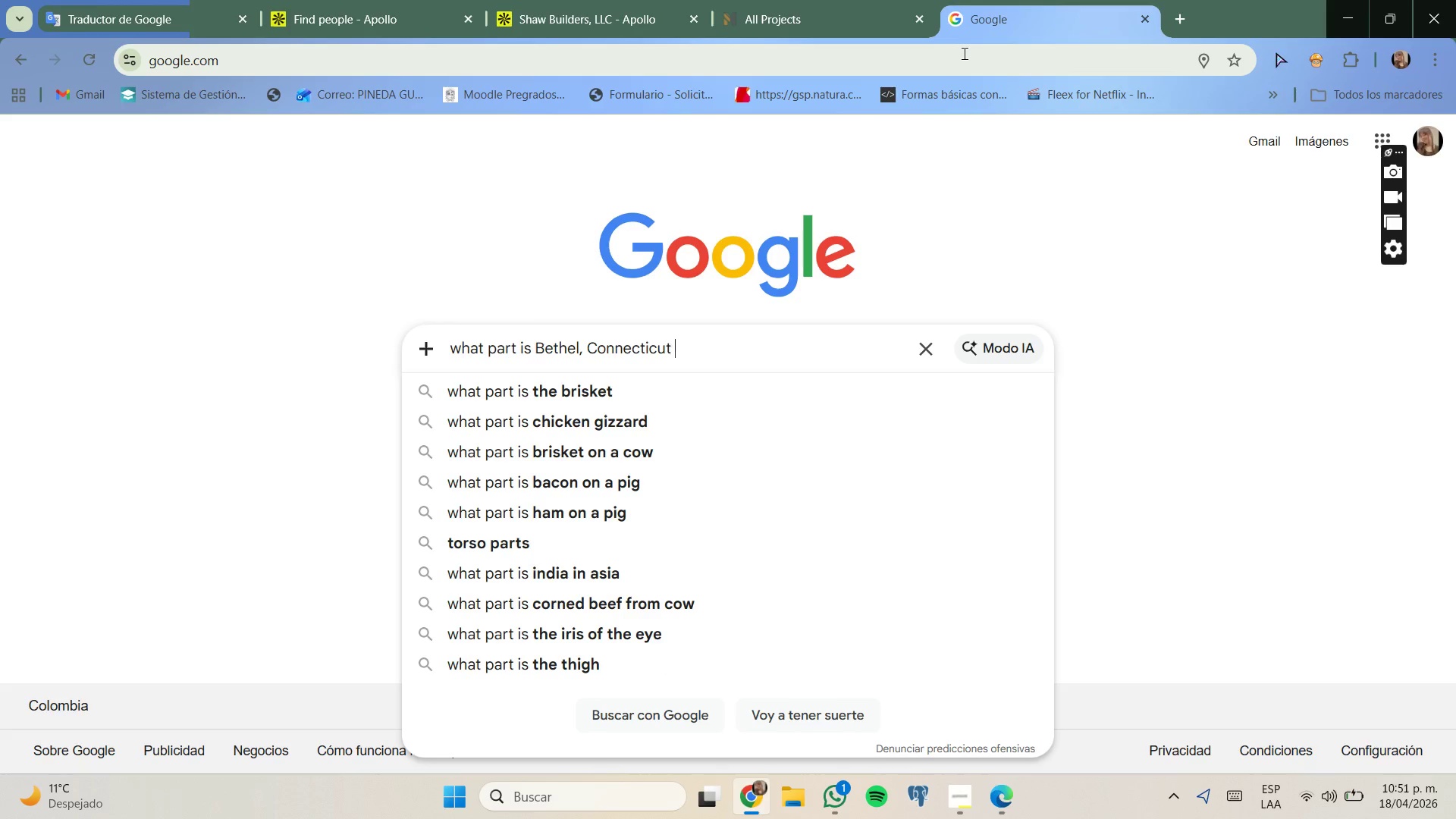 
type( u)
key(Backspace)
type(in USA)
 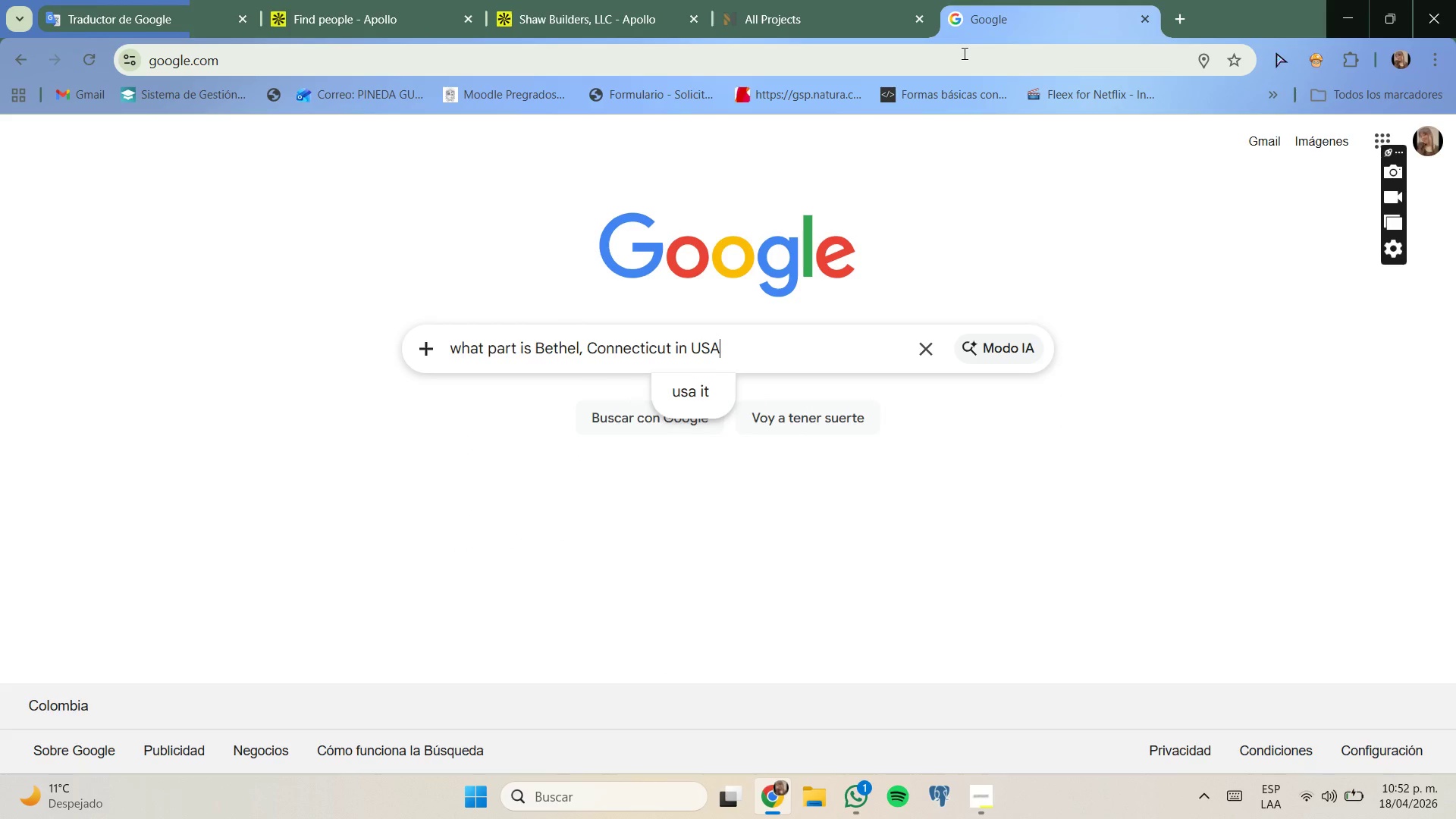 
key(Enter)
 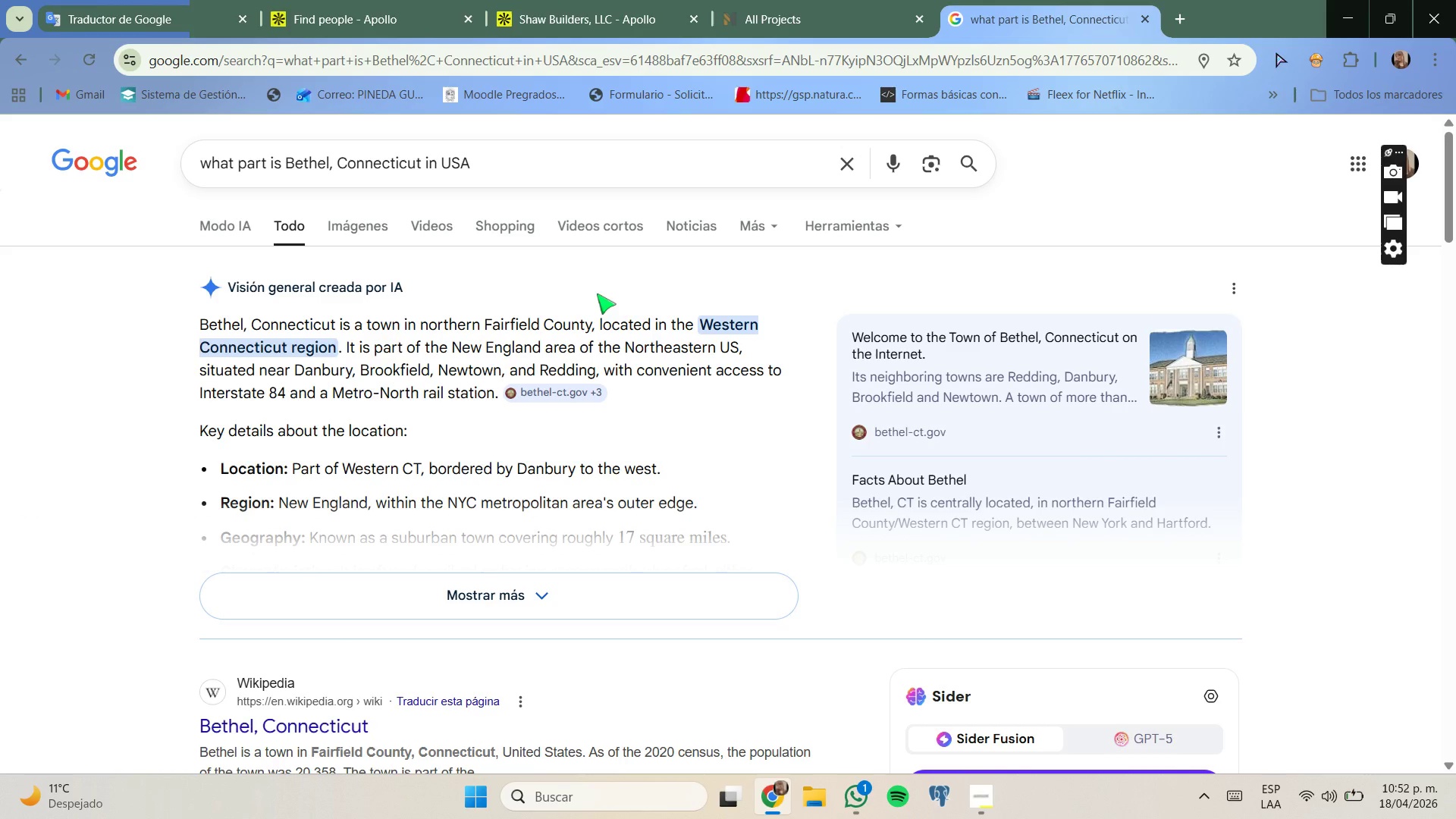 
wait(20.33)
 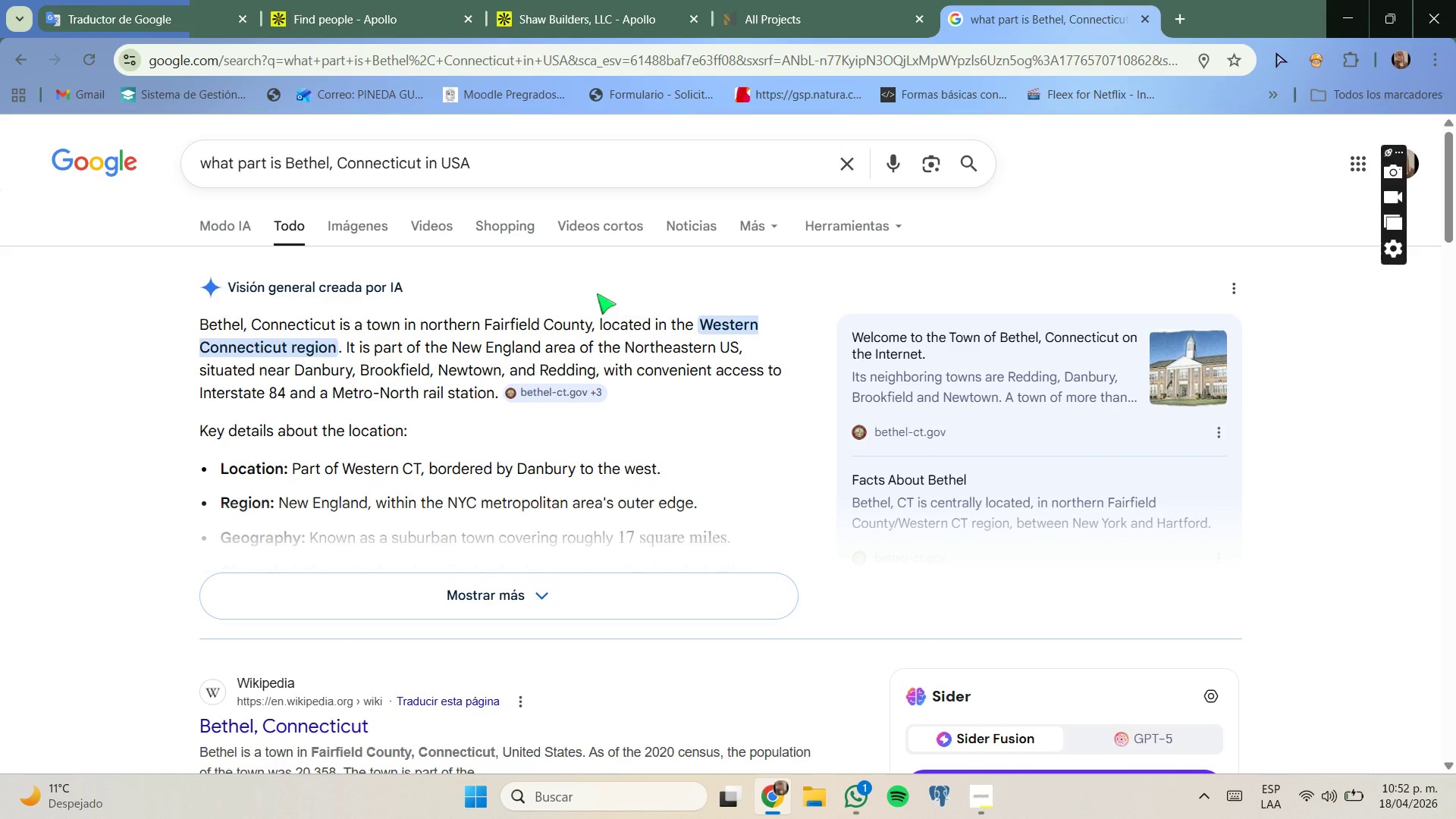 
left_click([613, 25])
 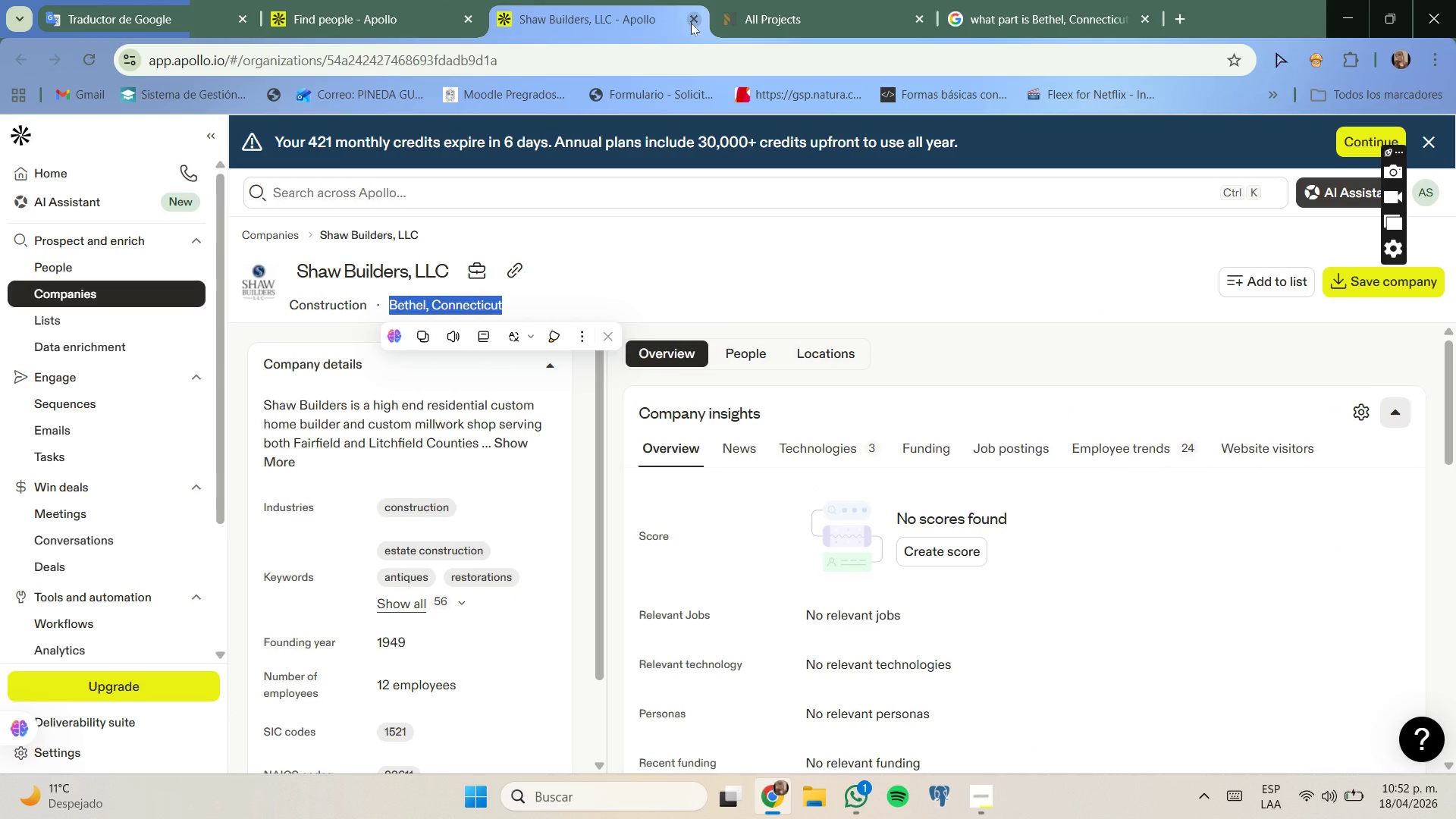 
left_click([691, 23])
 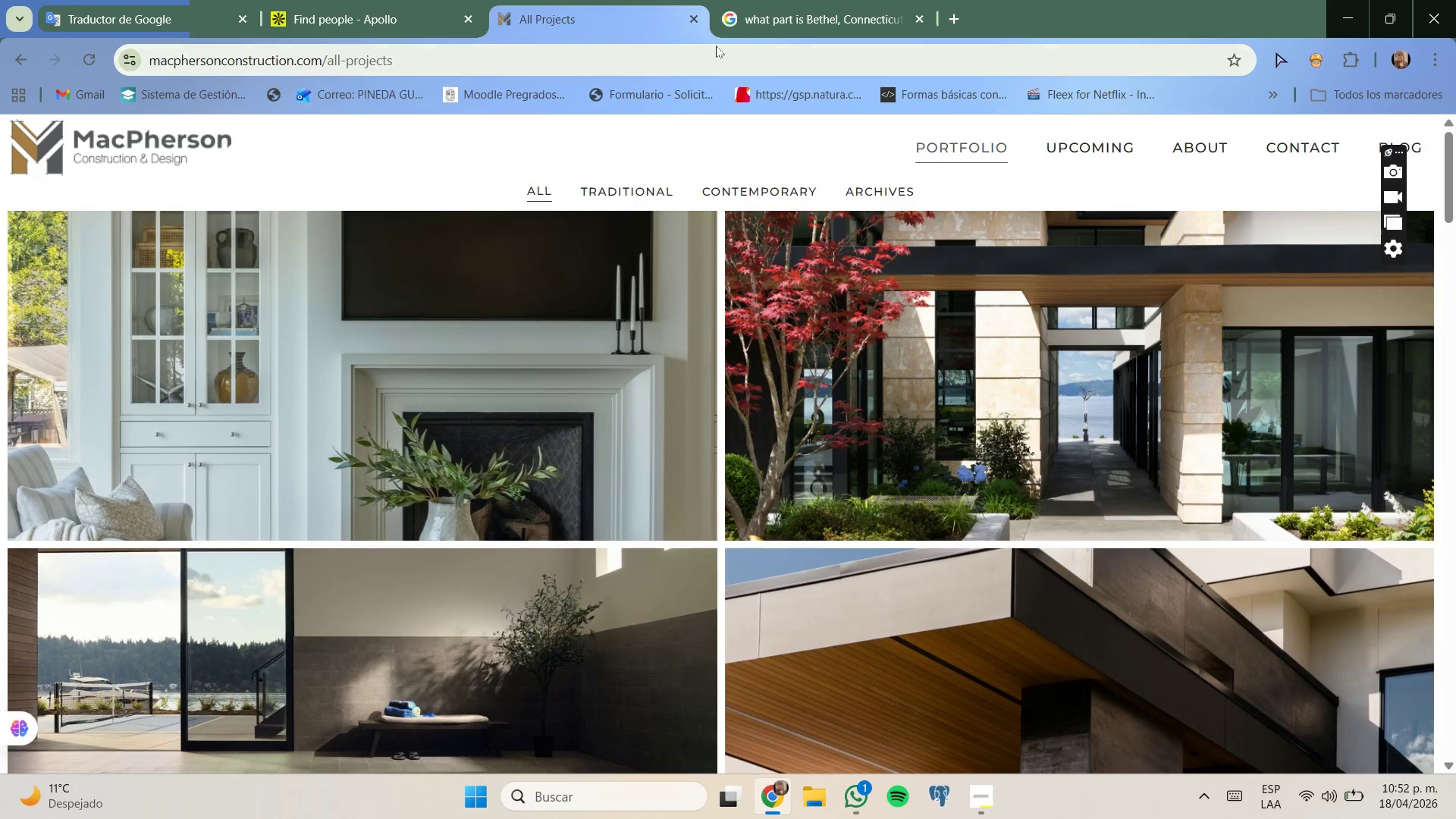 
left_click([698, 20])
 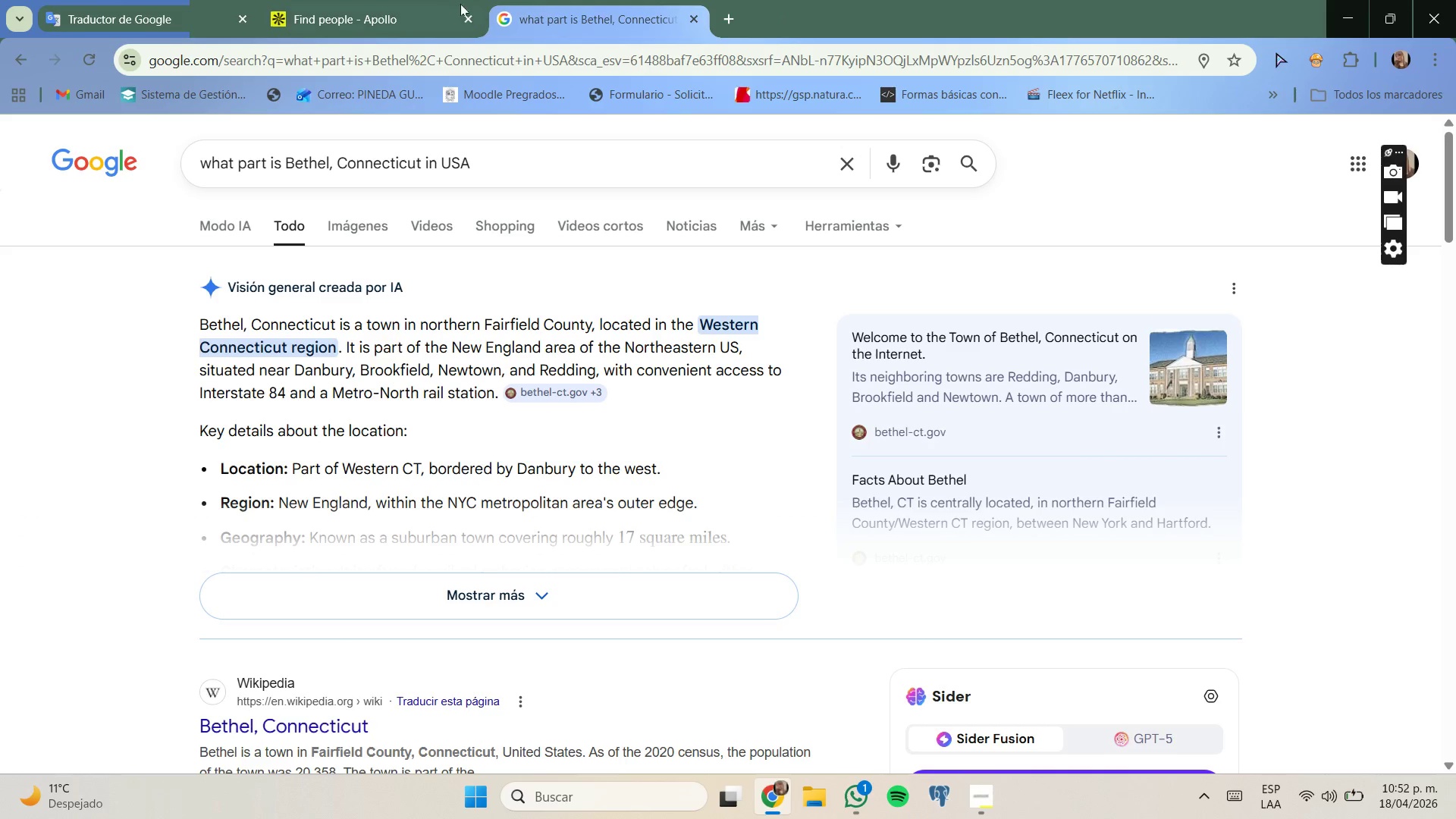 
left_click([432, 0])
 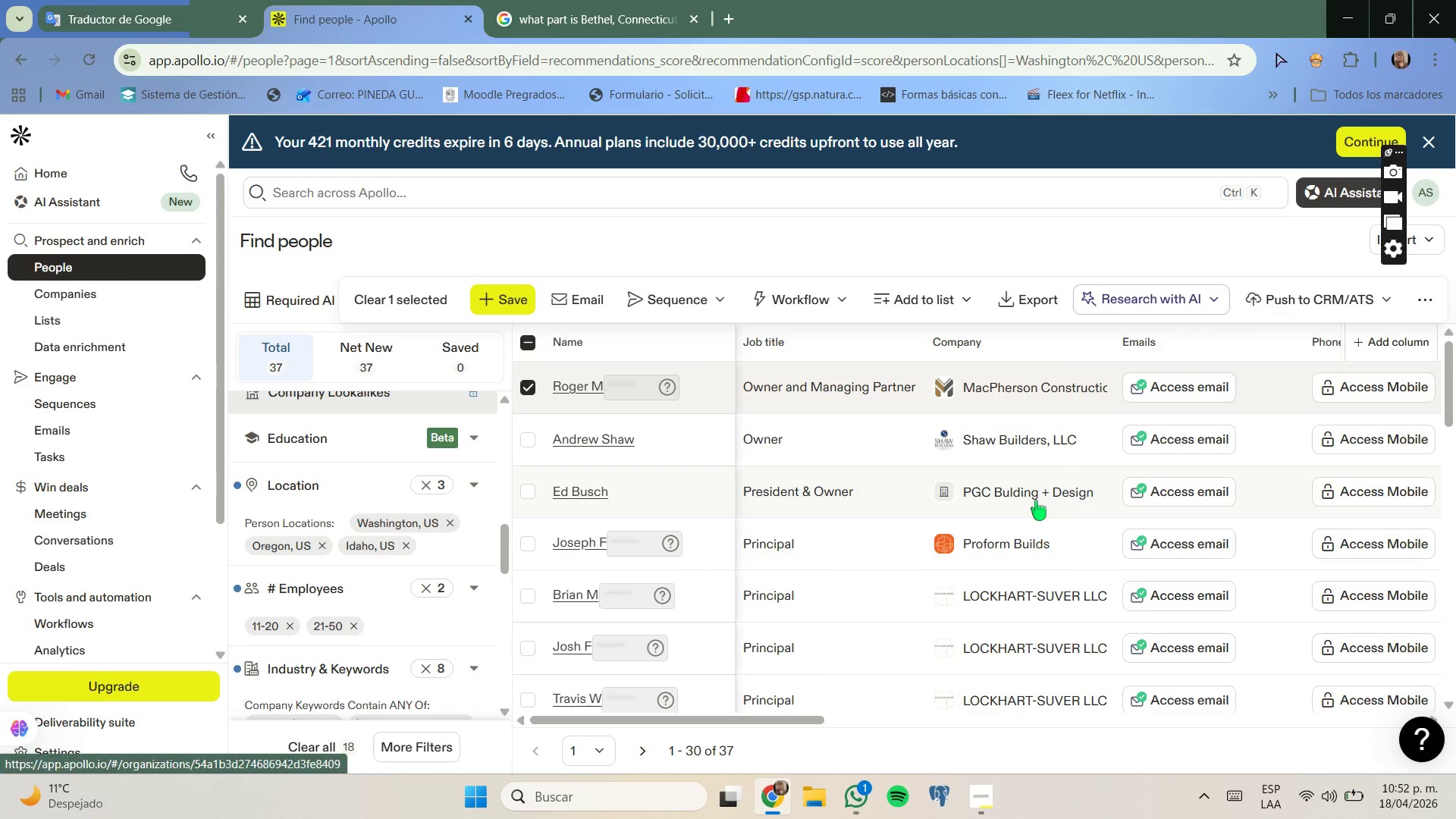 
right_click([1036, 500])
 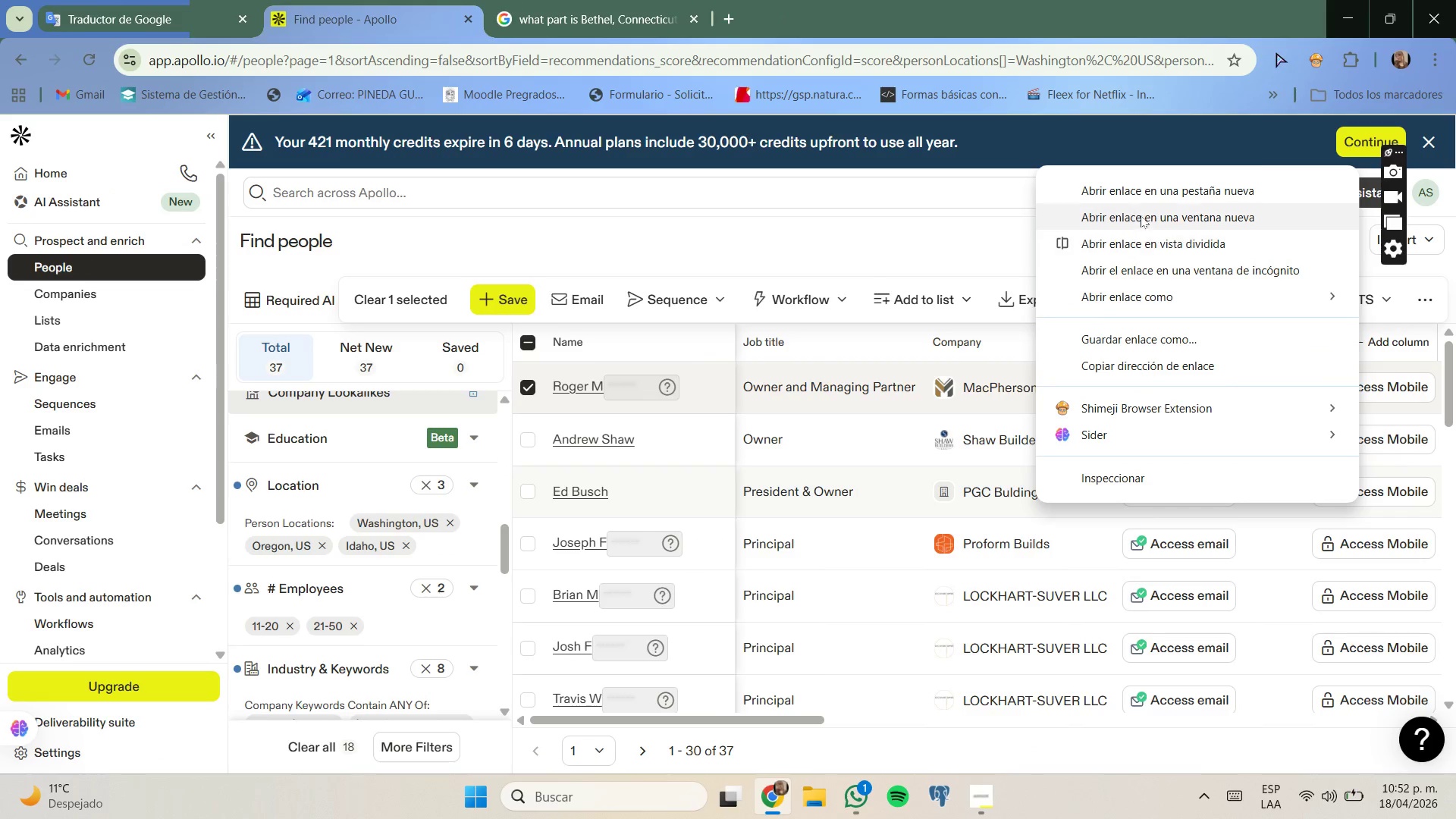 
left_click([1138, 199])
 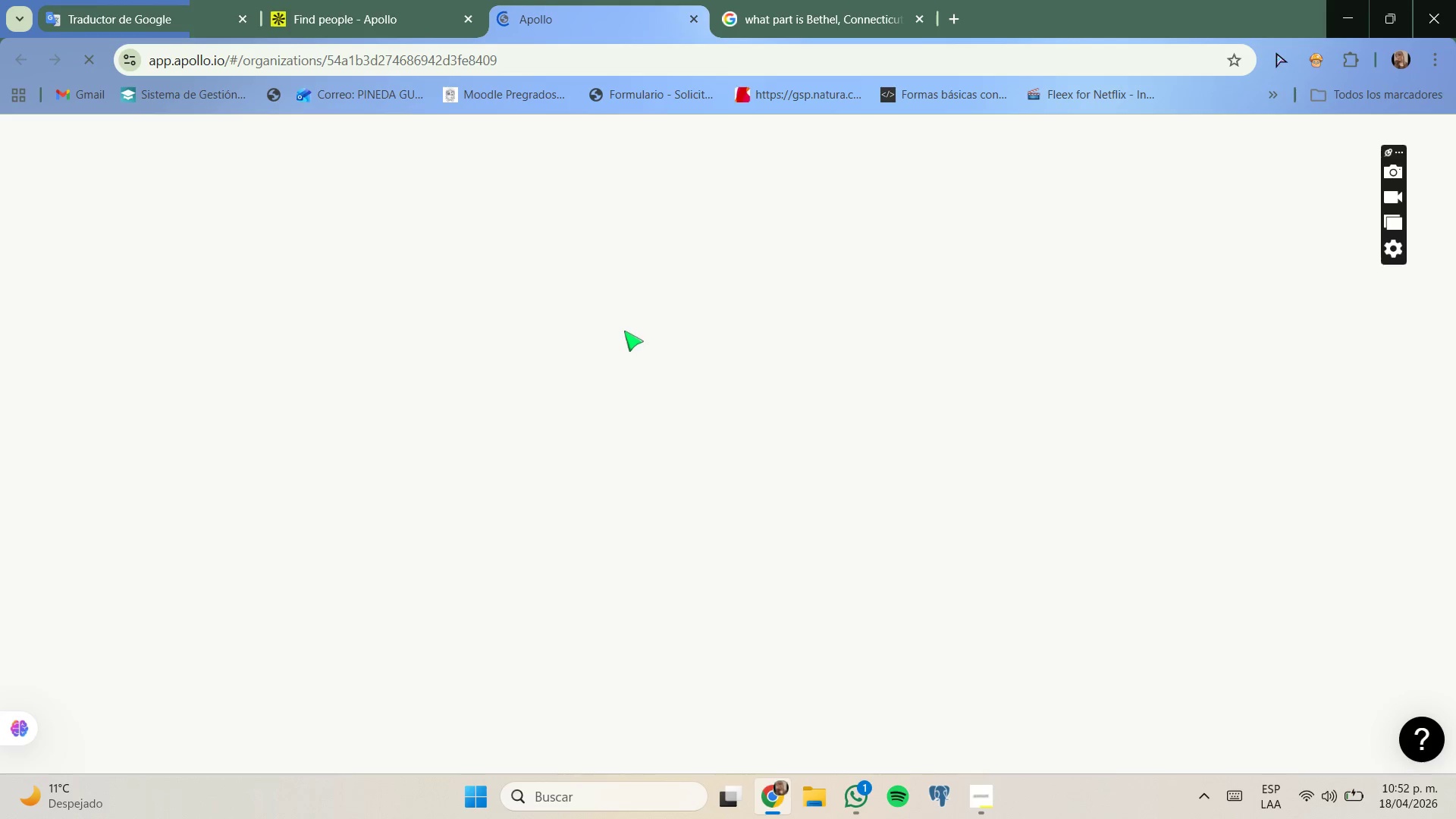 
wait(9.94)
 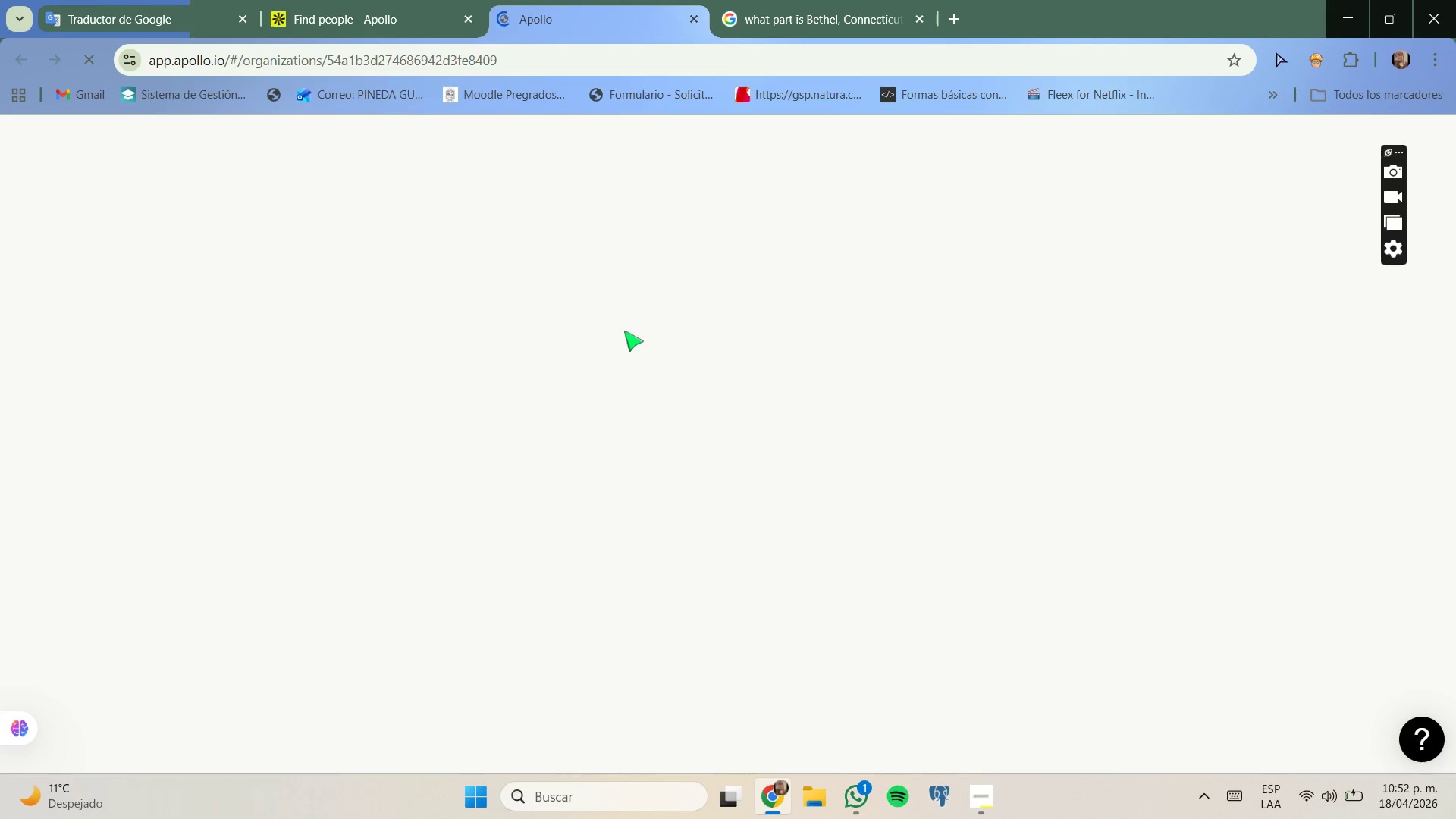 
left_click_drag(start_coordinate=[475, 308], to_coordinate=[468, 308])
 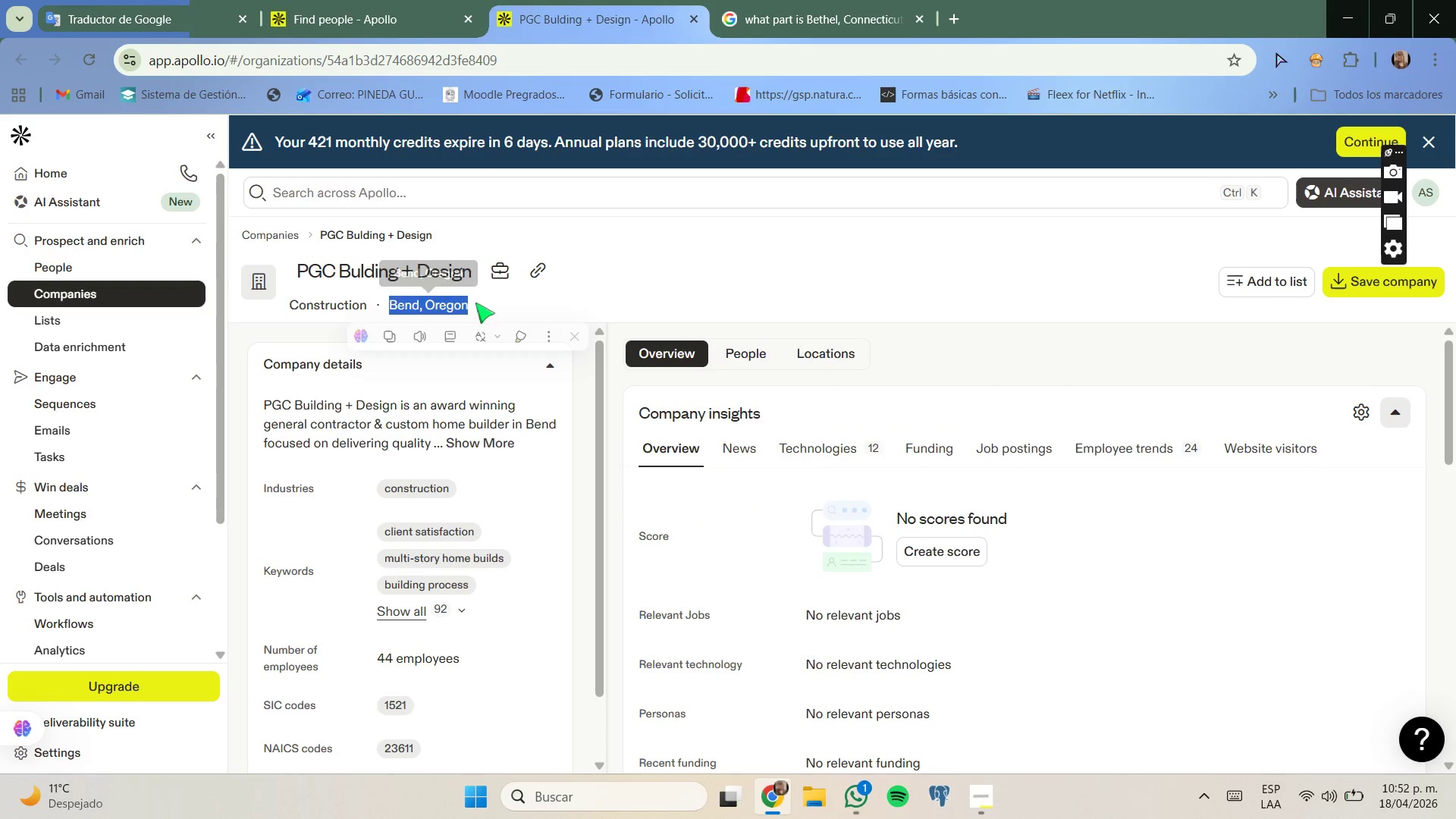 
key(Control+C)
 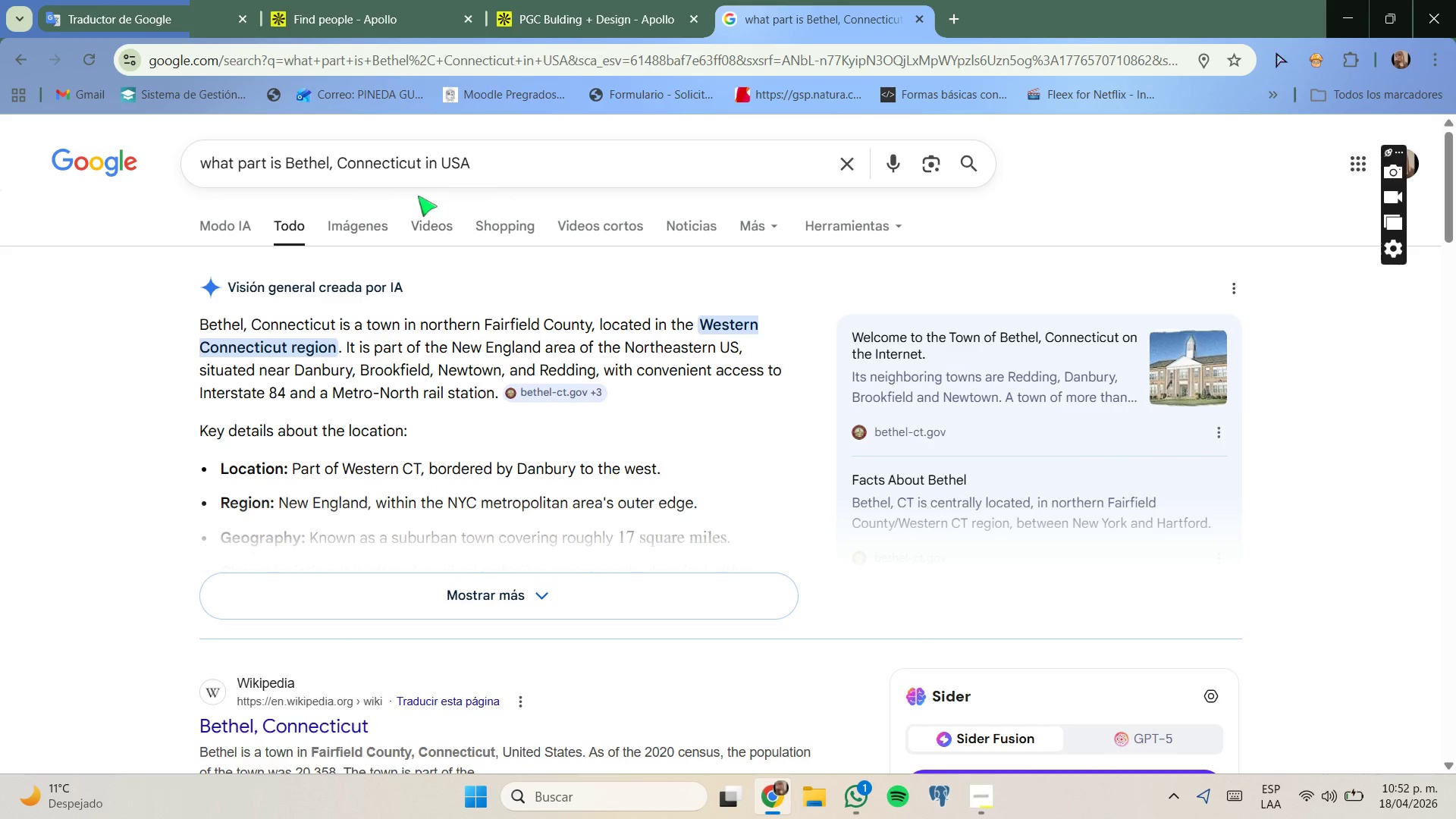 
left_click_drag(start_coordinate=[424, 170], to_coordinate=[284, 165])
 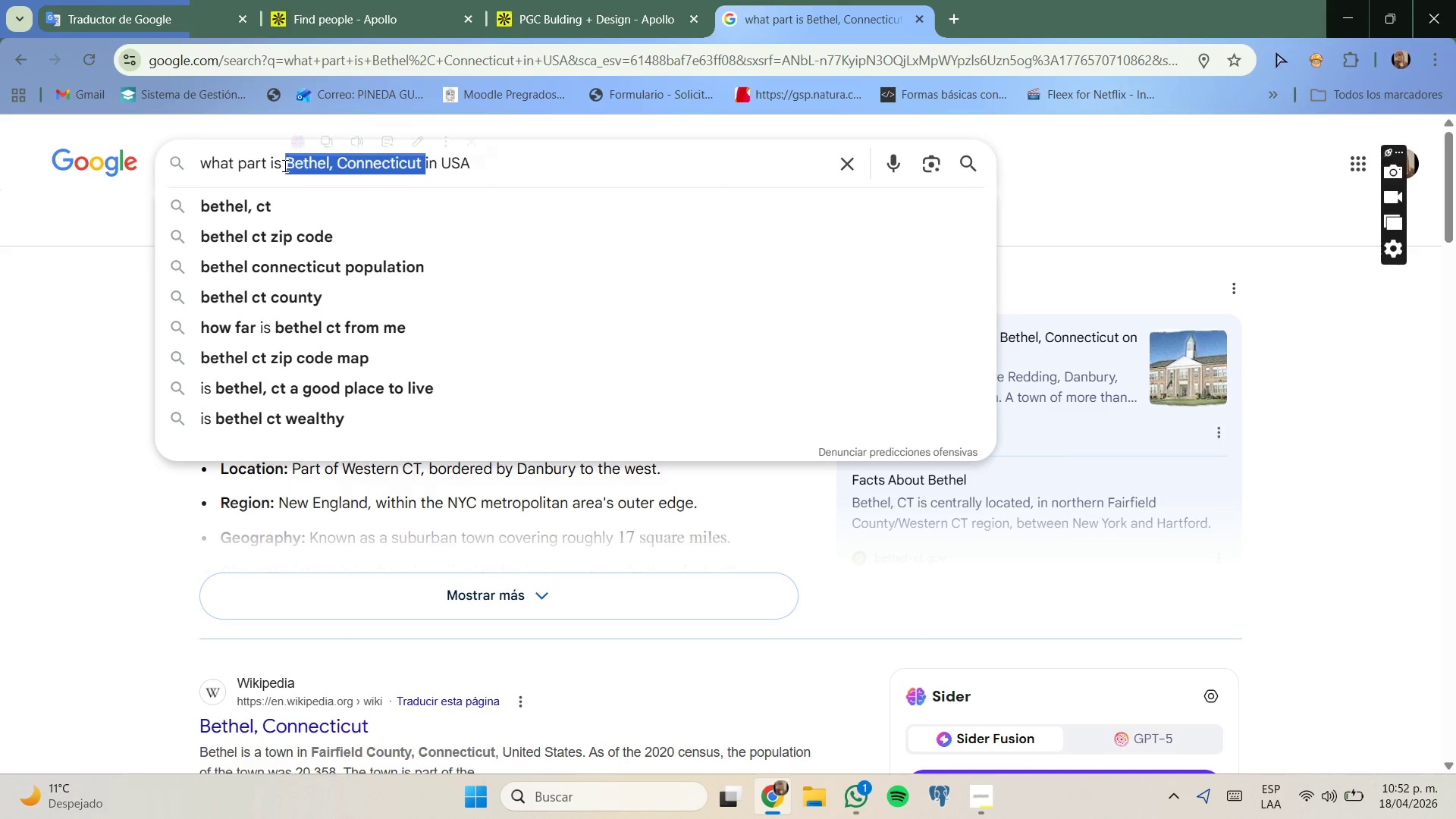 
key(Control+ControlLeft)
 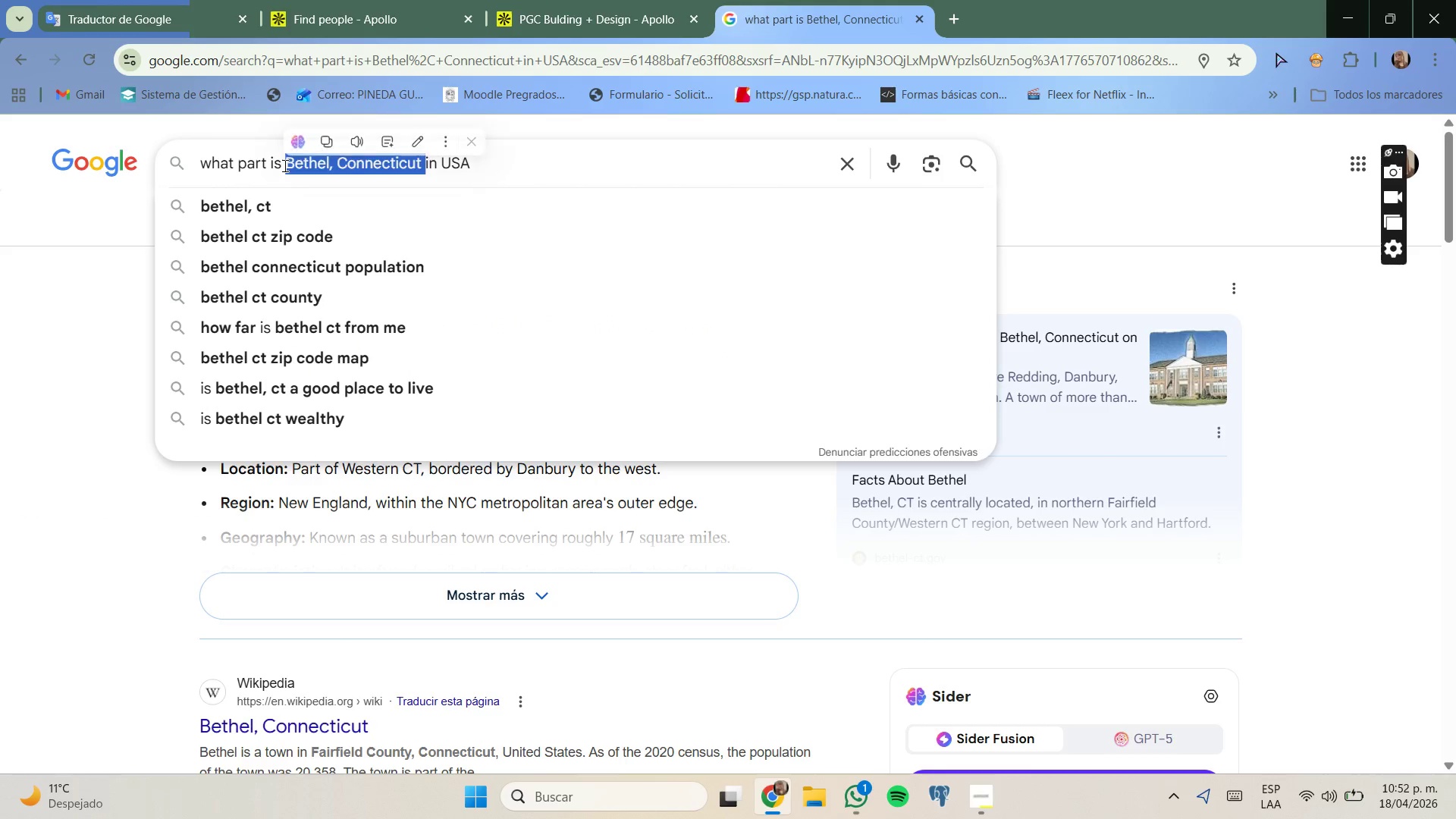 
key(Control+V)
 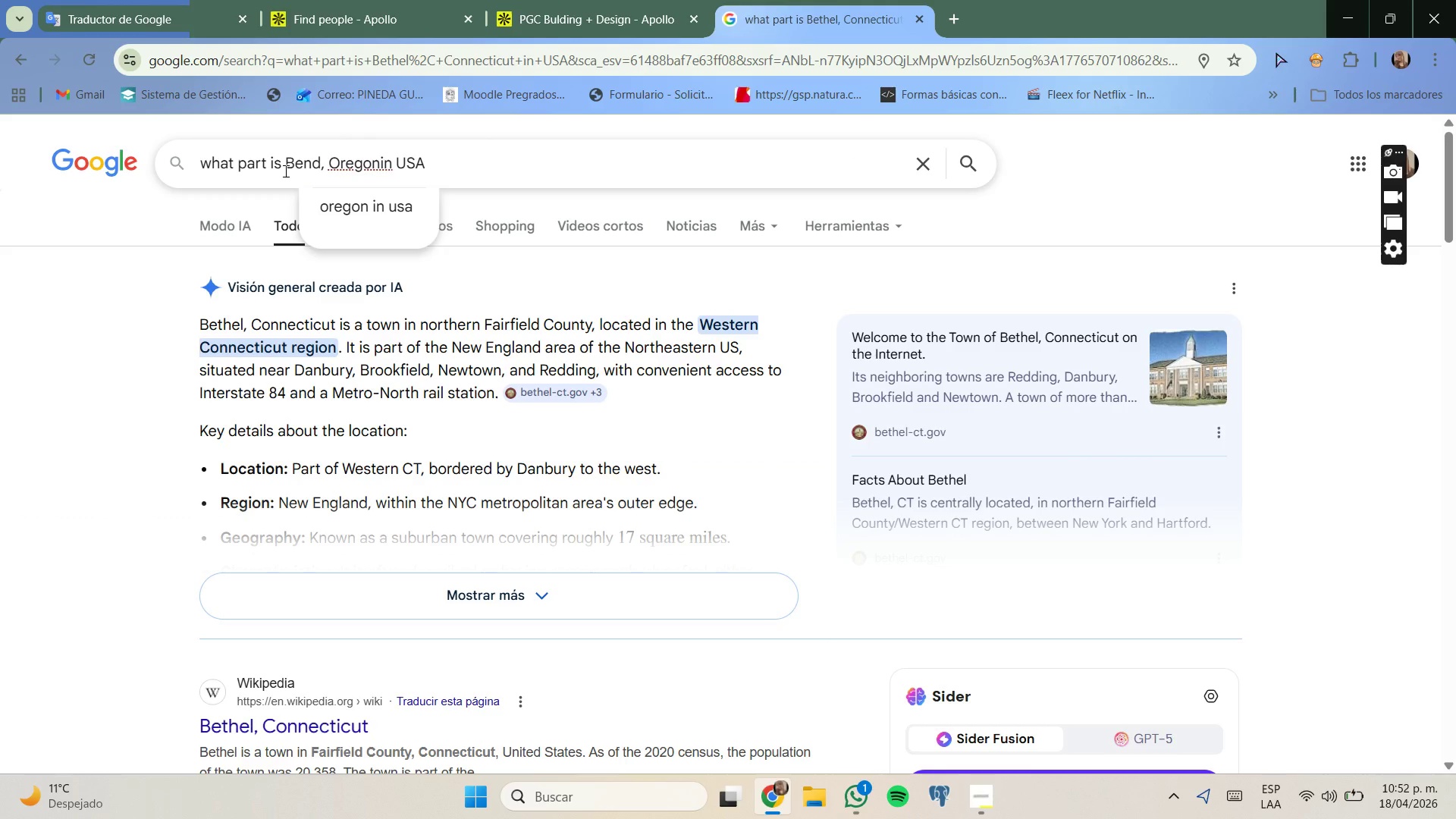 
key(Space)
 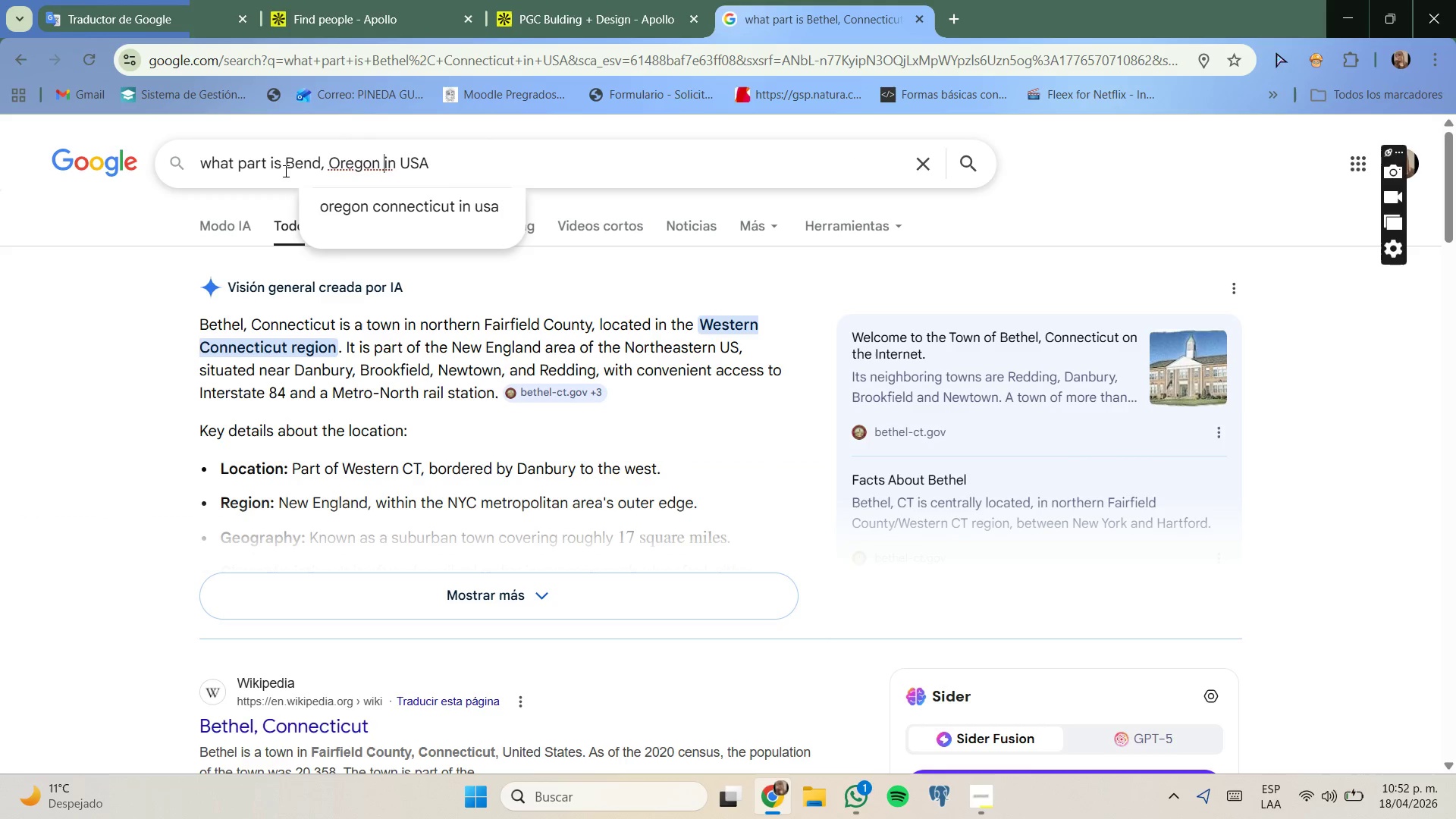 
key(Enter)
 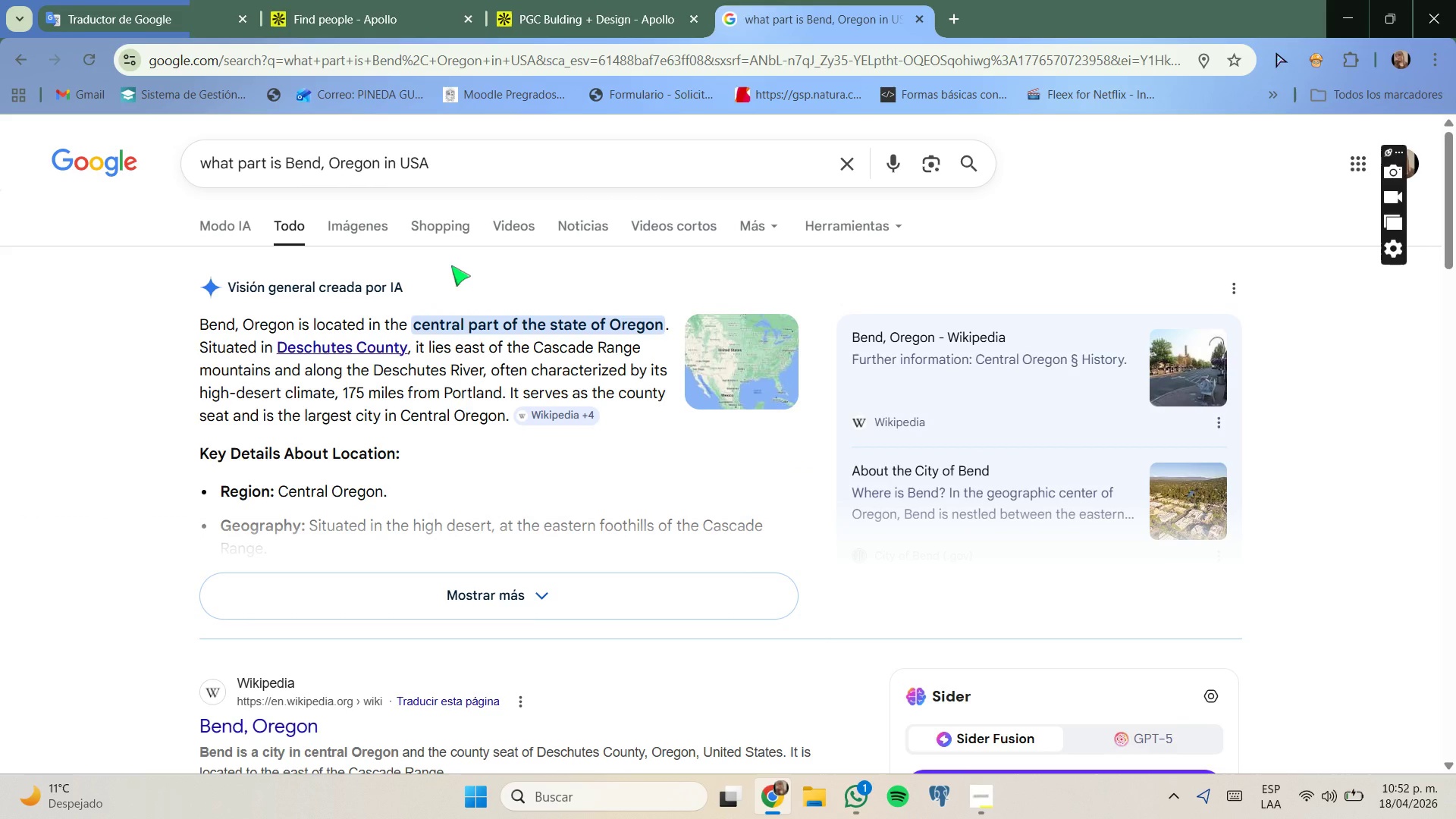 
wait(6.55)
 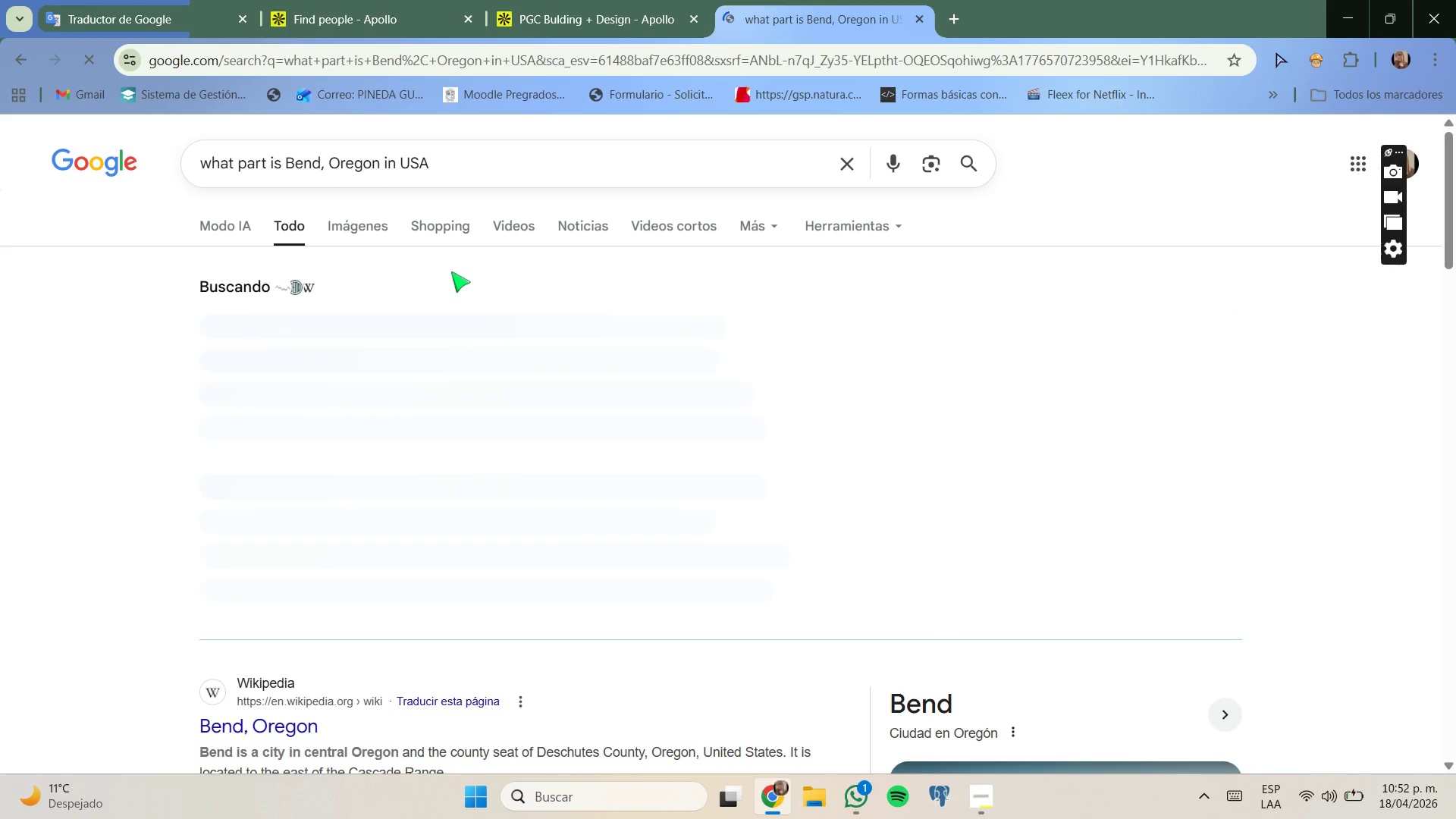 
left_click([489, 177])
 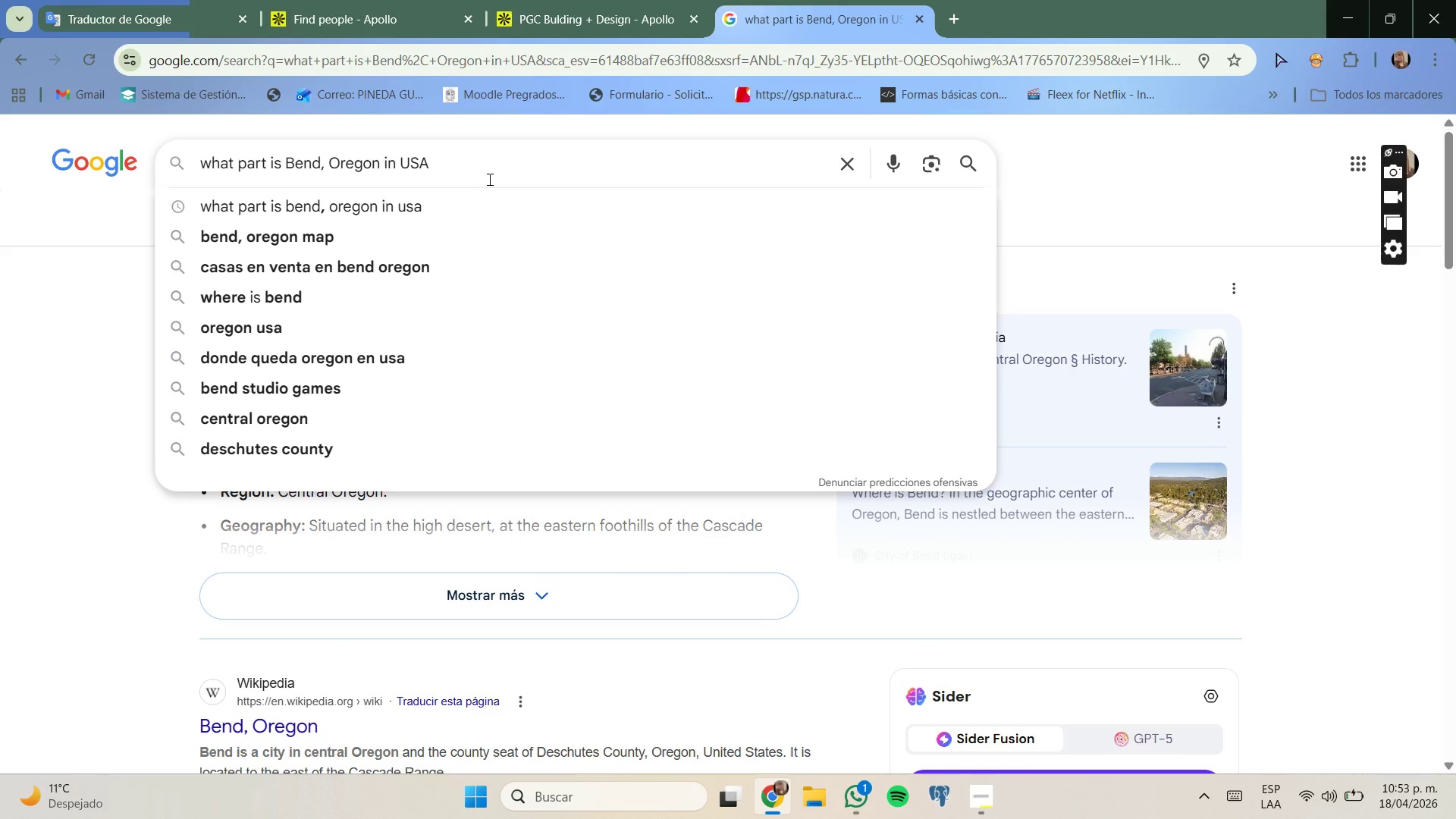 
hold_key(key=Backspace, duration=1.5)
 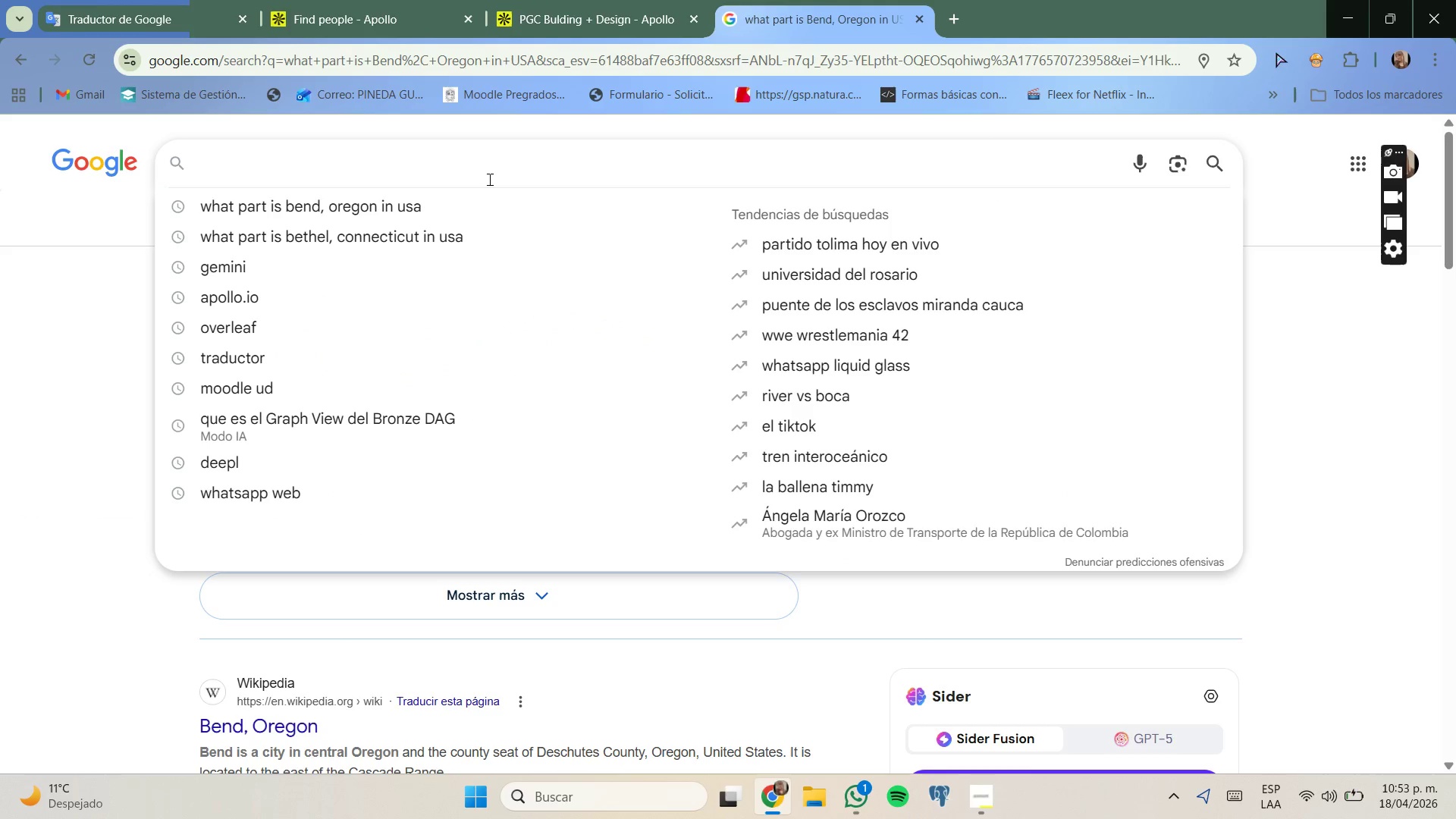 
key(Backspace)
 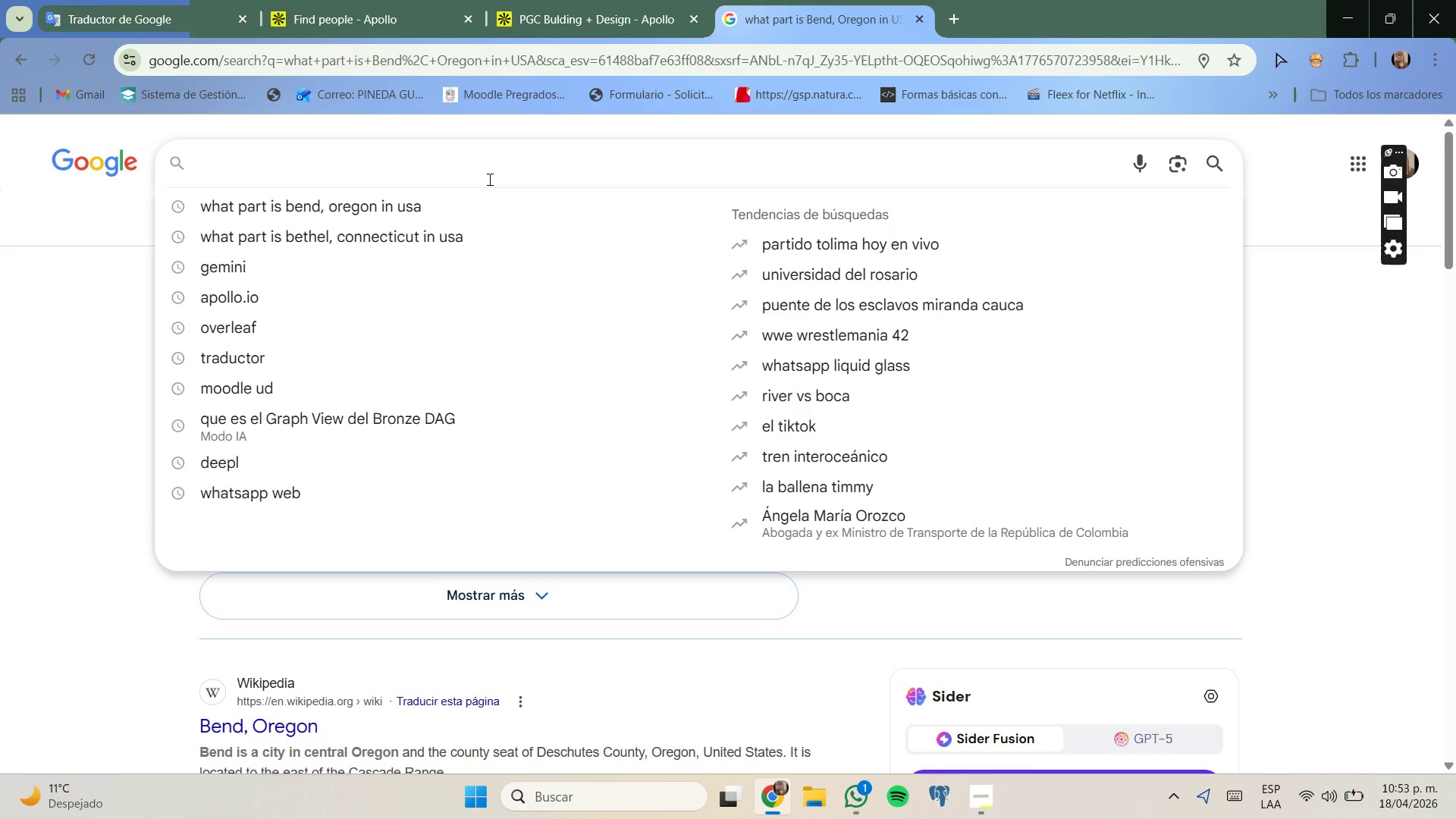 
key(Backspace)
 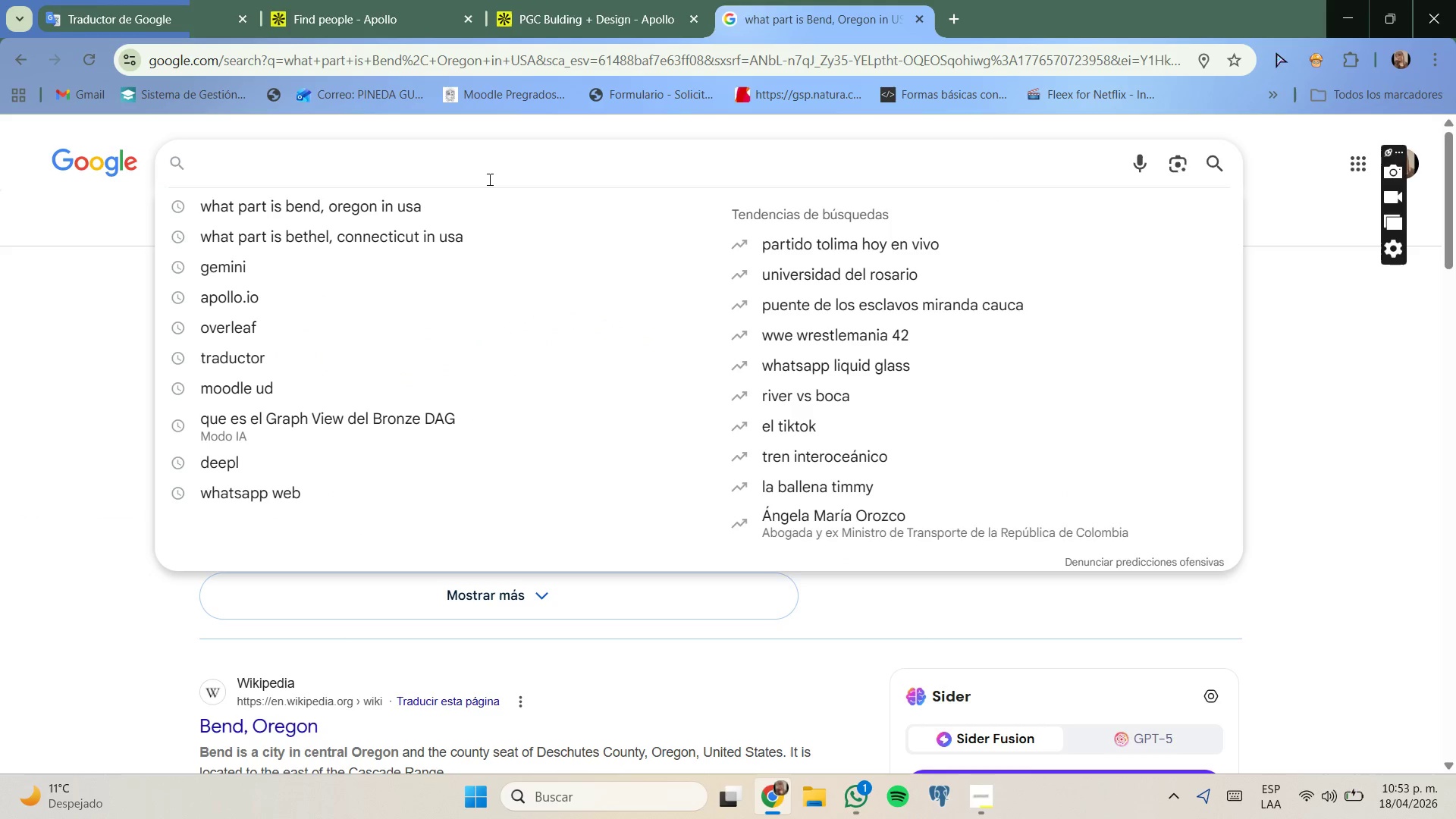 
key(Backspace)
 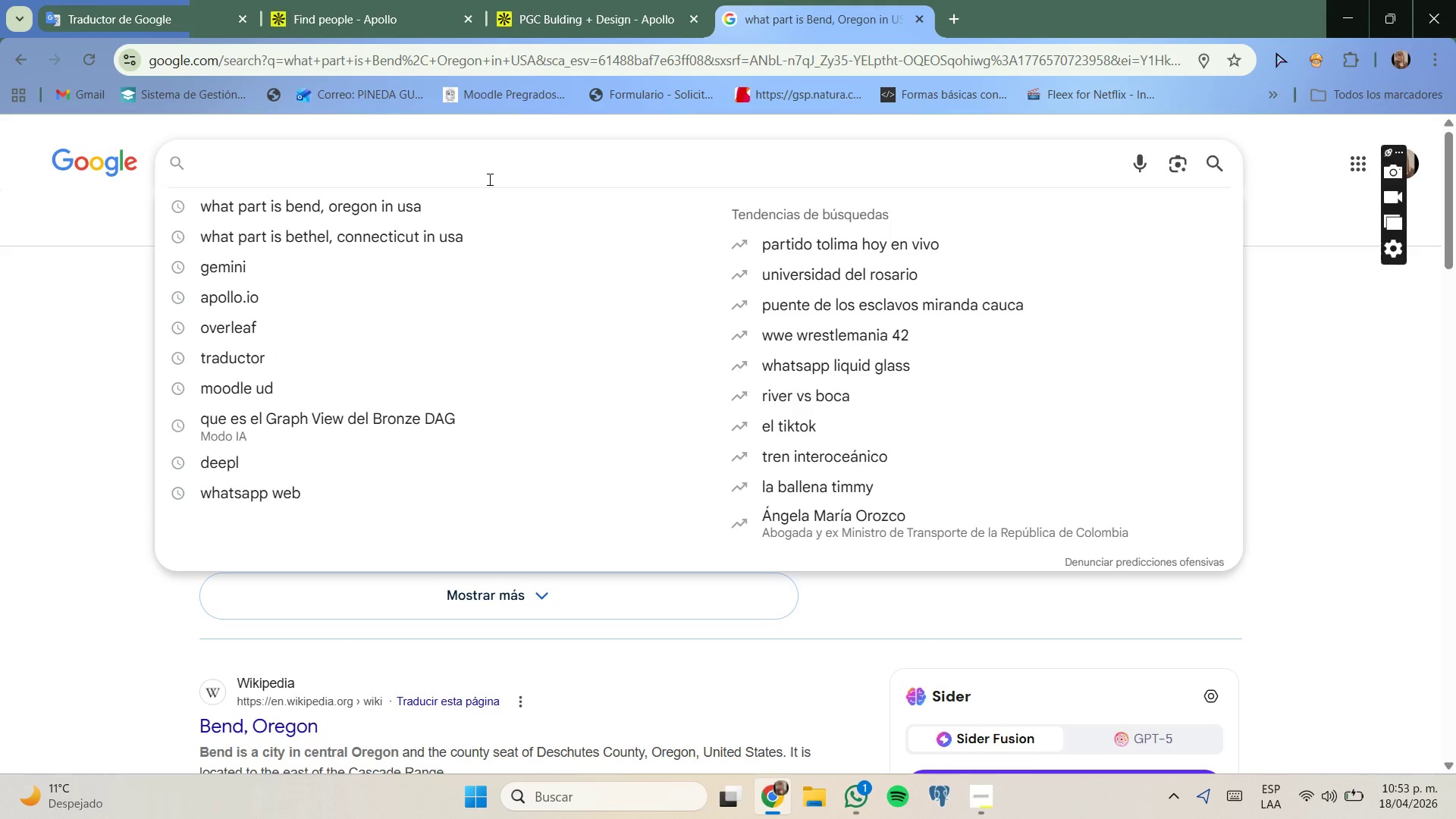 
key(Backspace)
 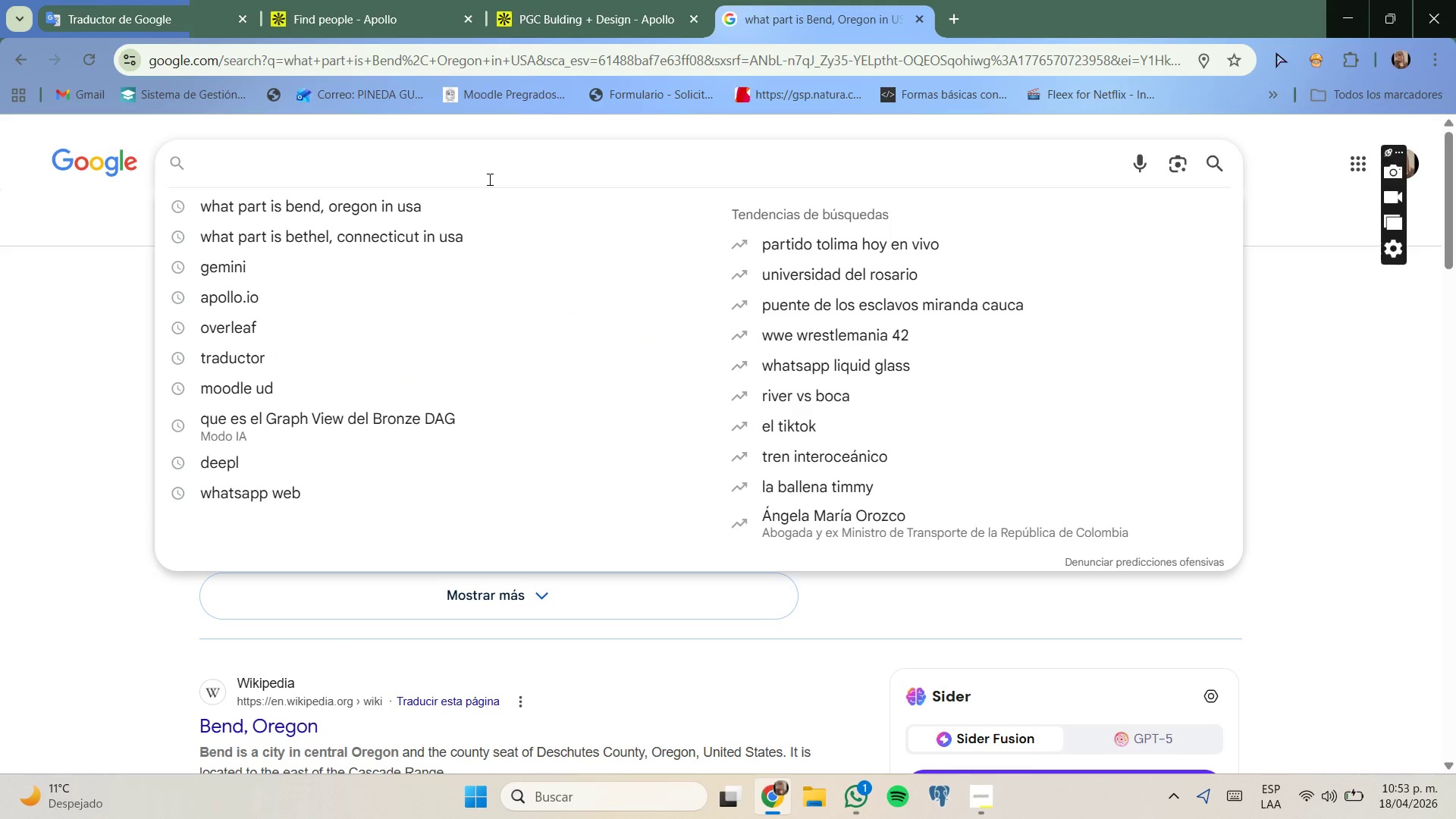 
key(Backspace)
 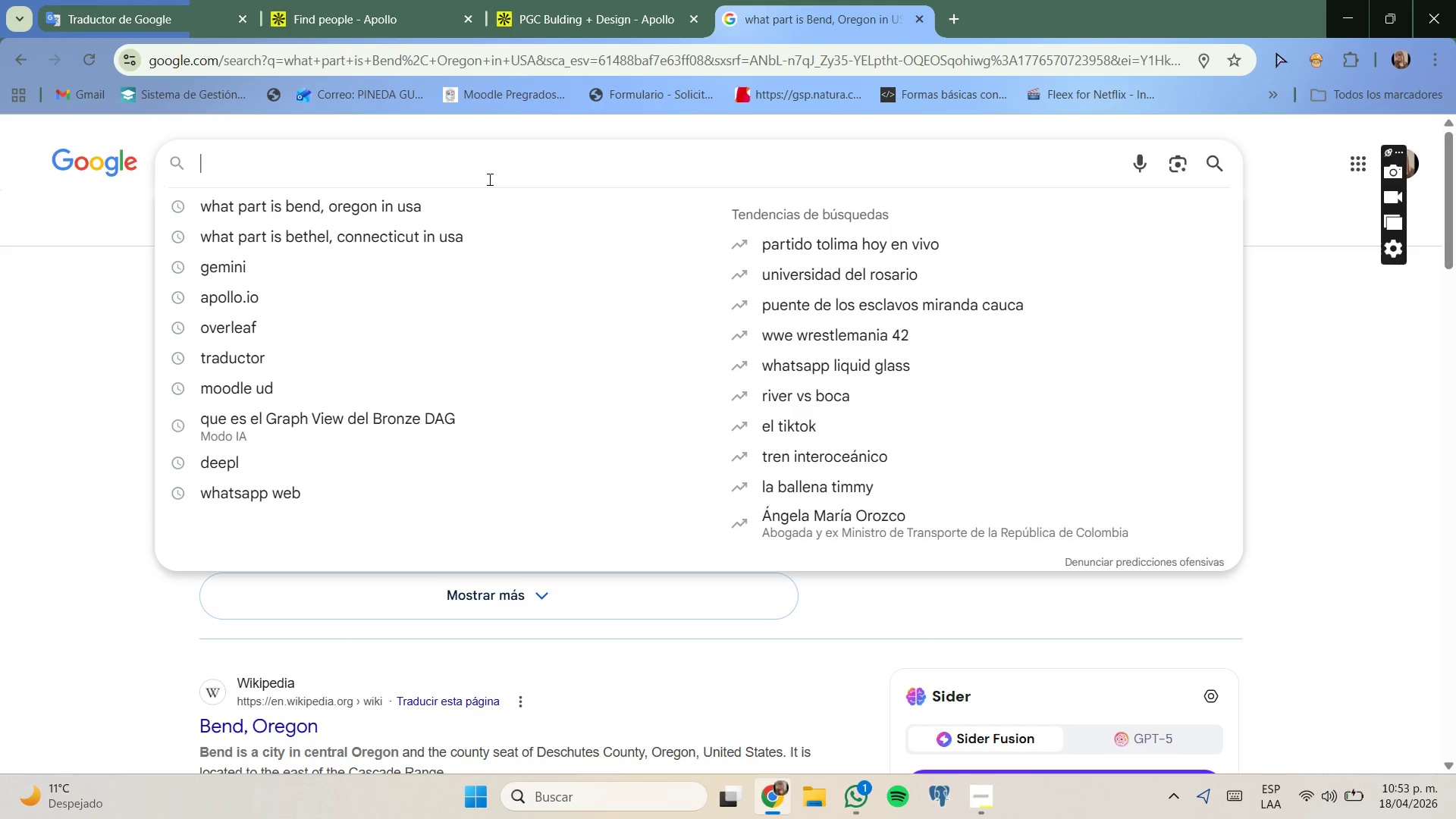 
key(Backspace)
 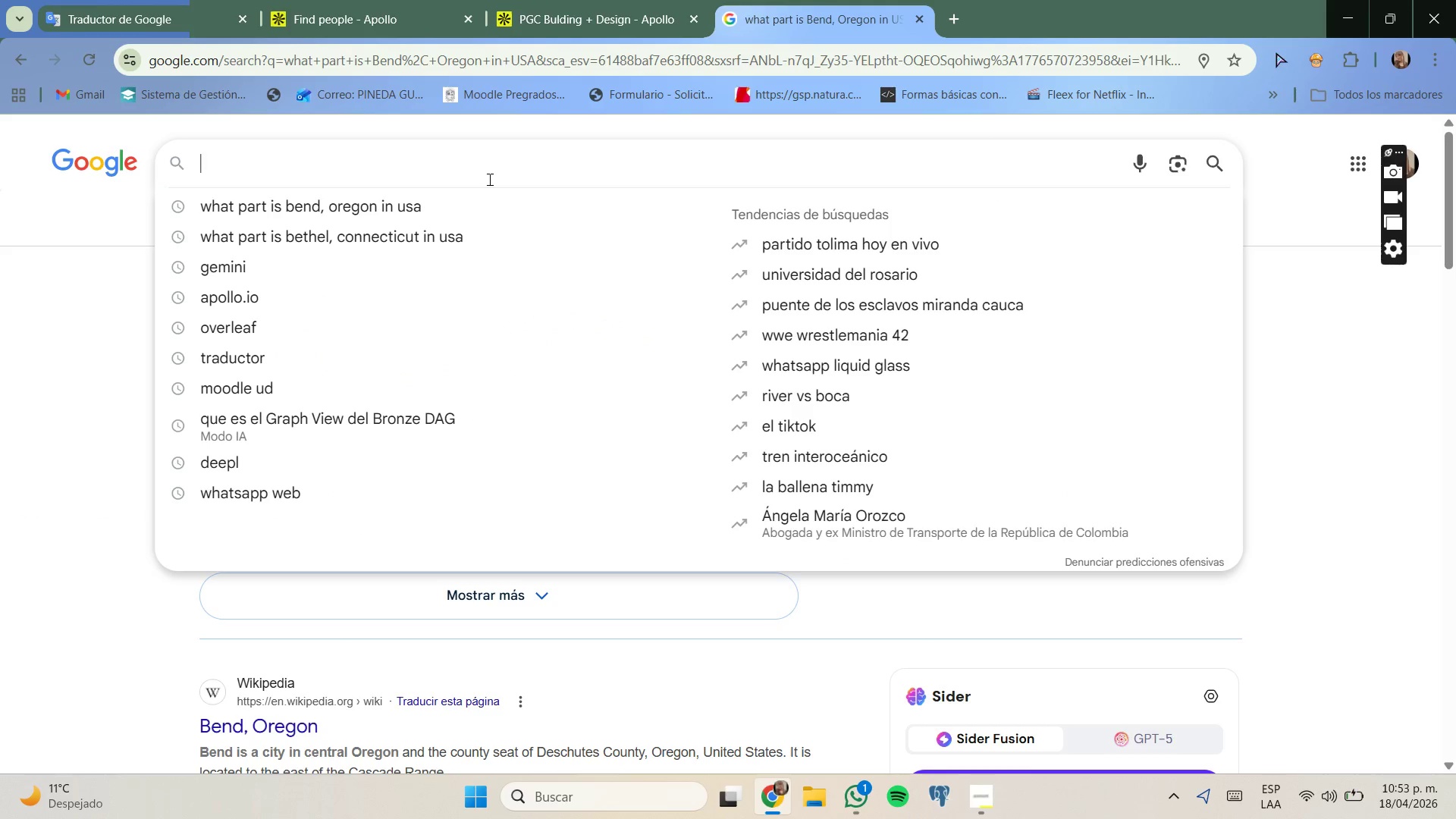 
key(Backspace)
 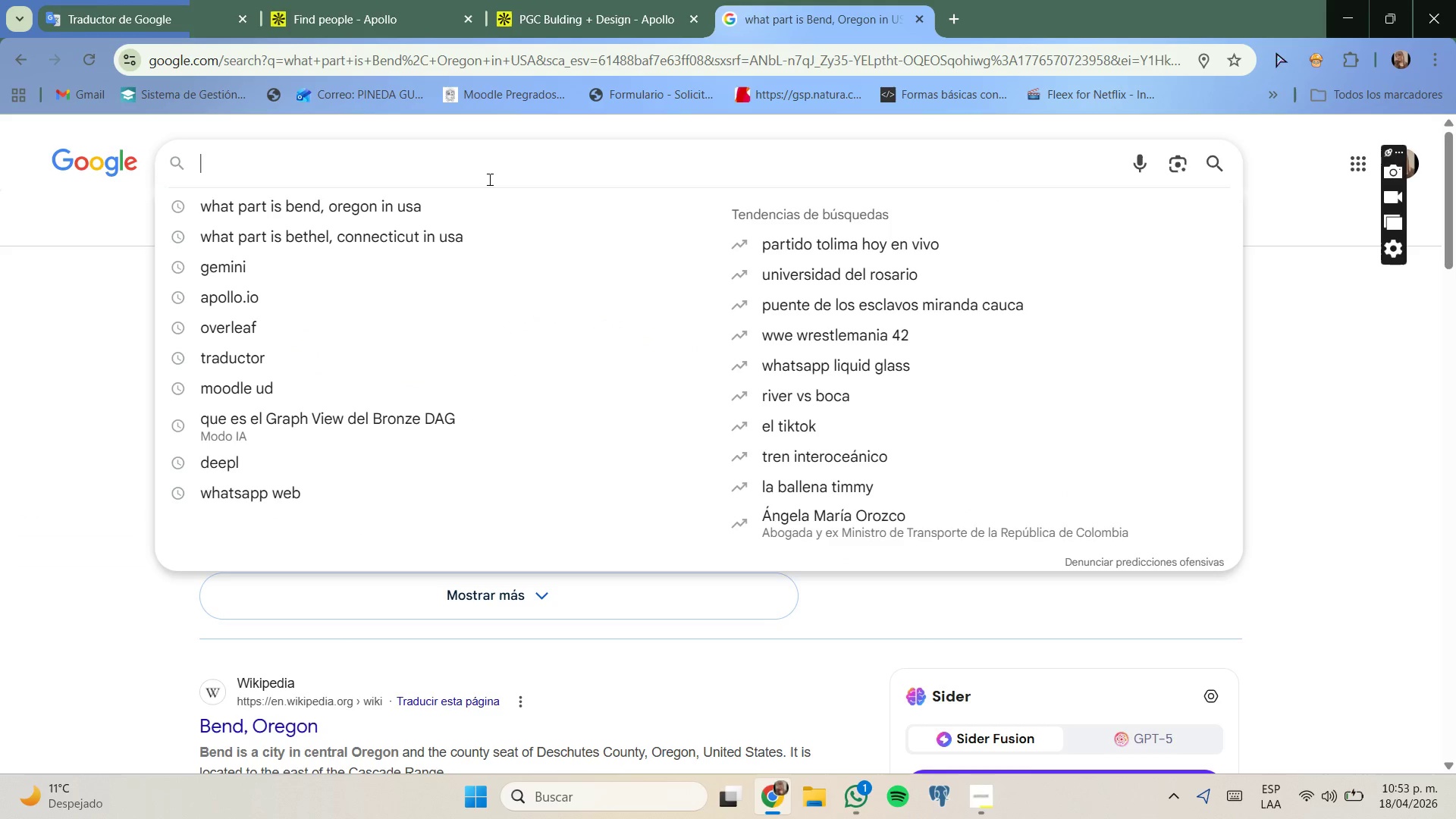 
key(Backspace)
 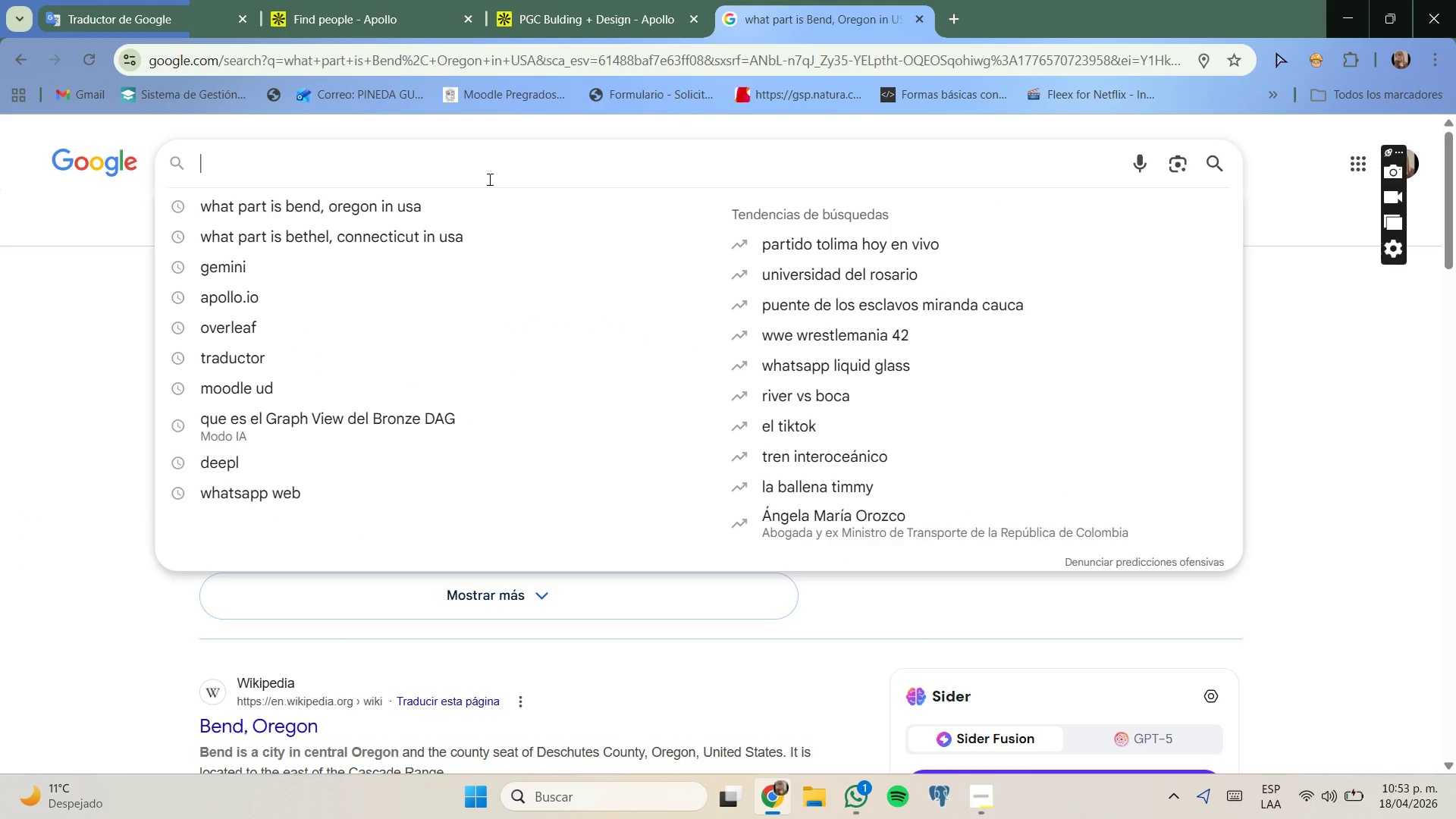 
hold_key(key=Backspace, duration=5.11)
 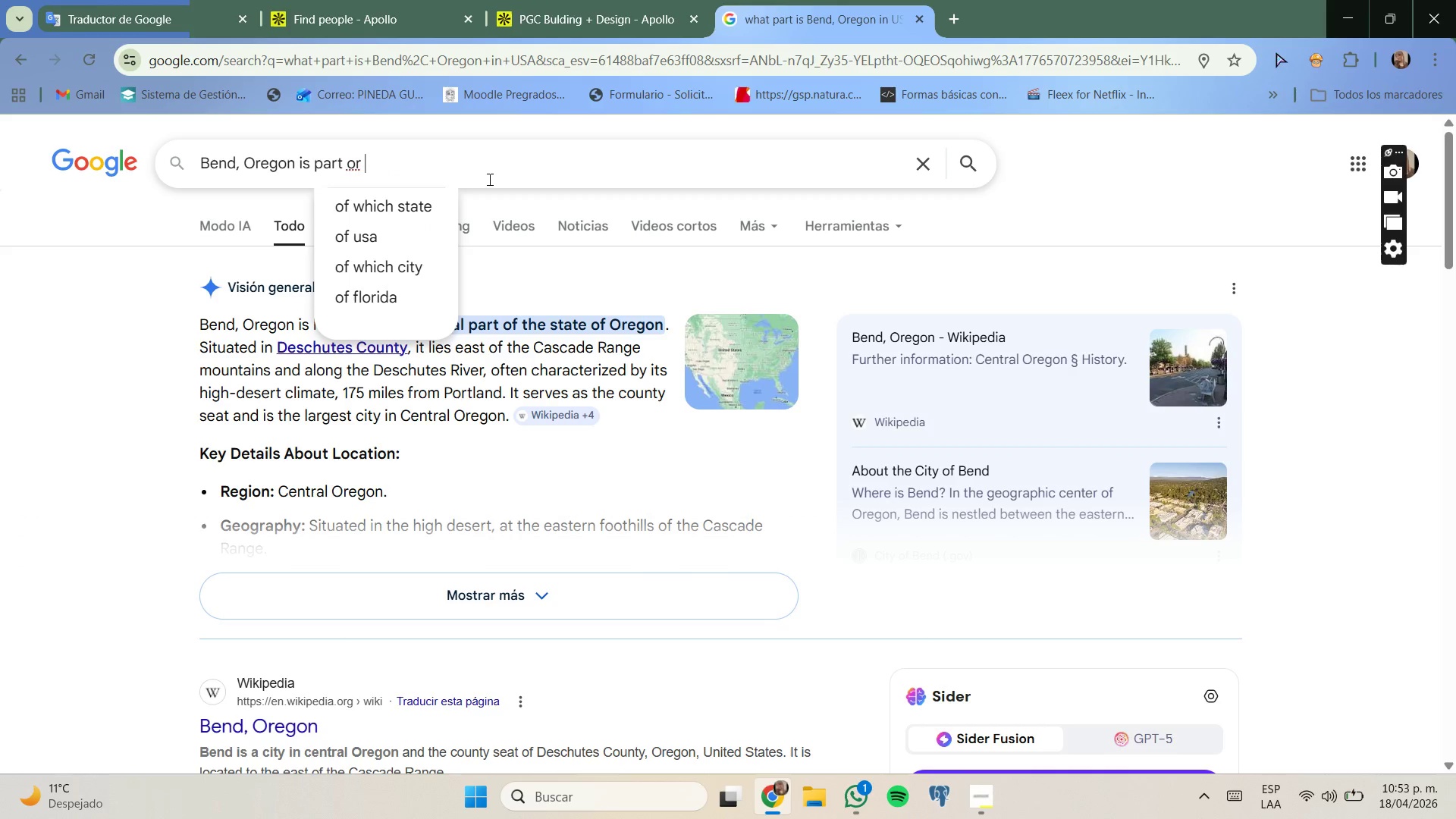 
key(Control+V)
 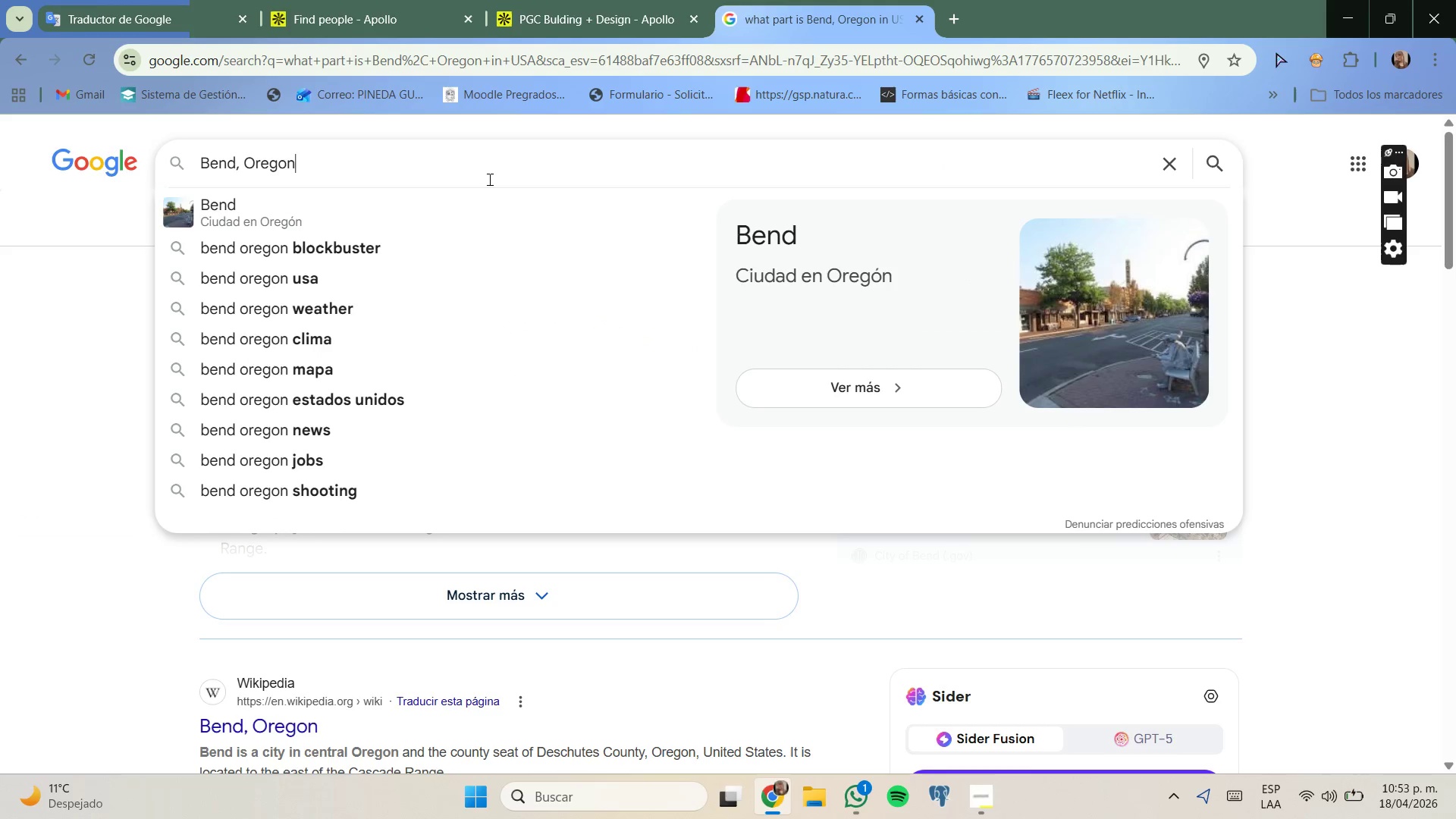 
type( is part or eha)
key(Backspace)
key(Backspace)
type(washi)
 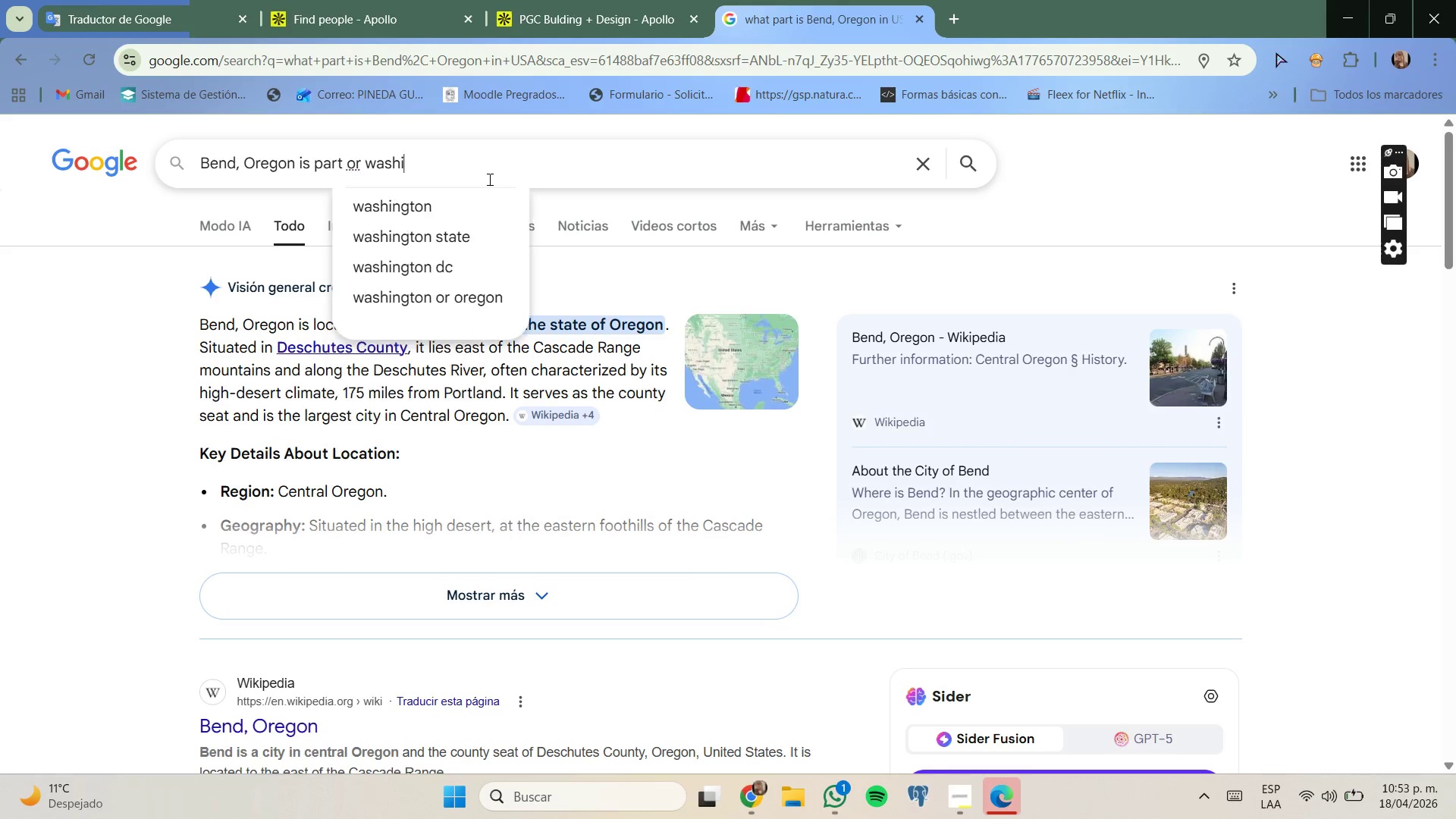 
left_click([471, 203])
 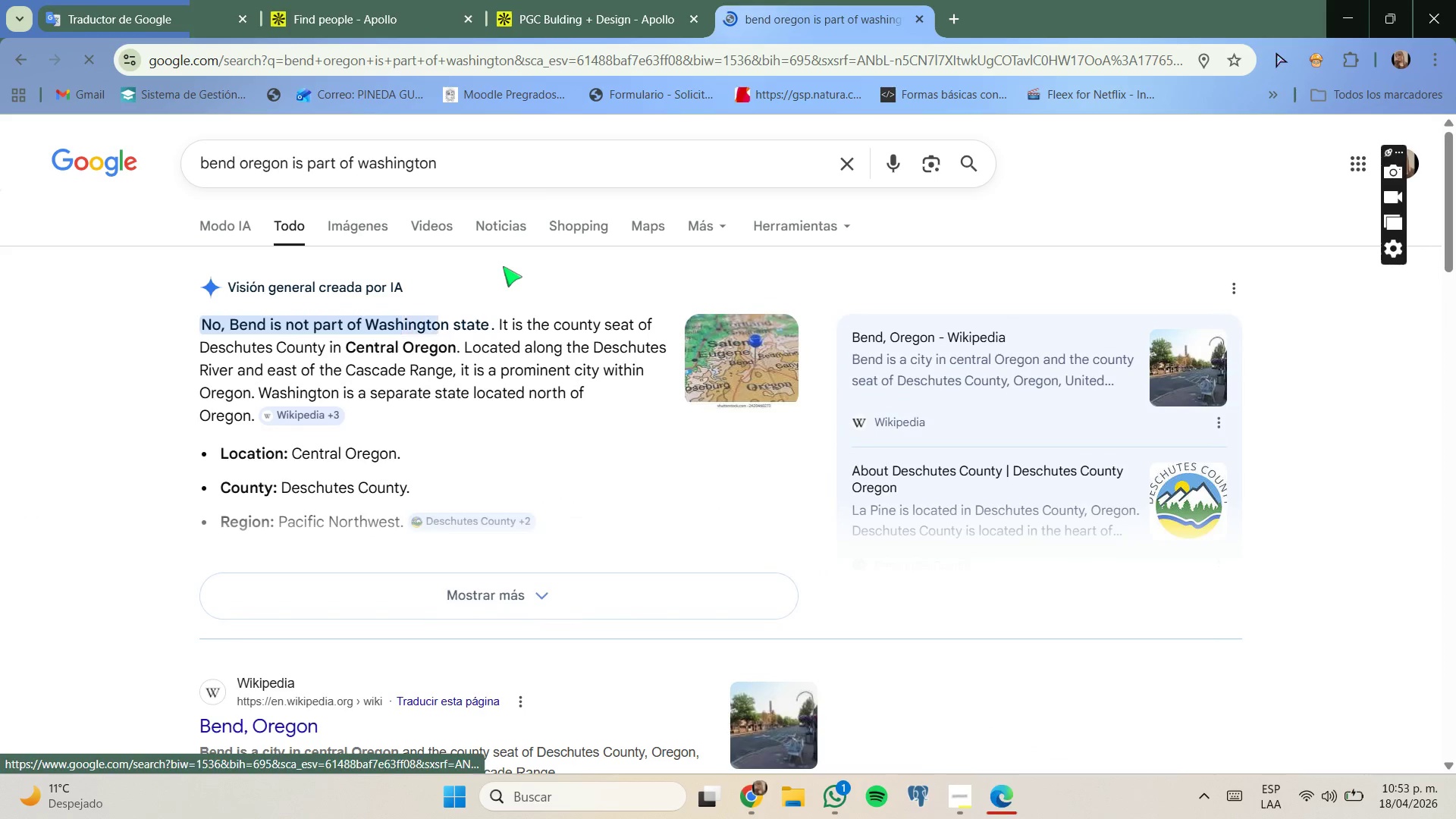 
left_click([497, 168])
 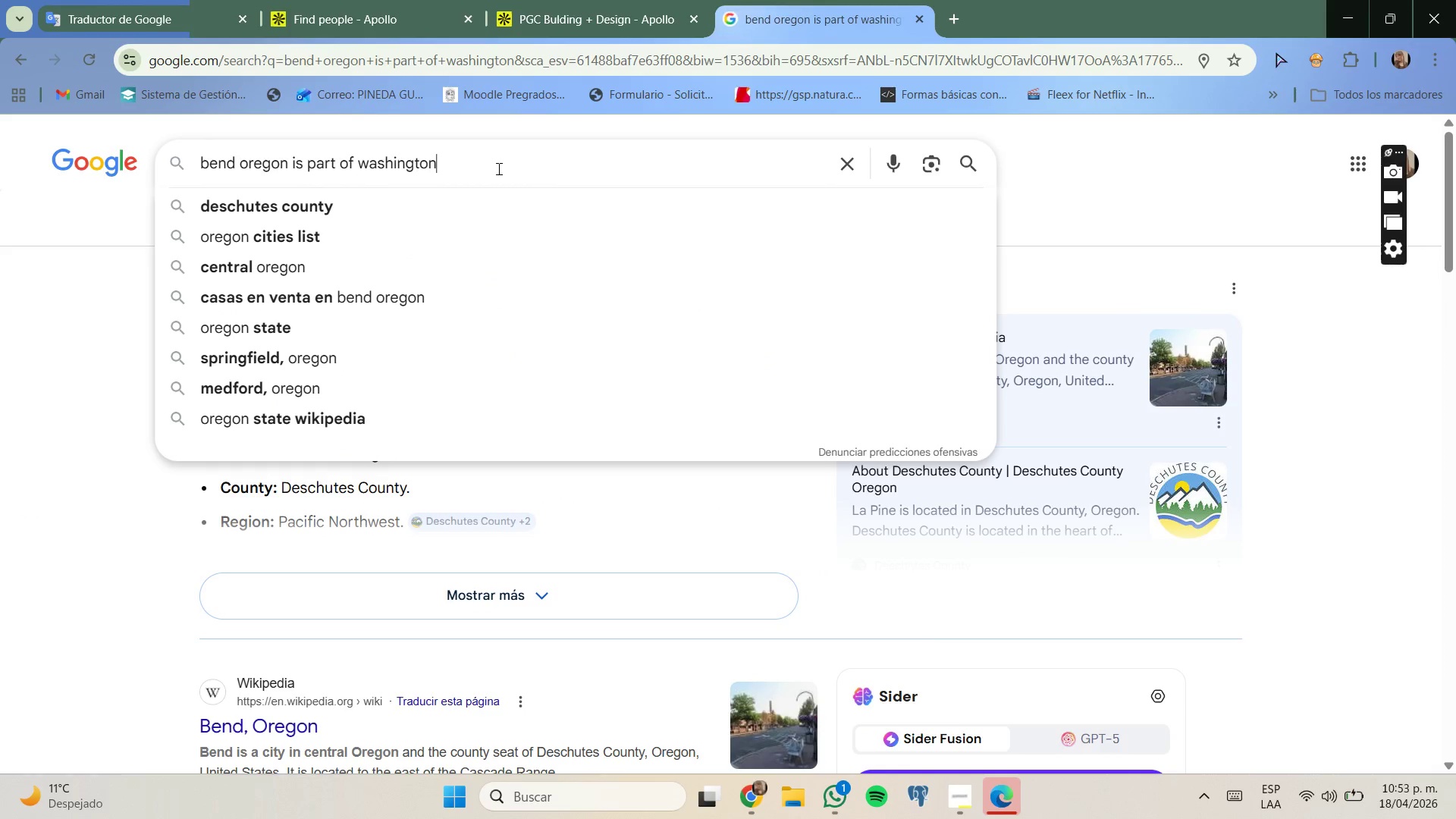 
key(Backspace)
 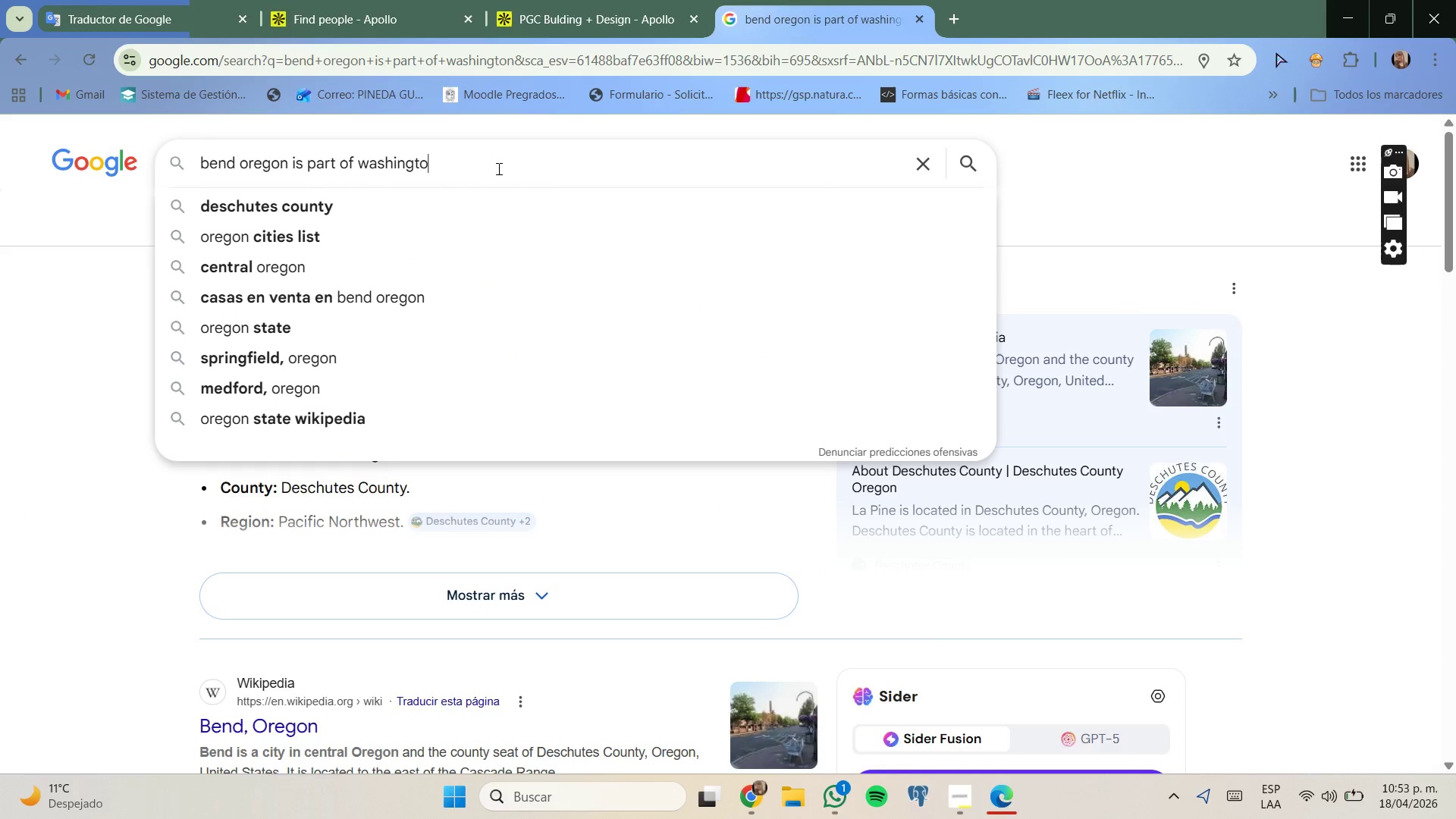 
key(Backspace)
 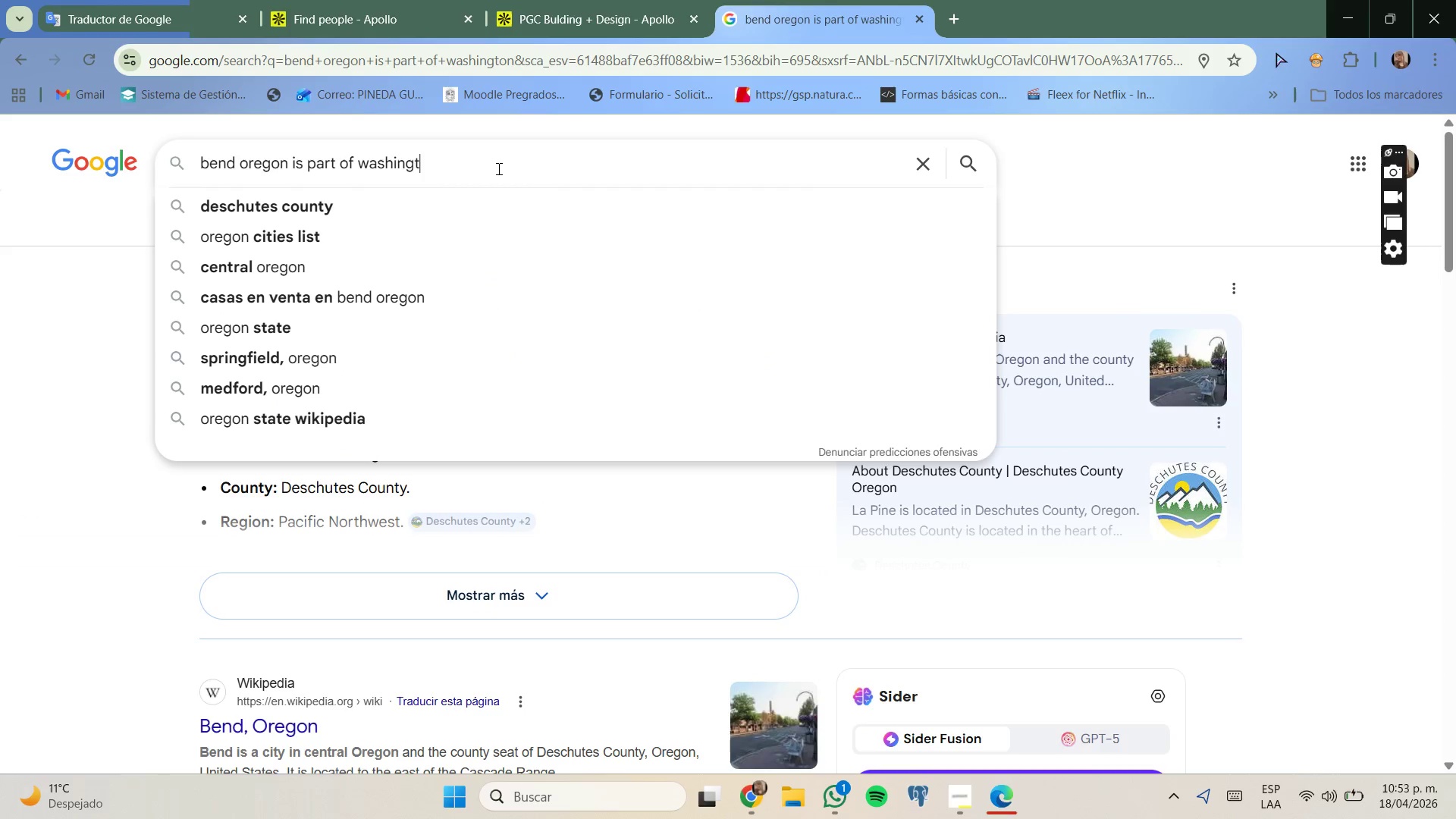 
key(Backspace)
 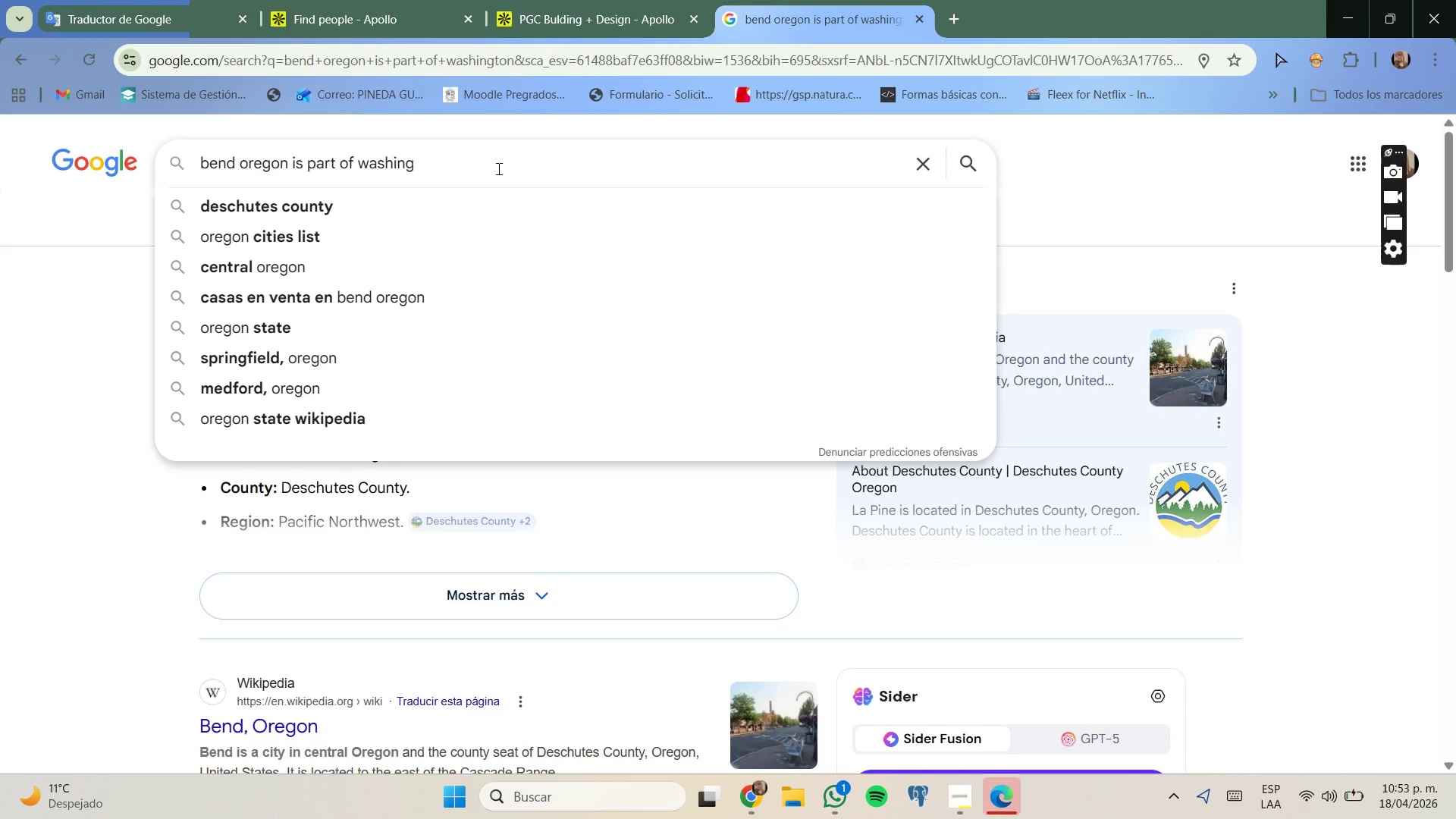 
key(Backspace)
 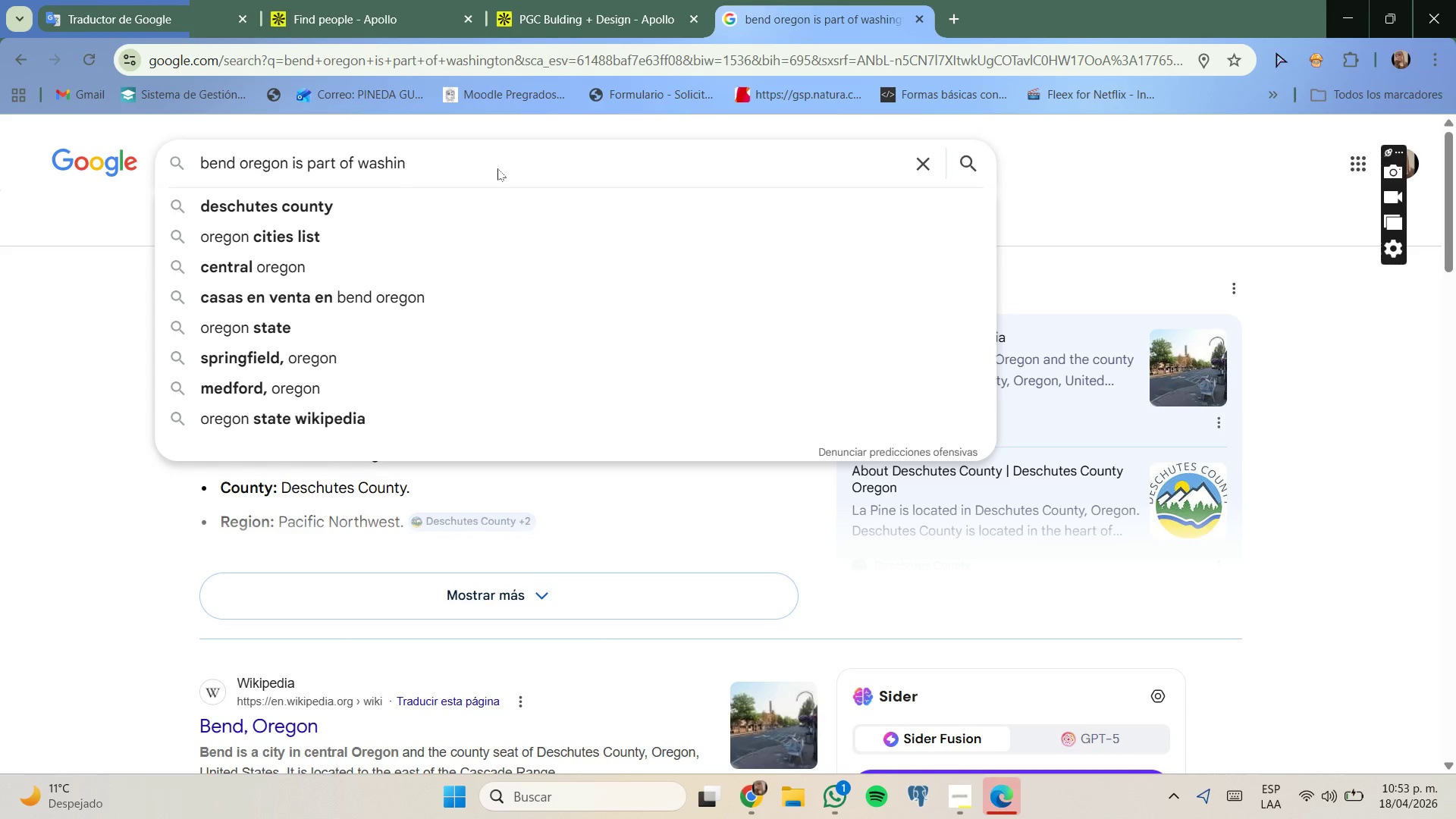 
key(Backspace)
 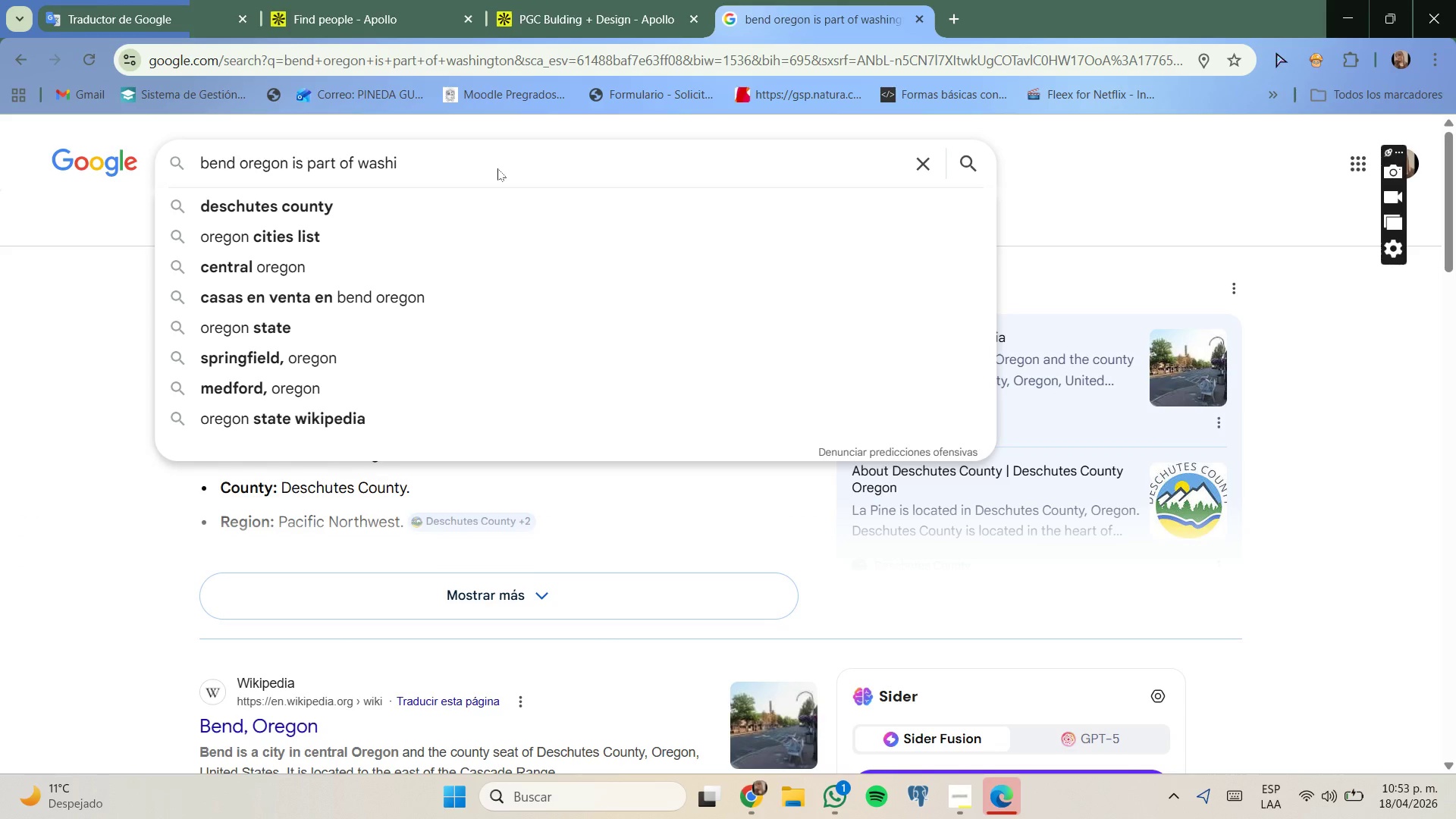 
key(Backspace)
 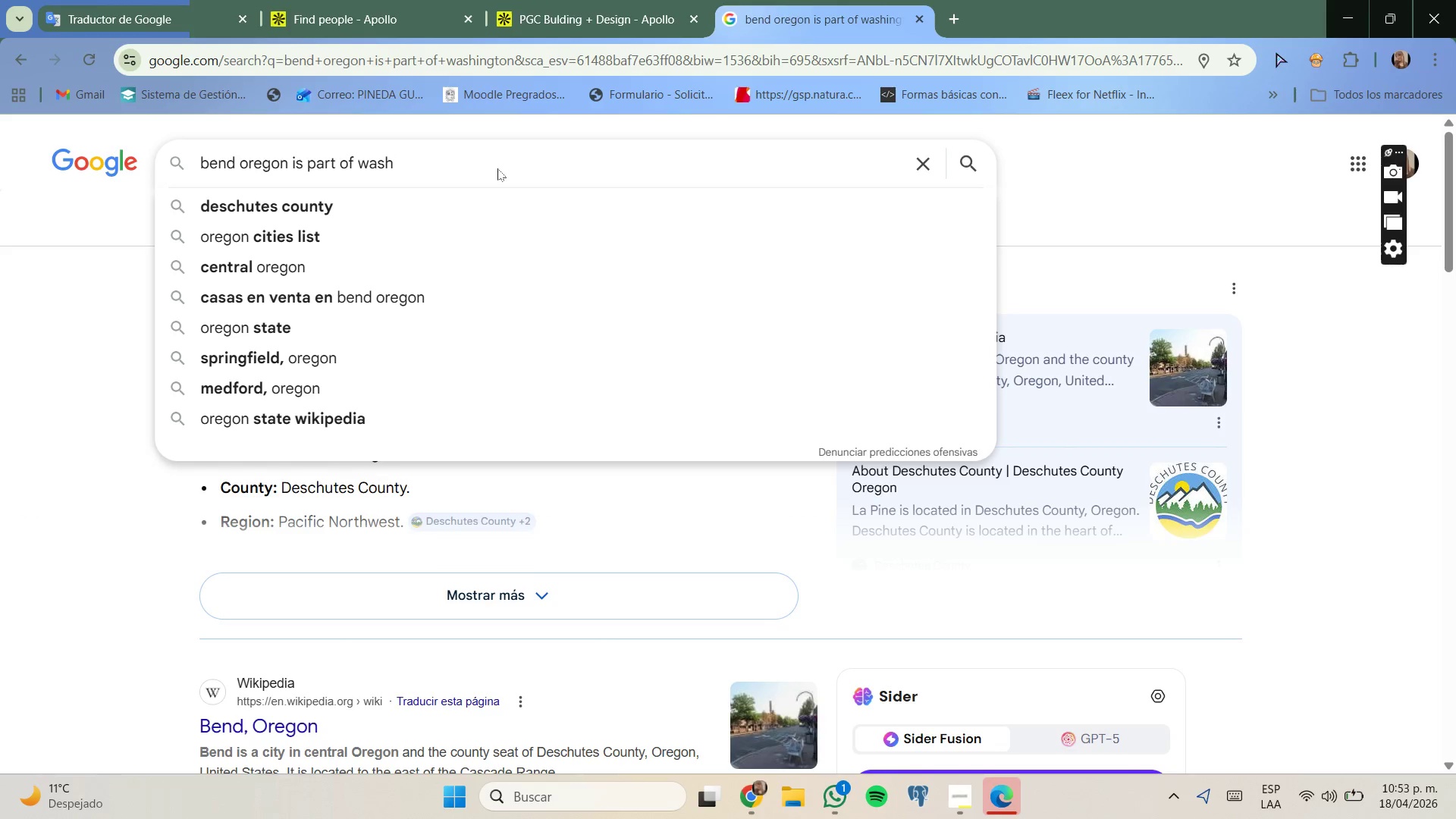 
key(Backspace)
 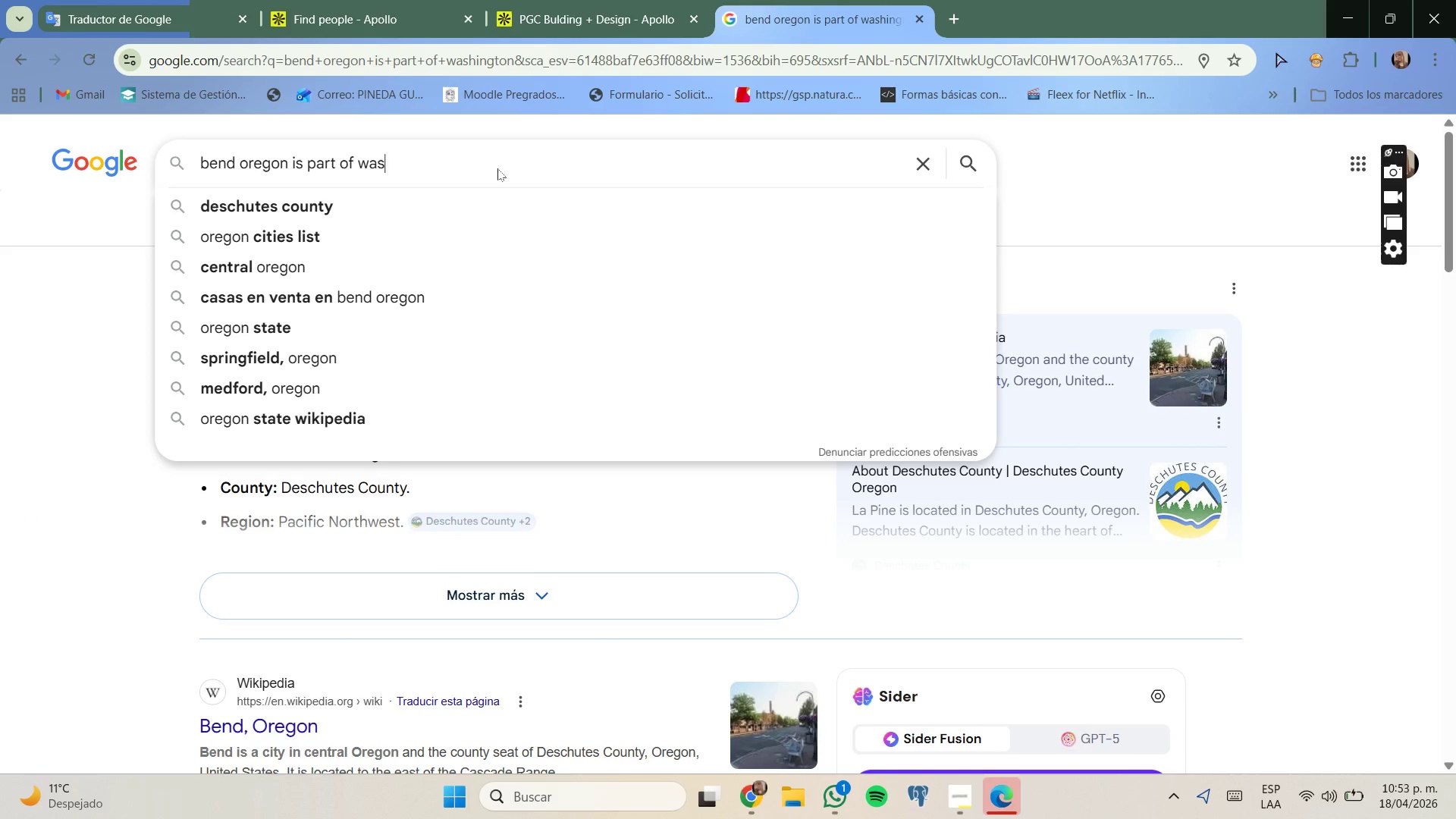 
key(Backspace)
 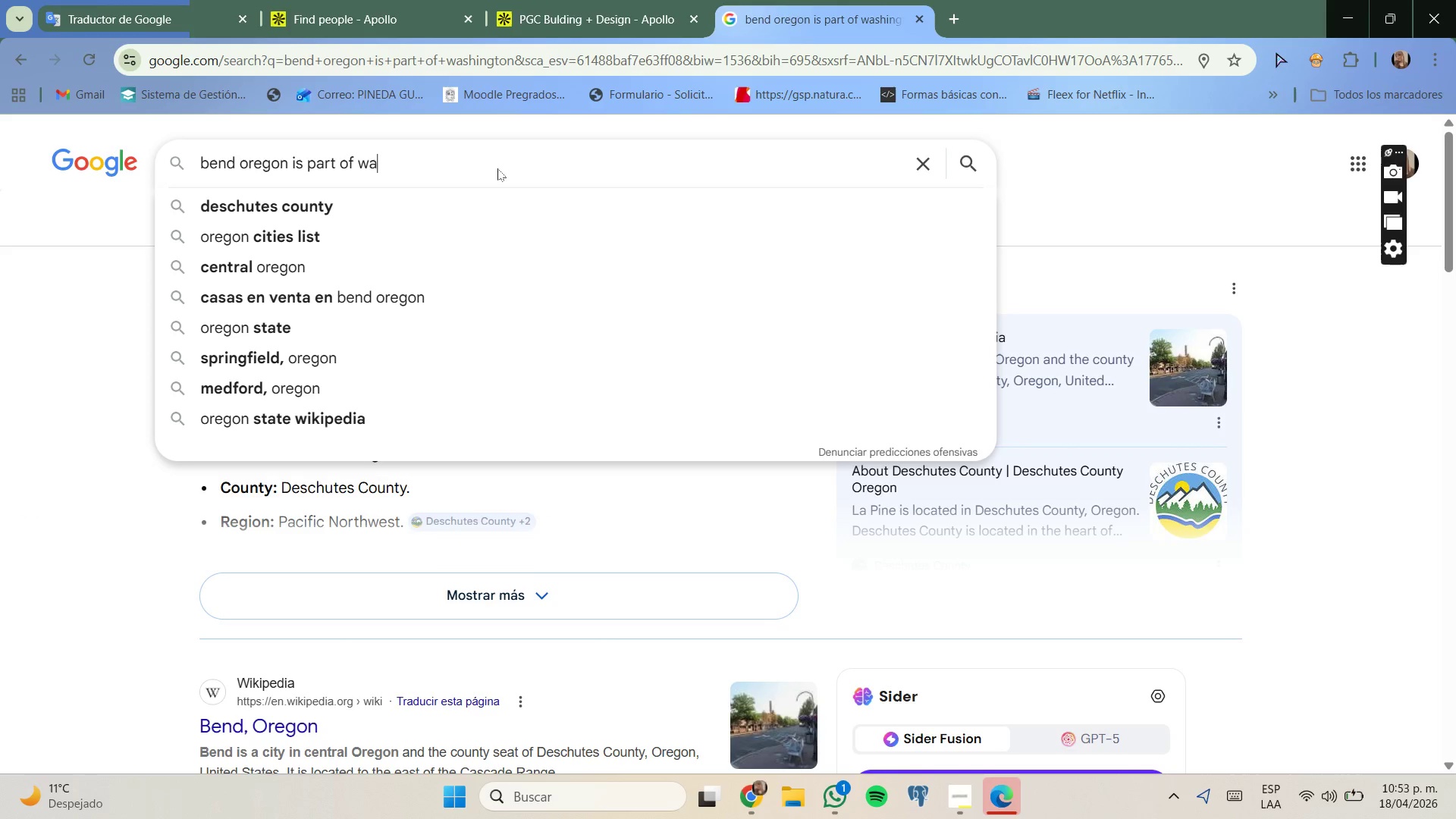 
key(Backspace)
 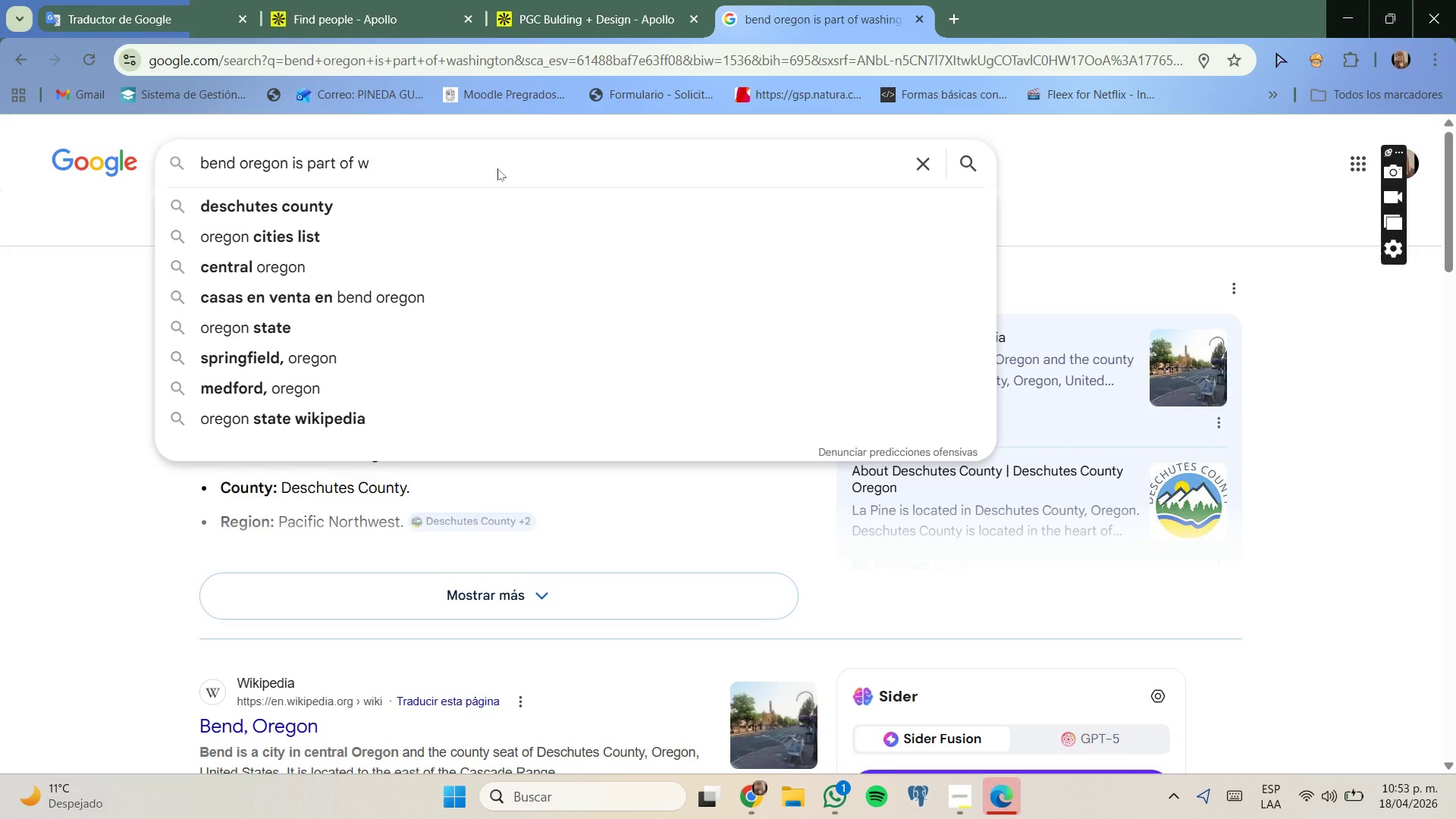 
key(Backspace)
 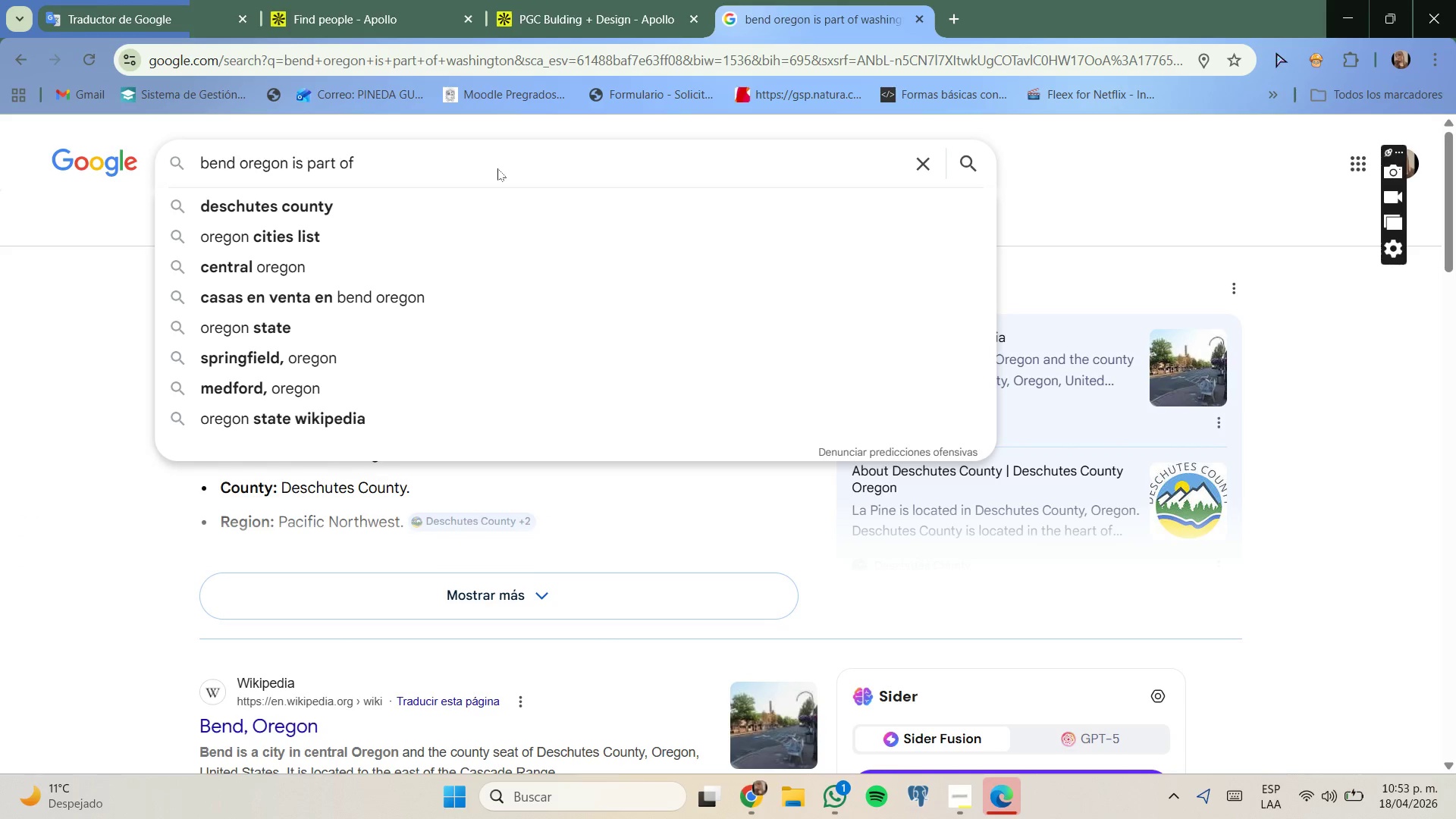 
key(Backspace)
 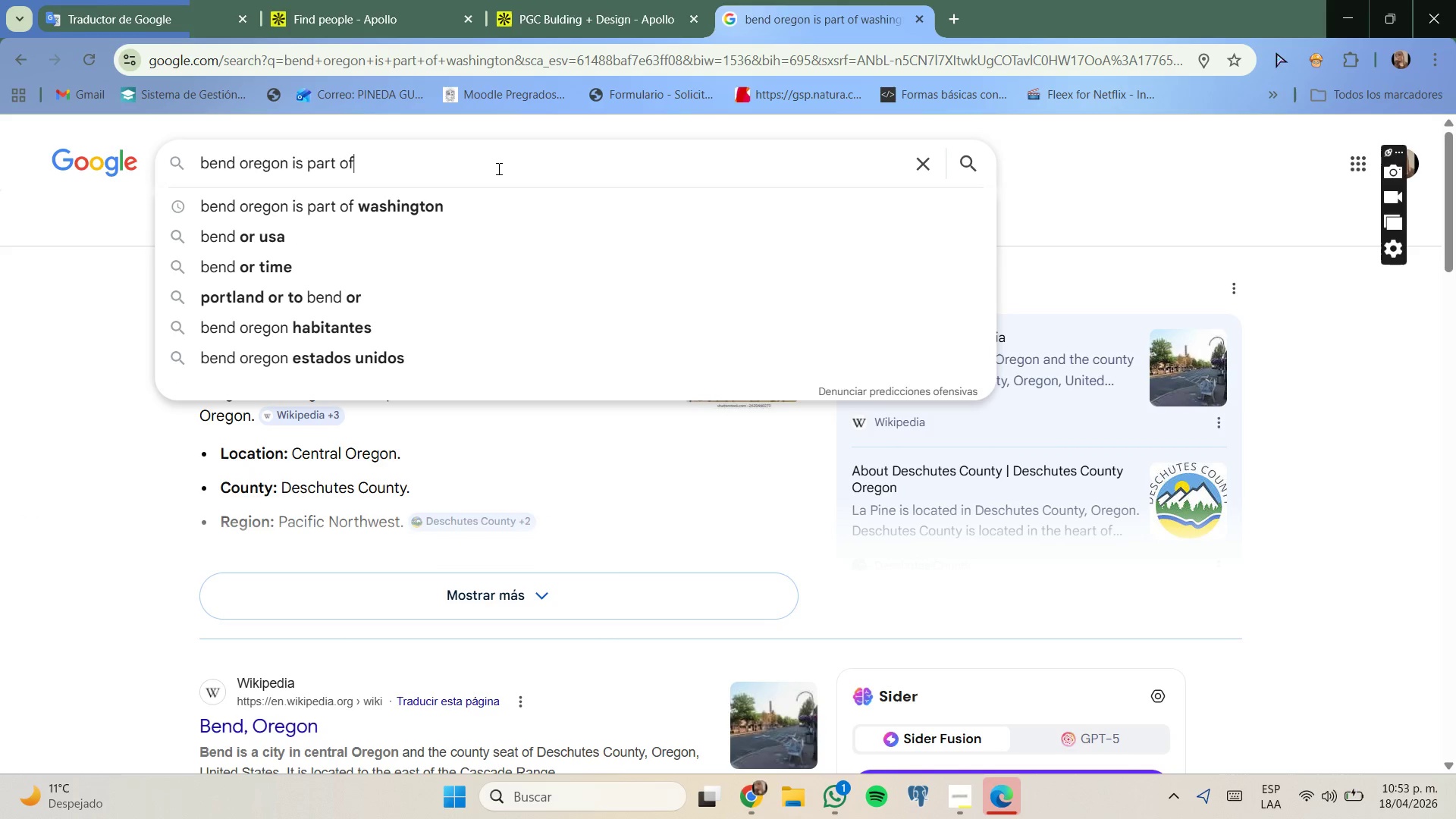 
key(Backspace)
 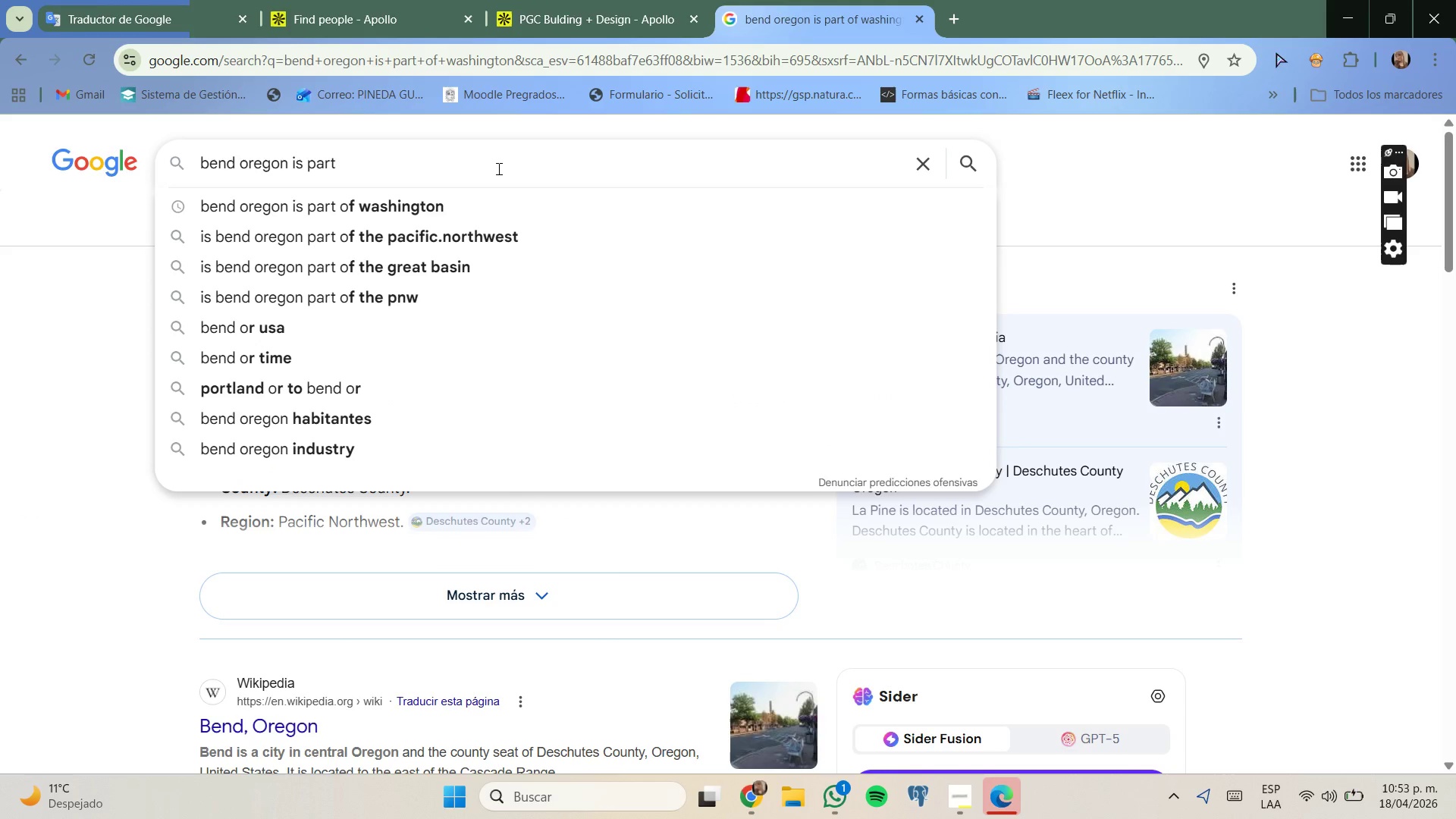 
key(Backspace)
 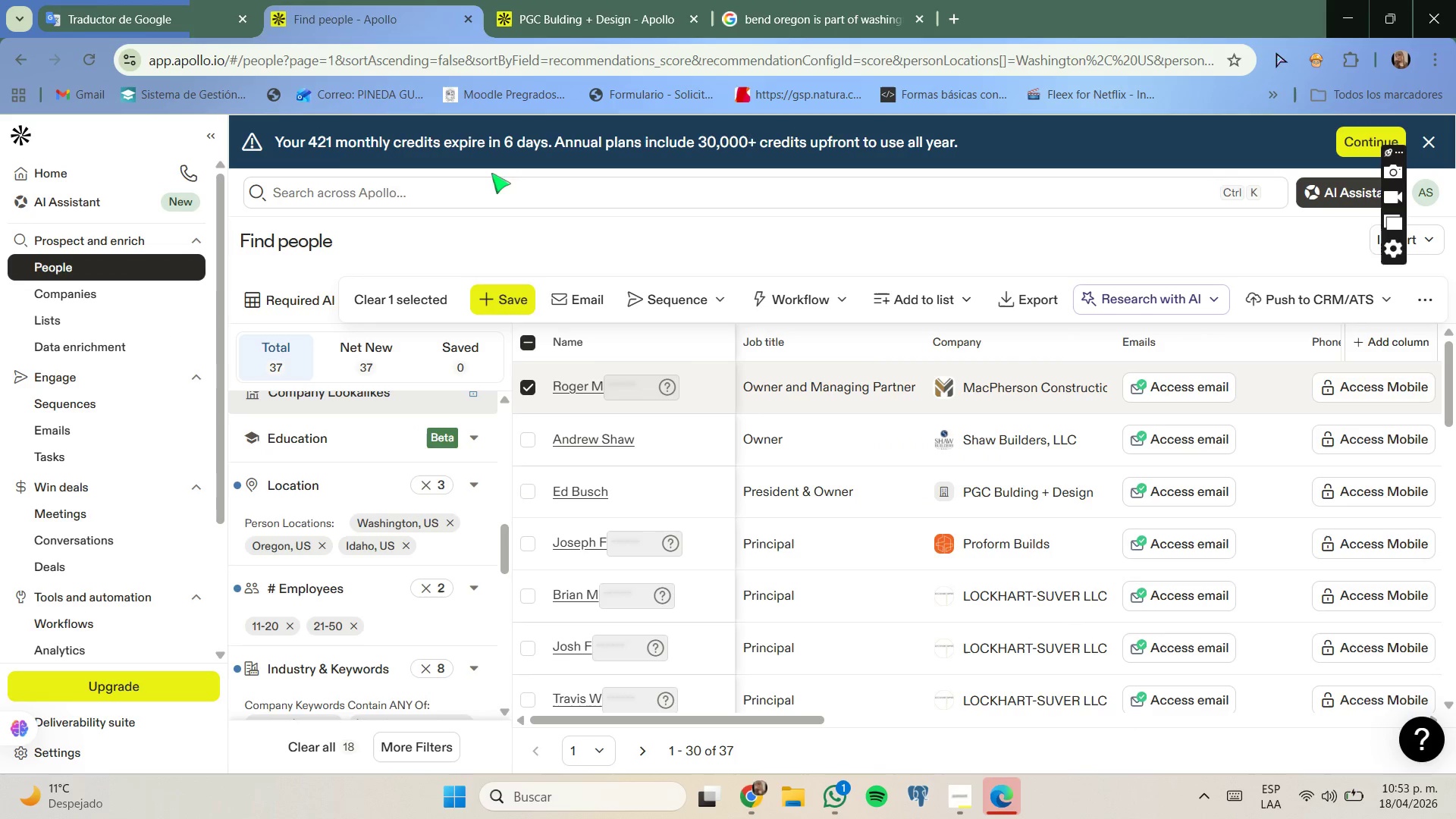 
left_click([612, 0])
 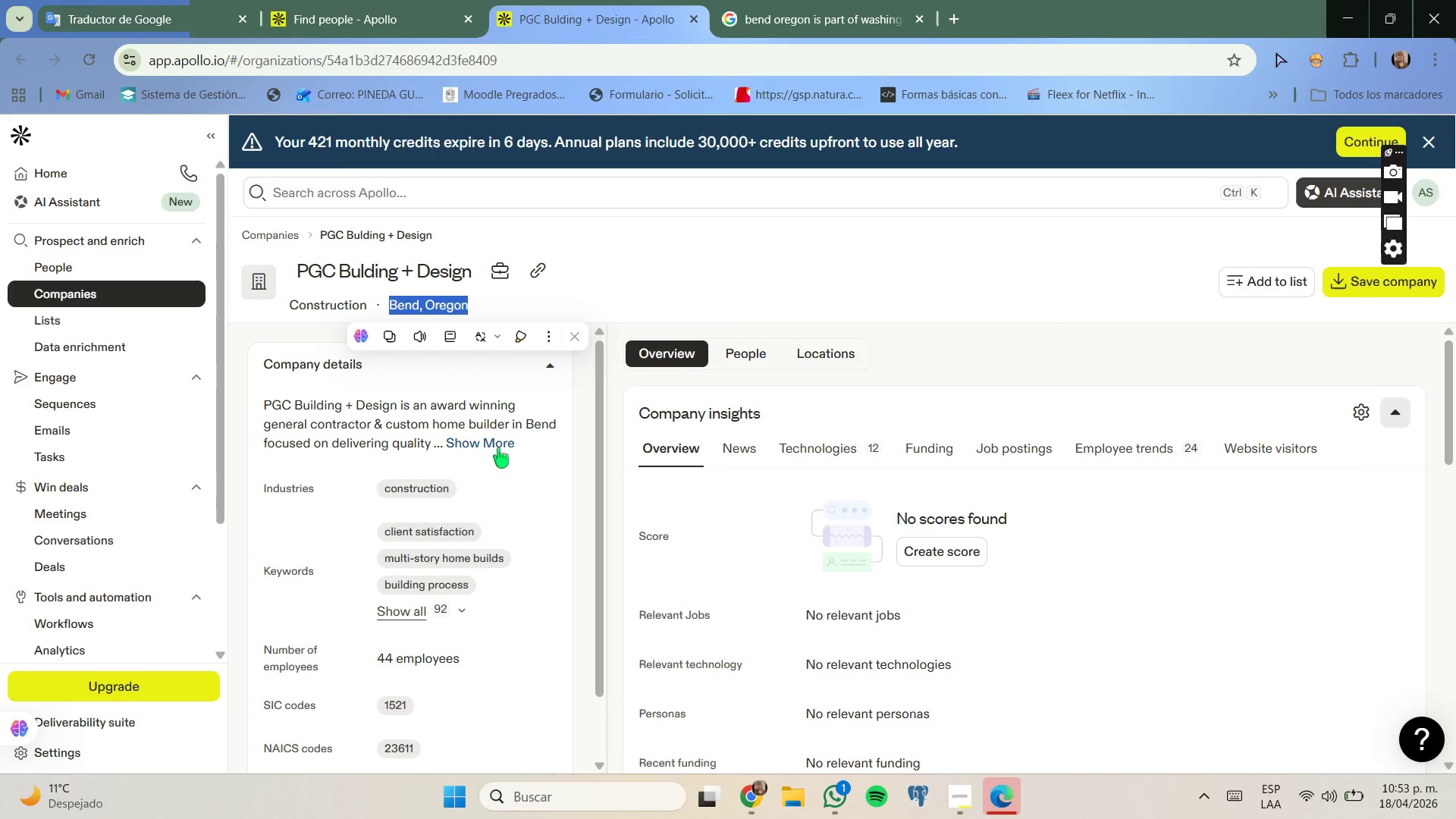 
left_click([498, 448])
 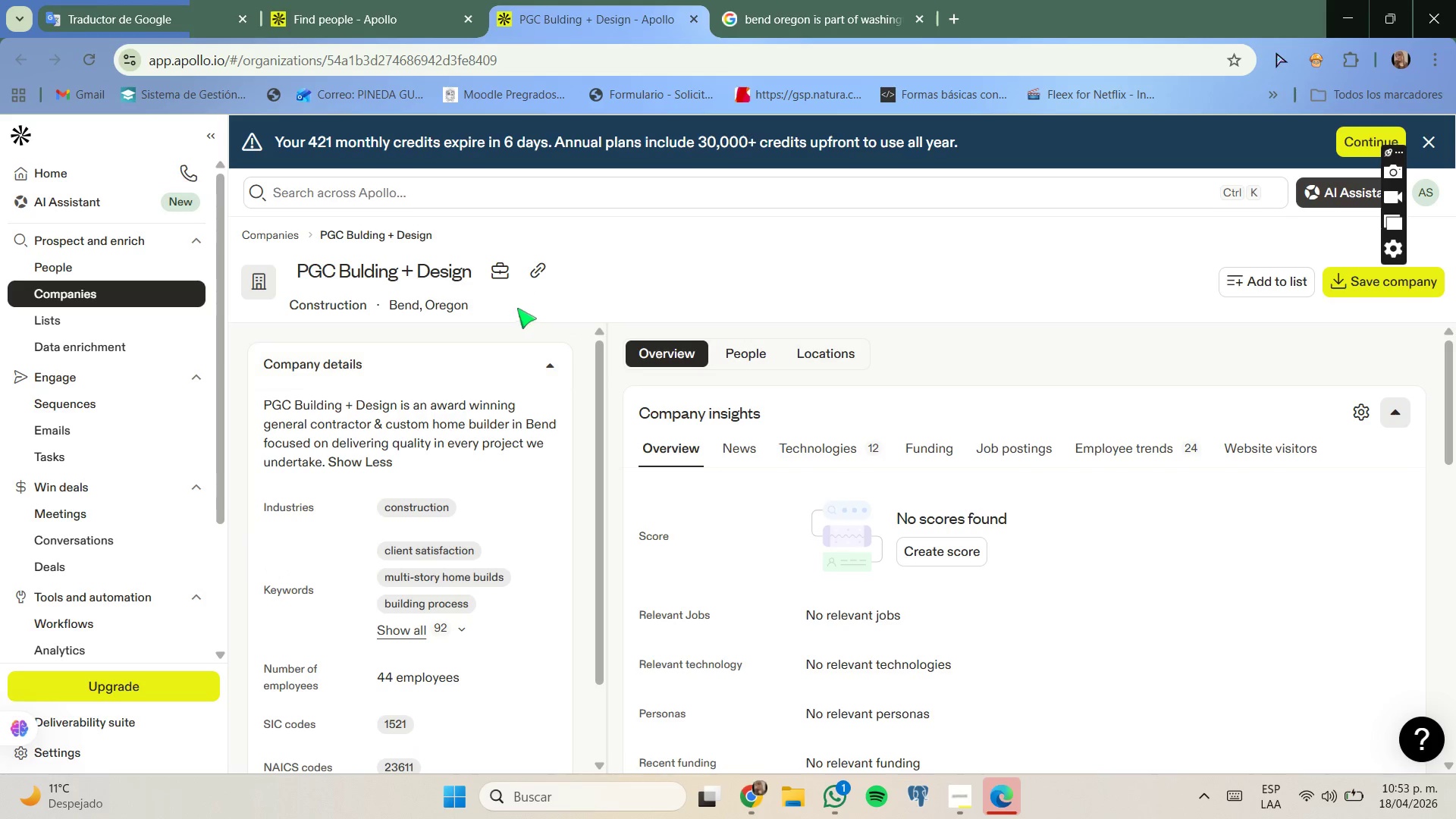 
left_click([535, 278])
 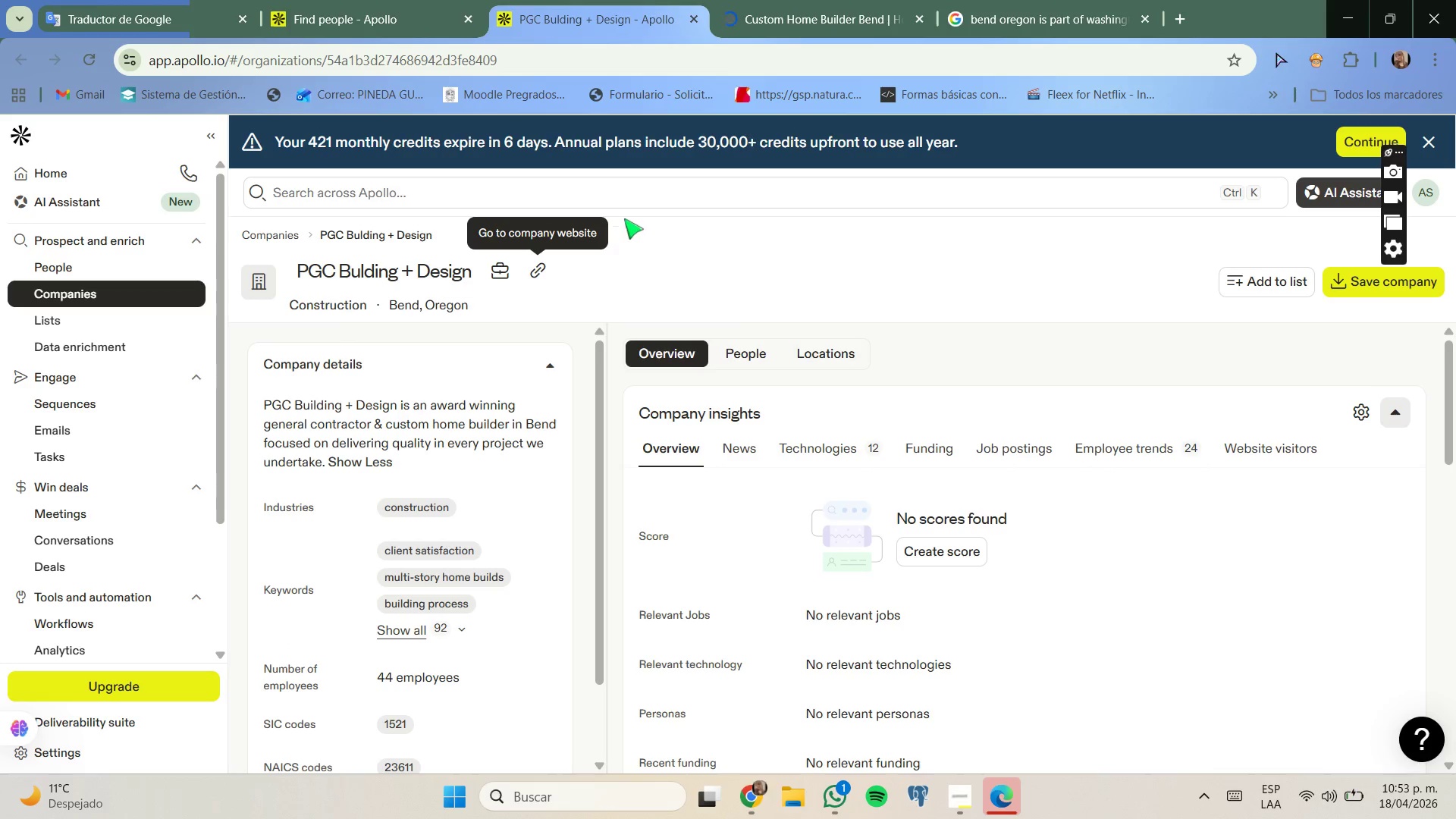 
left_click([791, 0])
 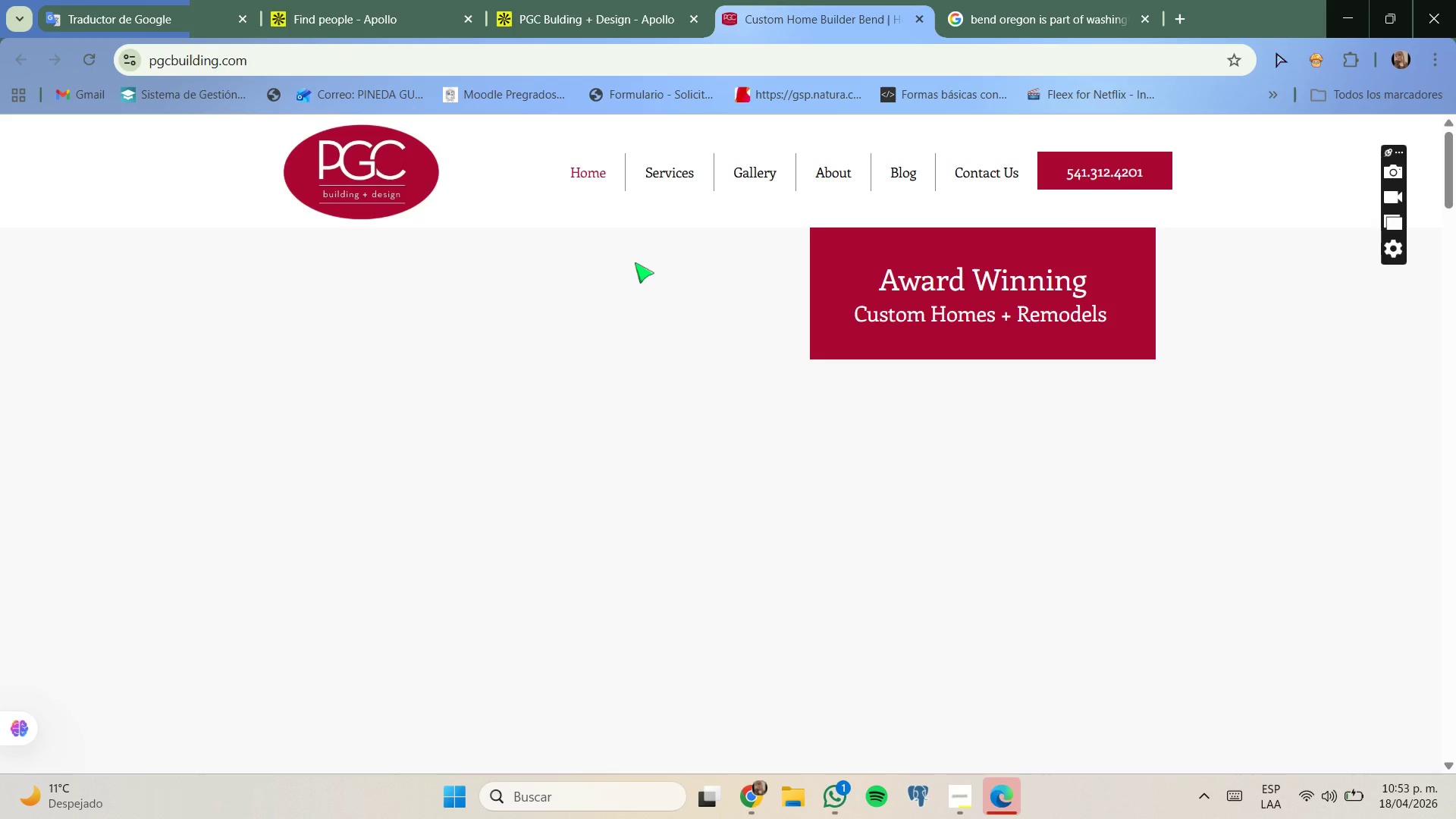 
wait(5.69)
 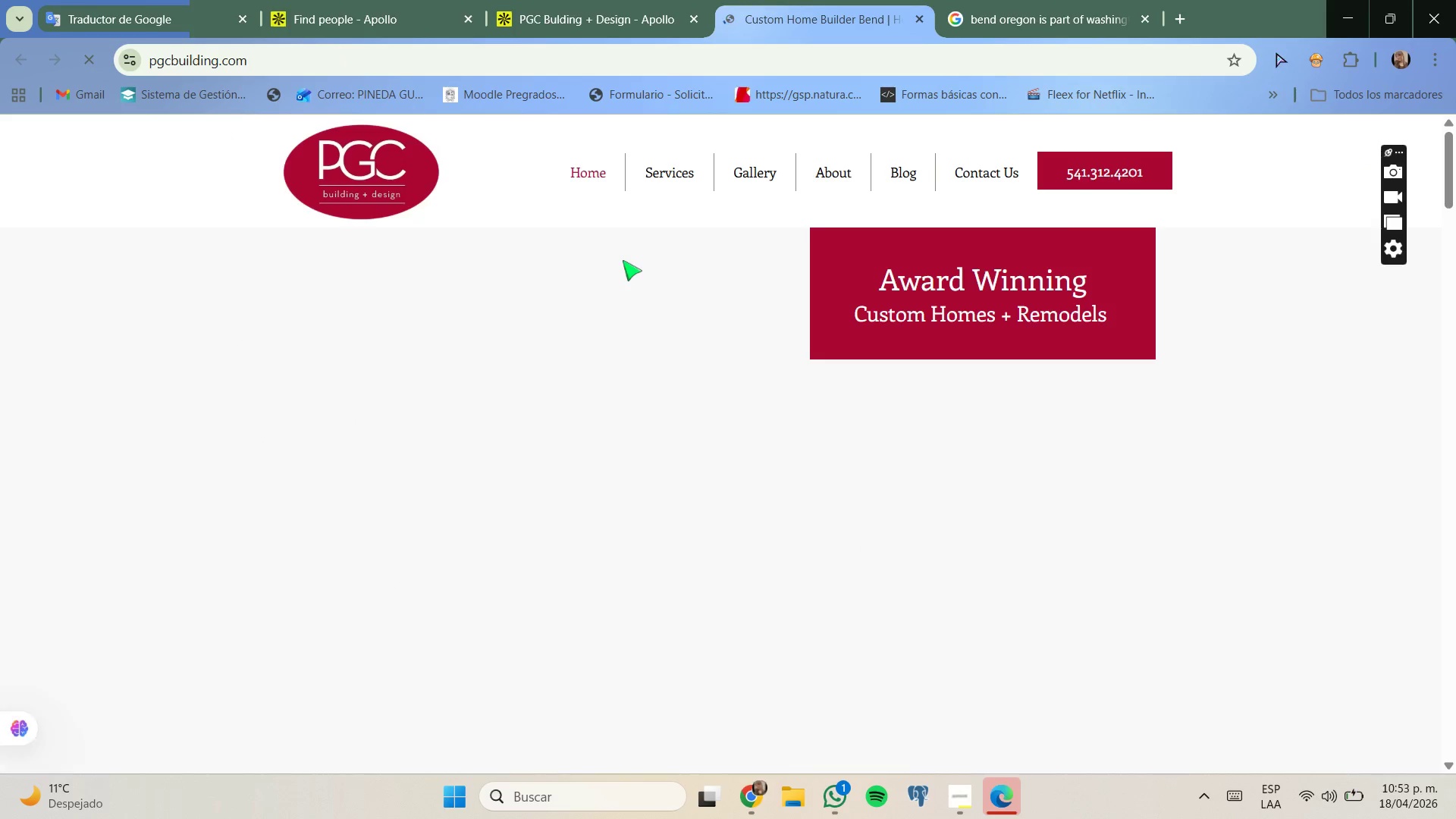 
scroll: coordinate [633, 262], scroll_direction: down, amount: 3.0
 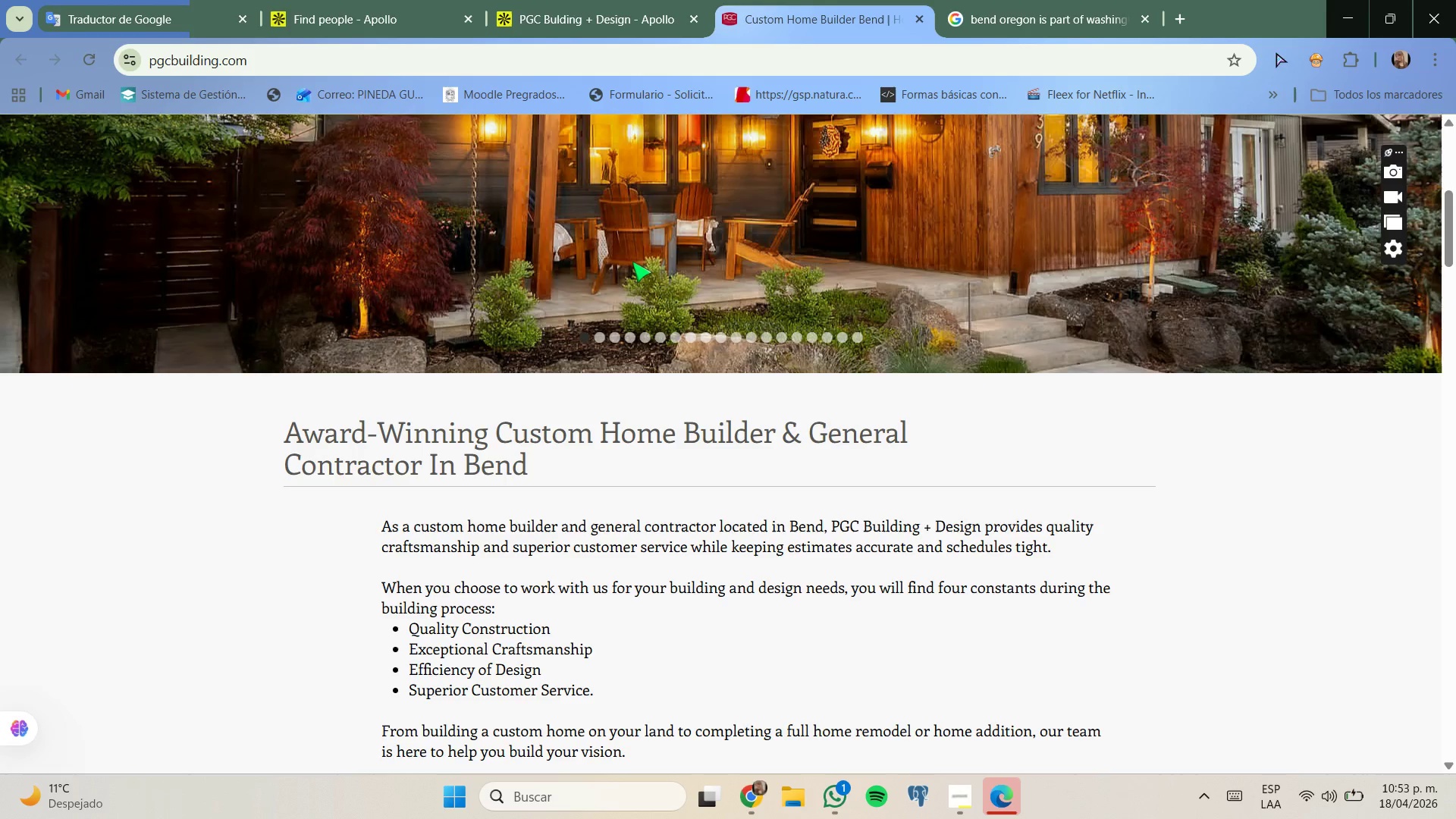 
scroll: coordinate [632, 263], scroll_direction: none, amount: 0.0
 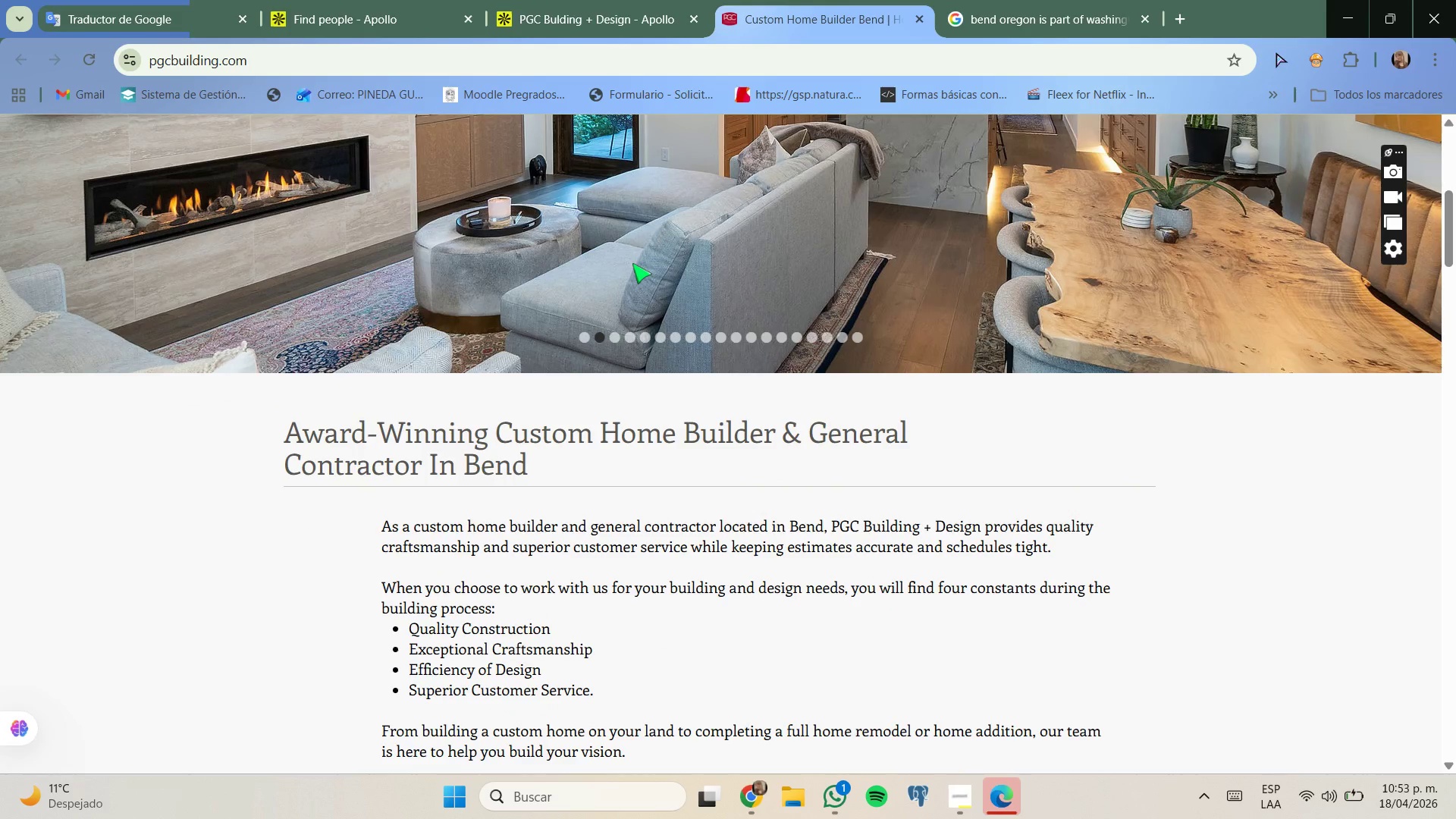 
scroll: coordinate [630, 273], scroll_direction: down, amount: 1.0
 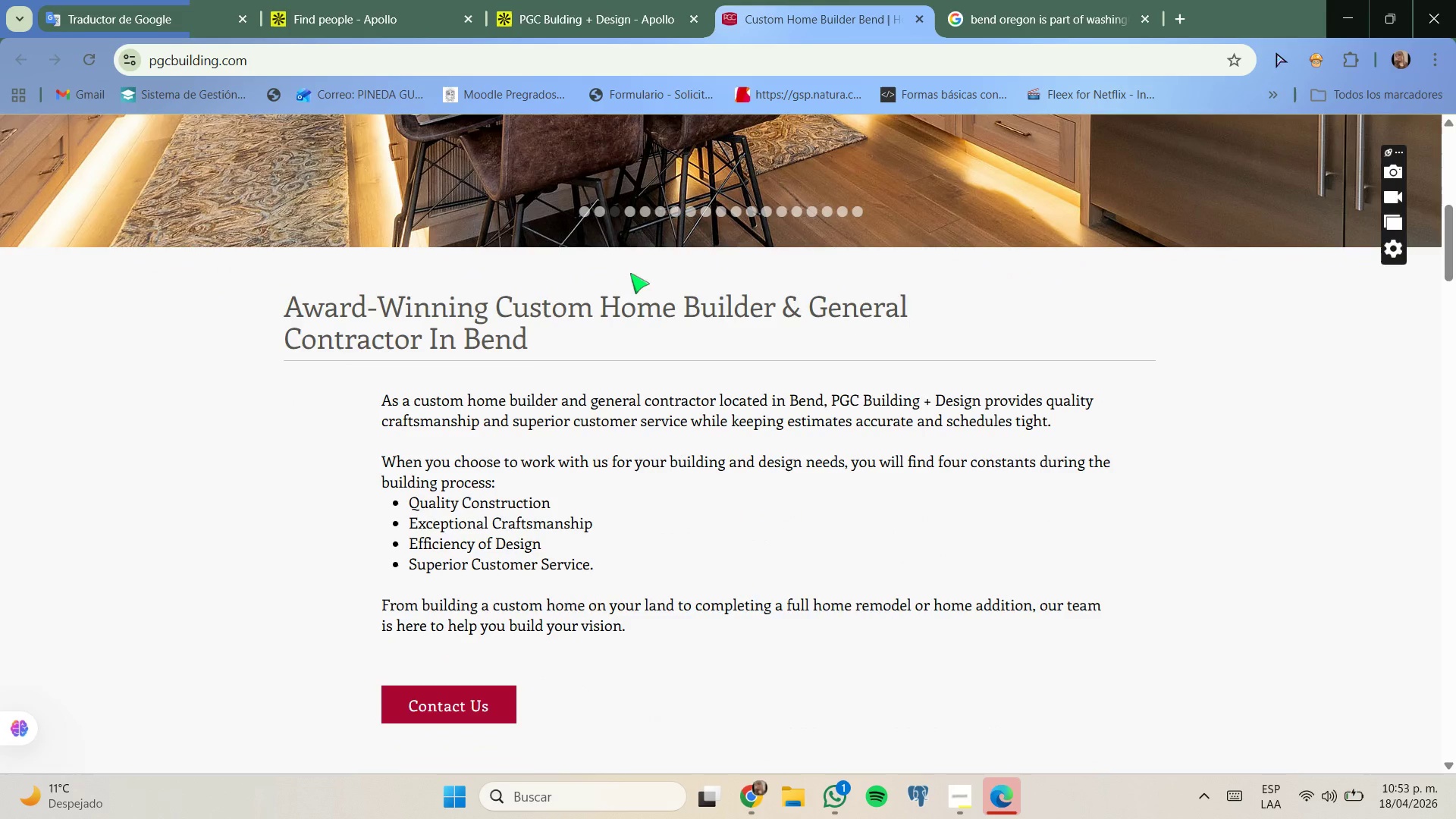 
wait(5.71)
 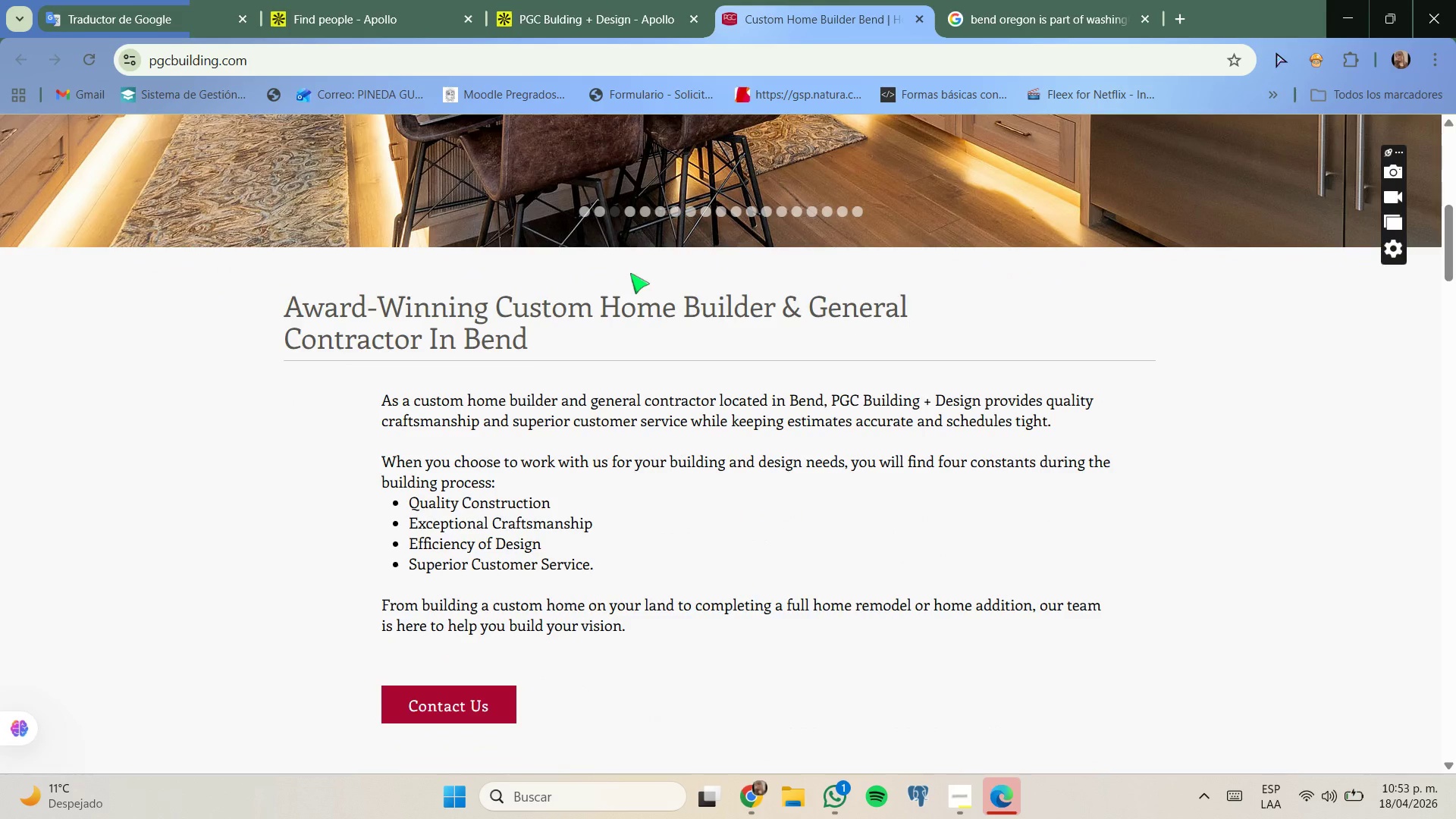 
scroll: coordinate [630, 274], scroll_direction: down, amount: 3.0
 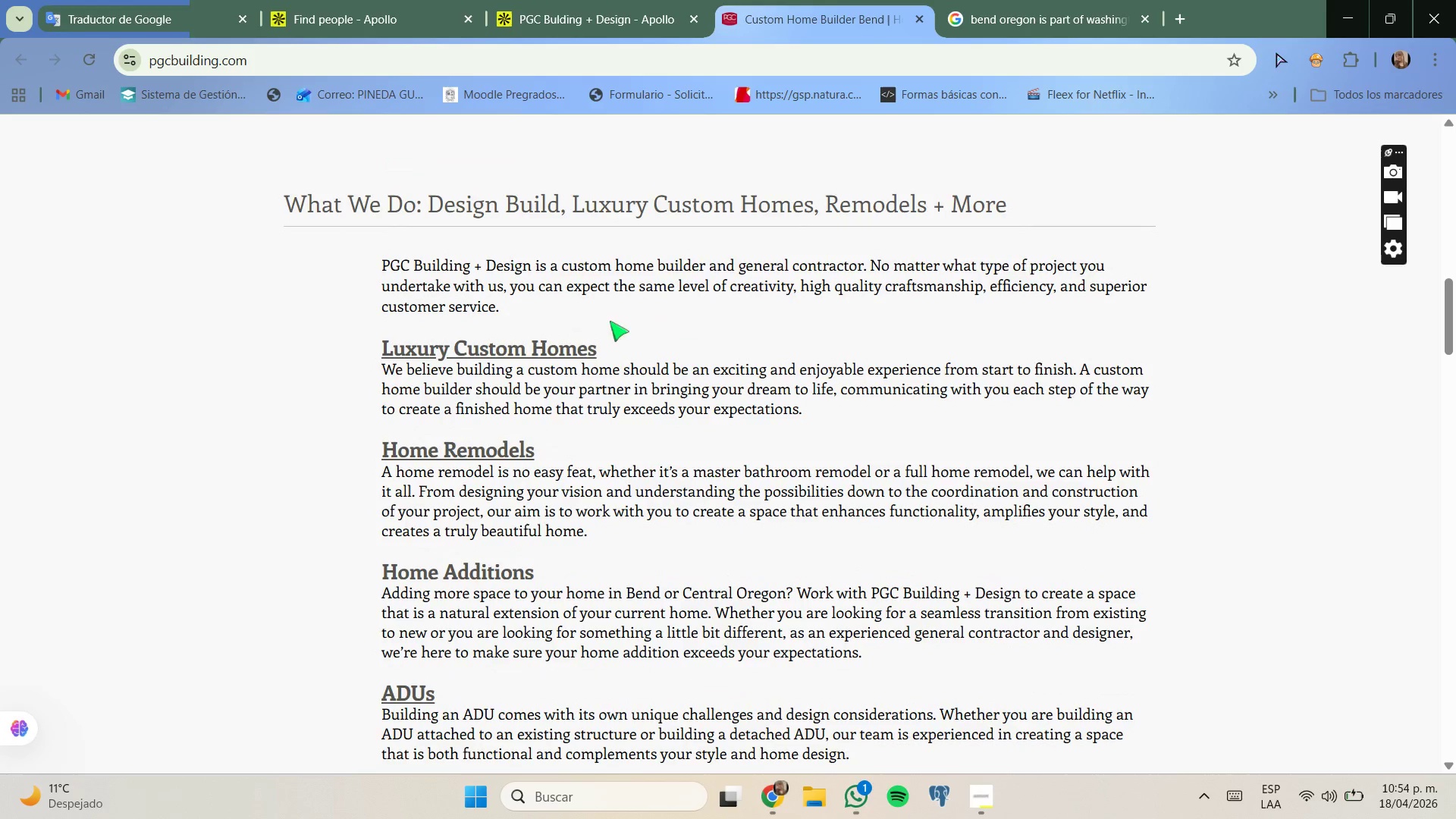 
left_click_drag(start_coordinate=[397, 427], to_coordinate=[597, 505])
 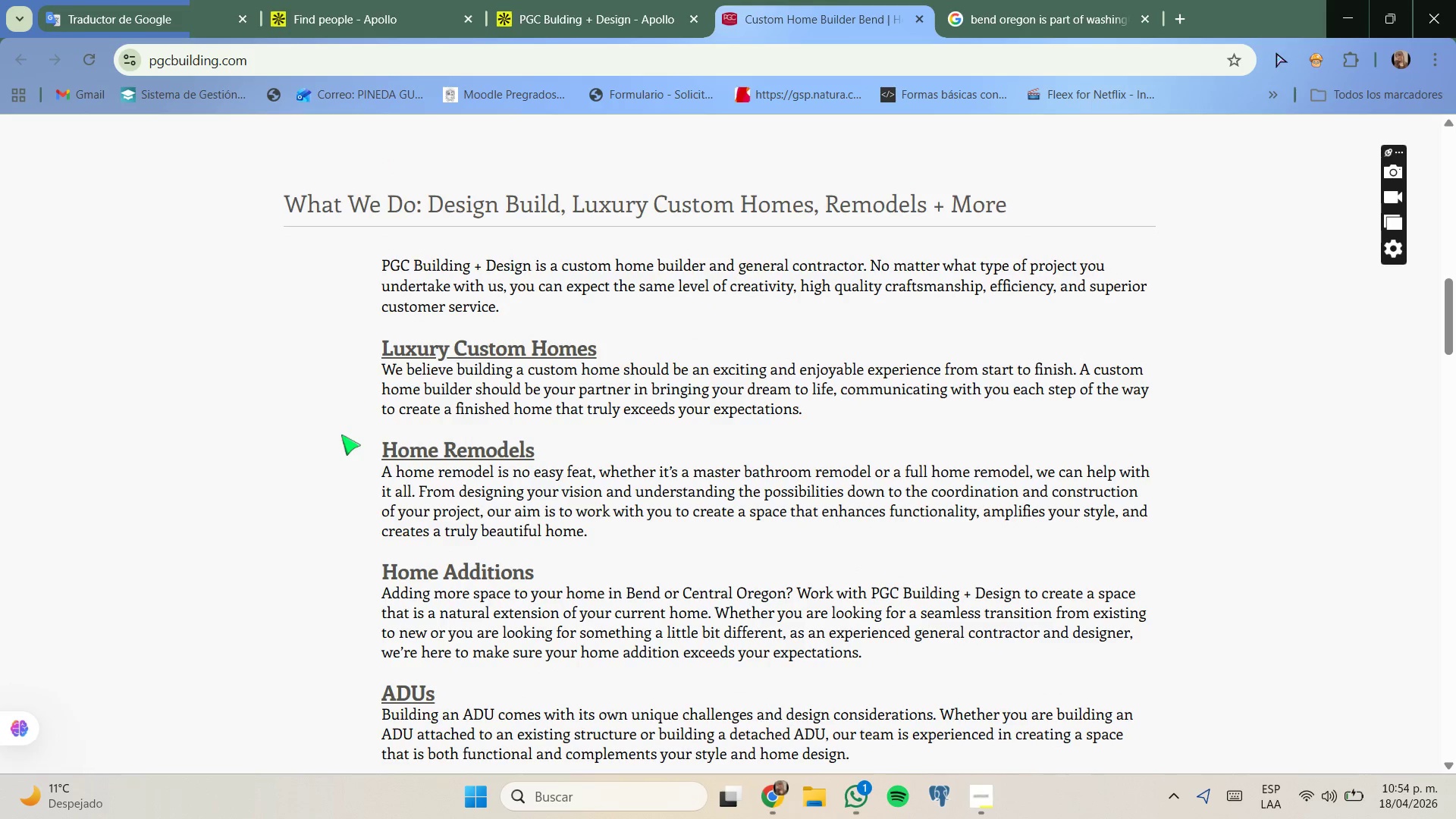 
scroll: coordinate [341, 435], scroll_direction: down, amount: 5.0
 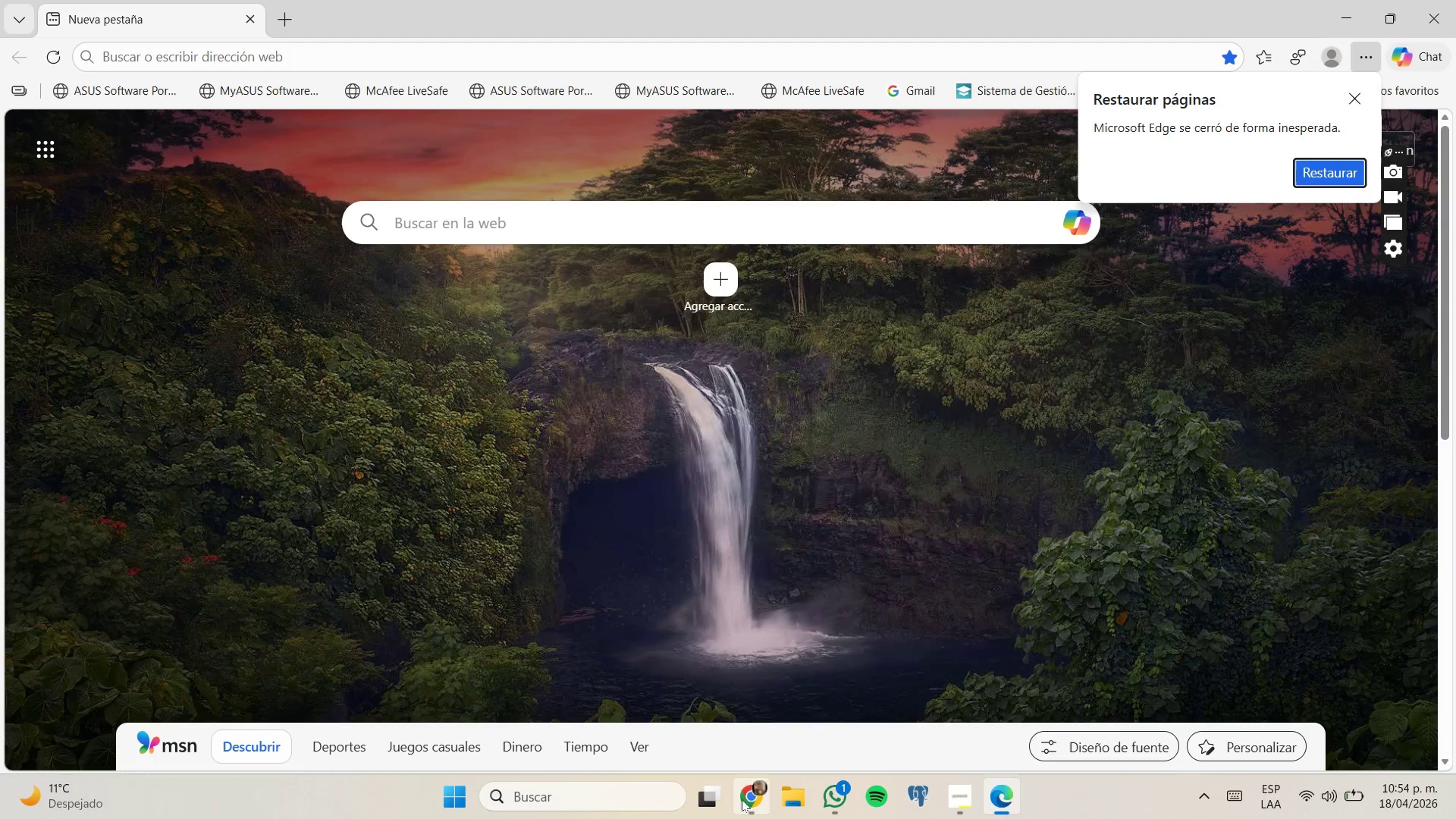 
left_click([744, 741])
 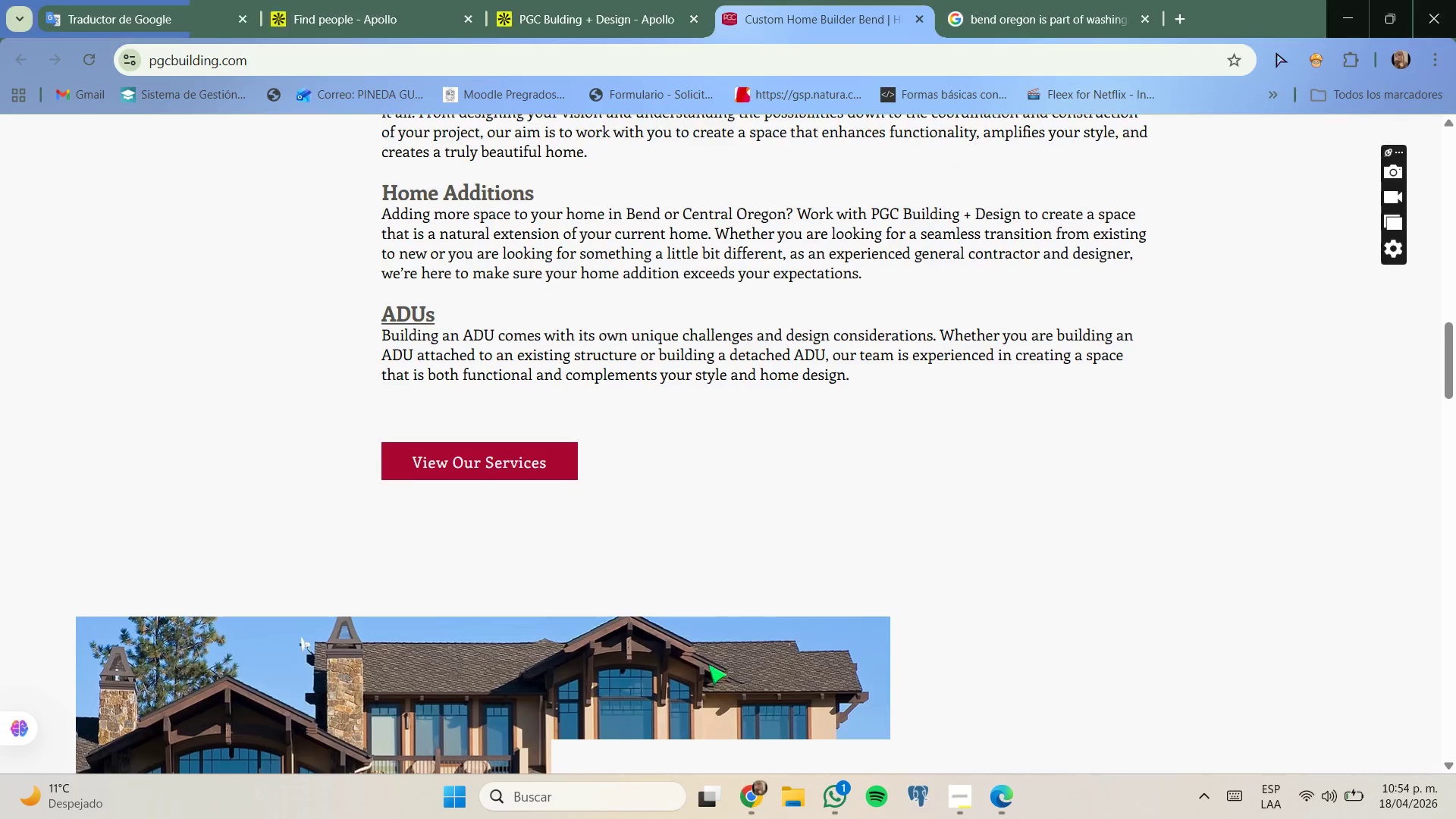 
scroll: coordinate [686, 621], scroll_direction: down, amount: 5.0
 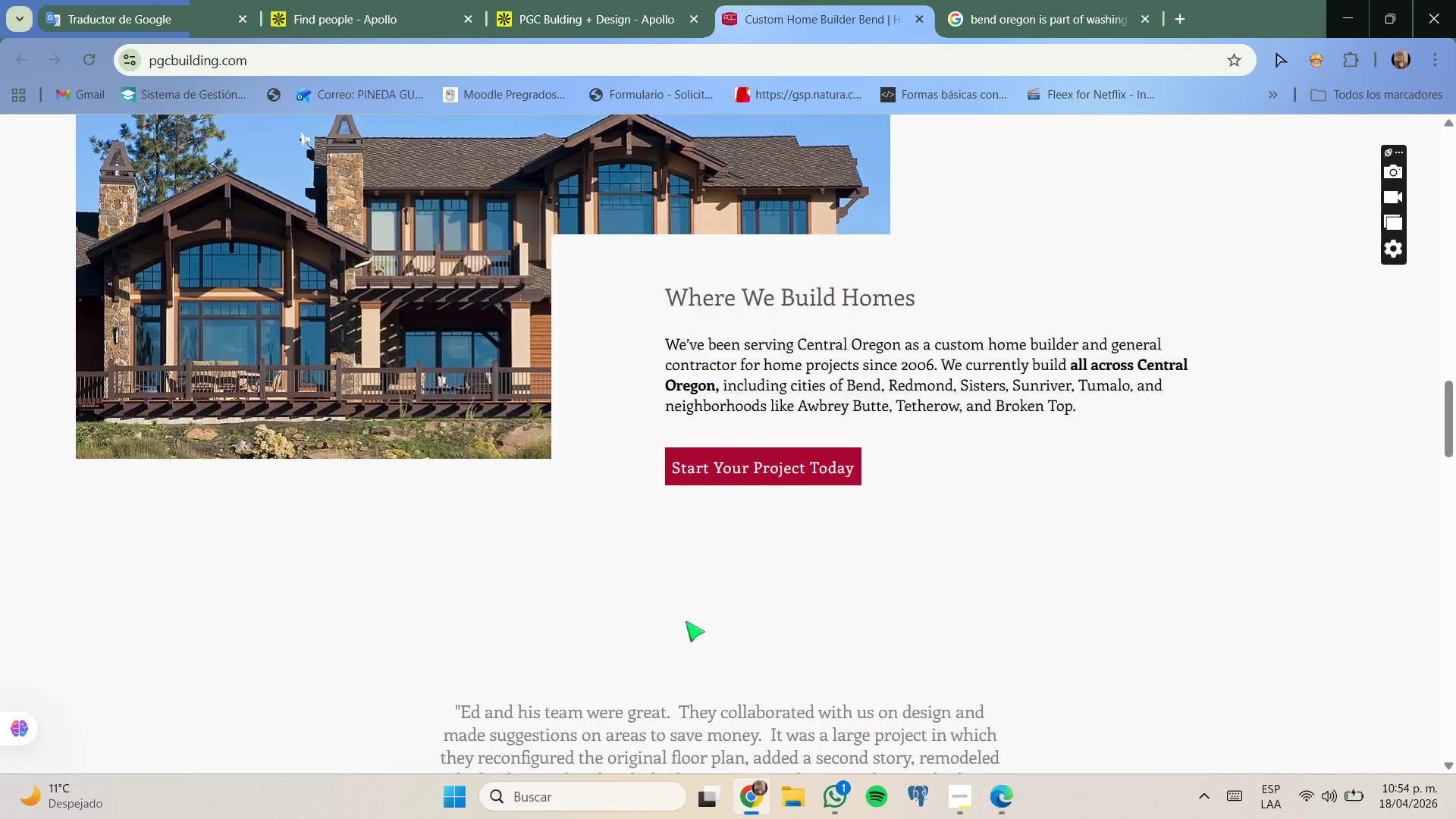 
scroll: coordinate [686, 620], scroll_direction: up, amount: 17.0
 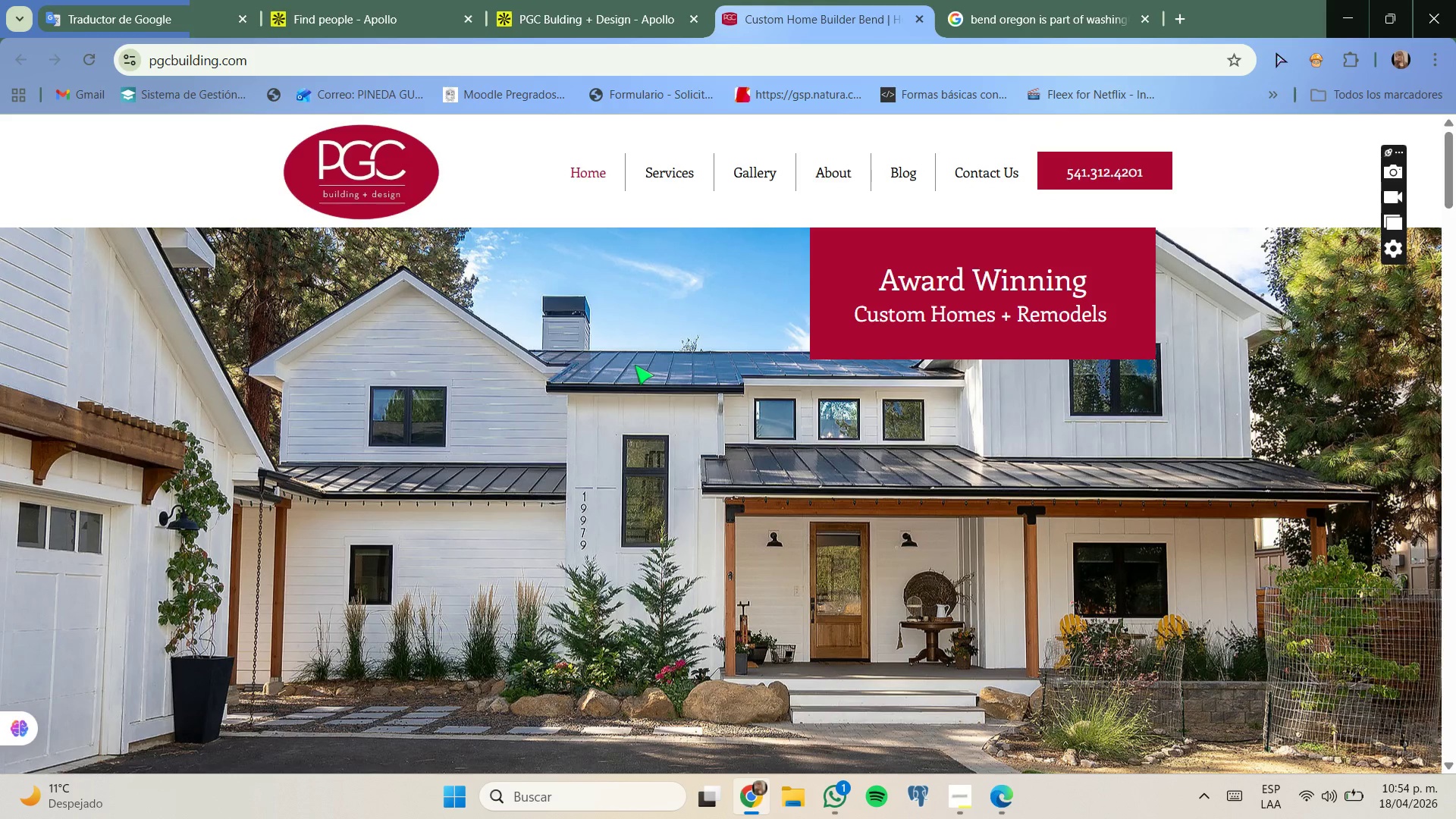 
left_click([386, 0])
 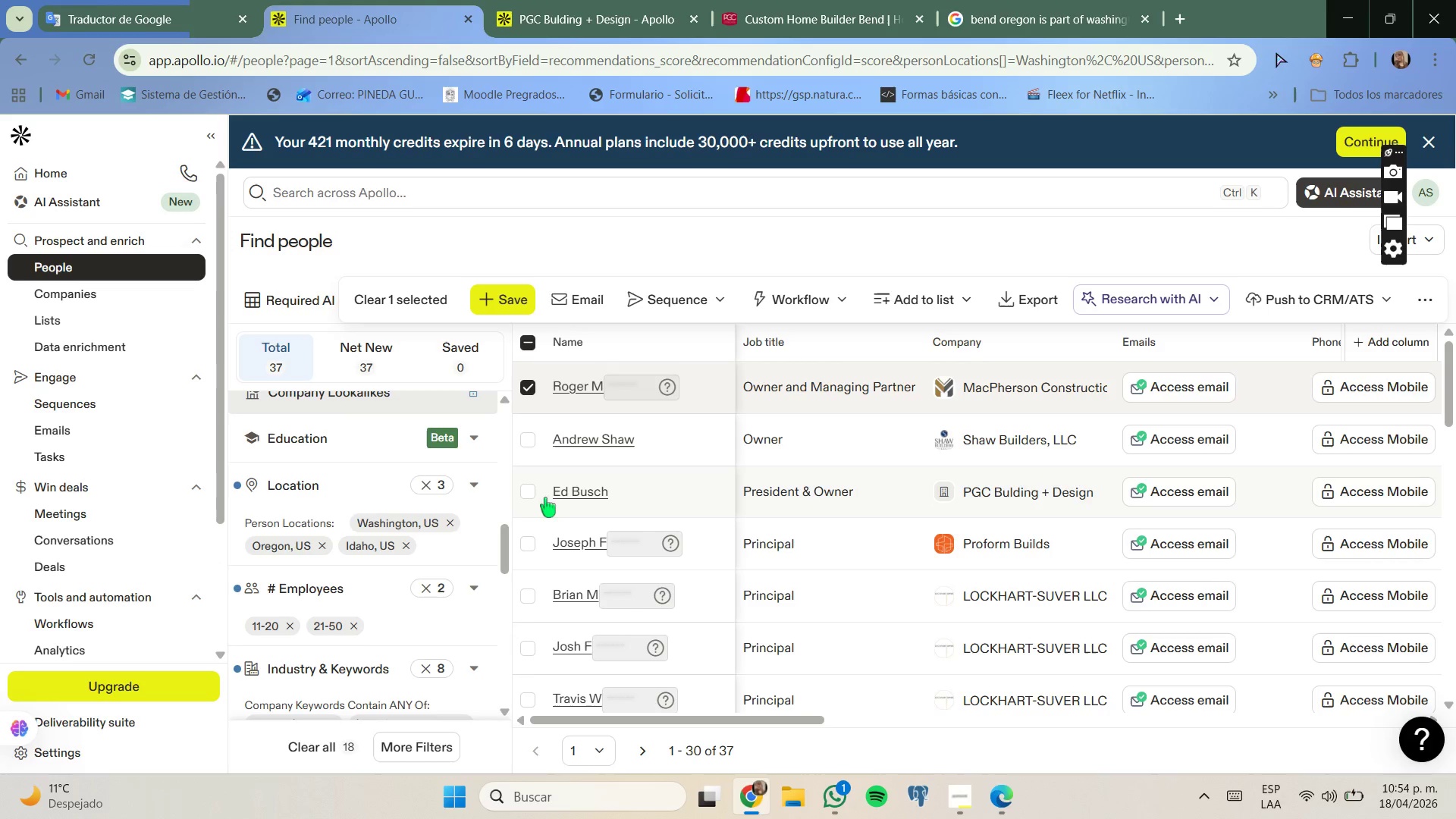 
left_click([533, 490])
 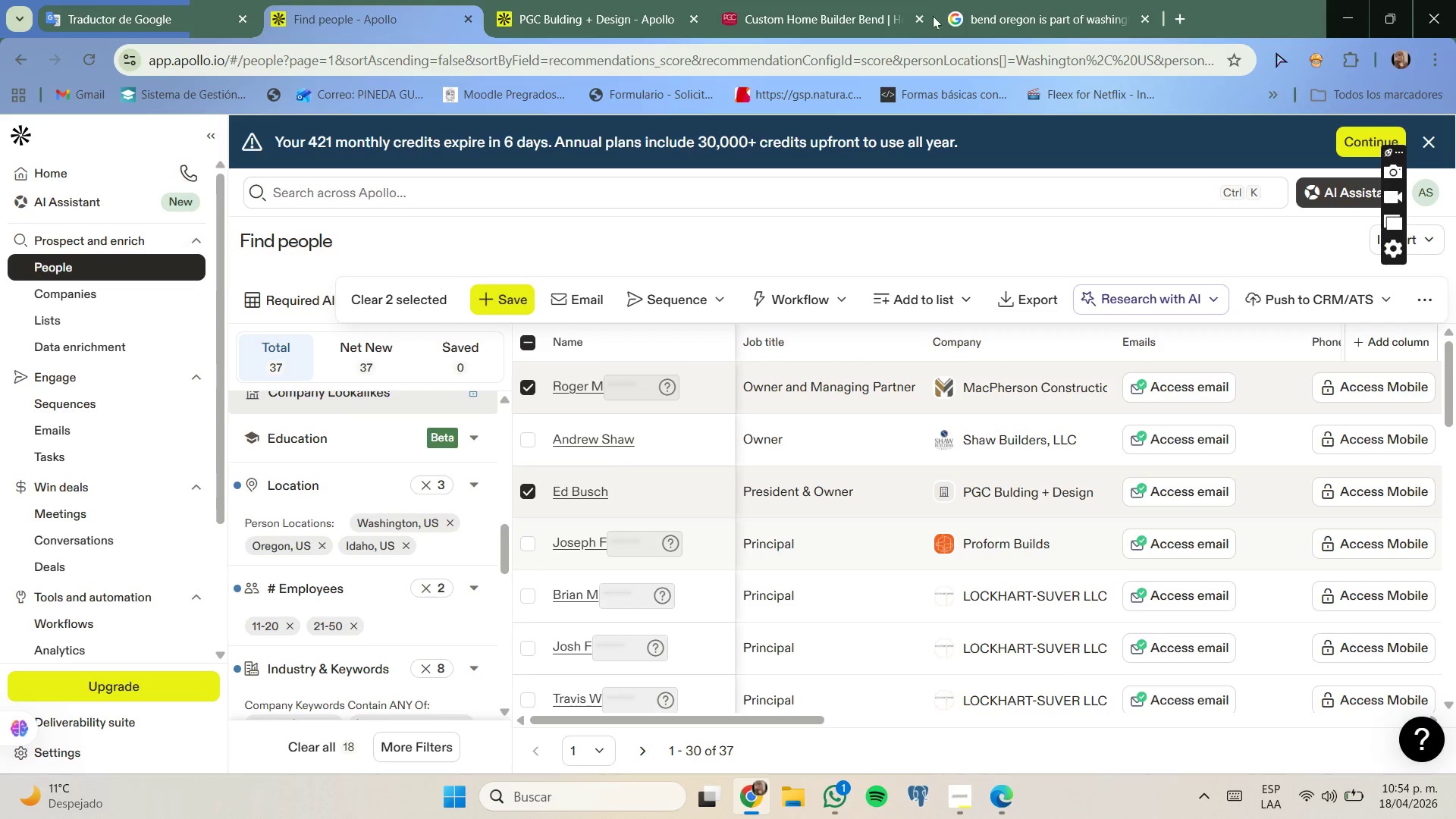 
left_click([922, 16])
 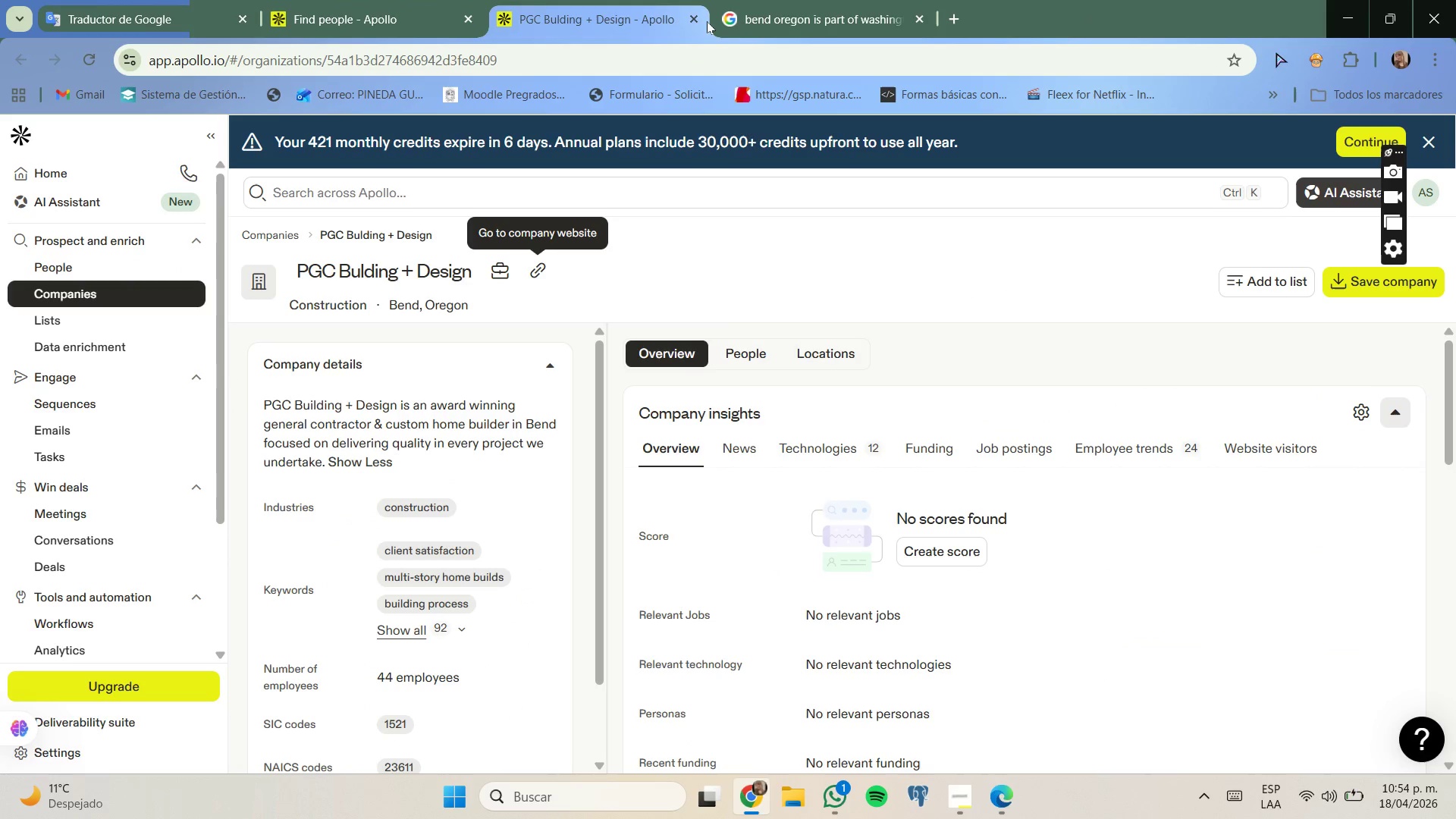 
left_click([697, 17])
 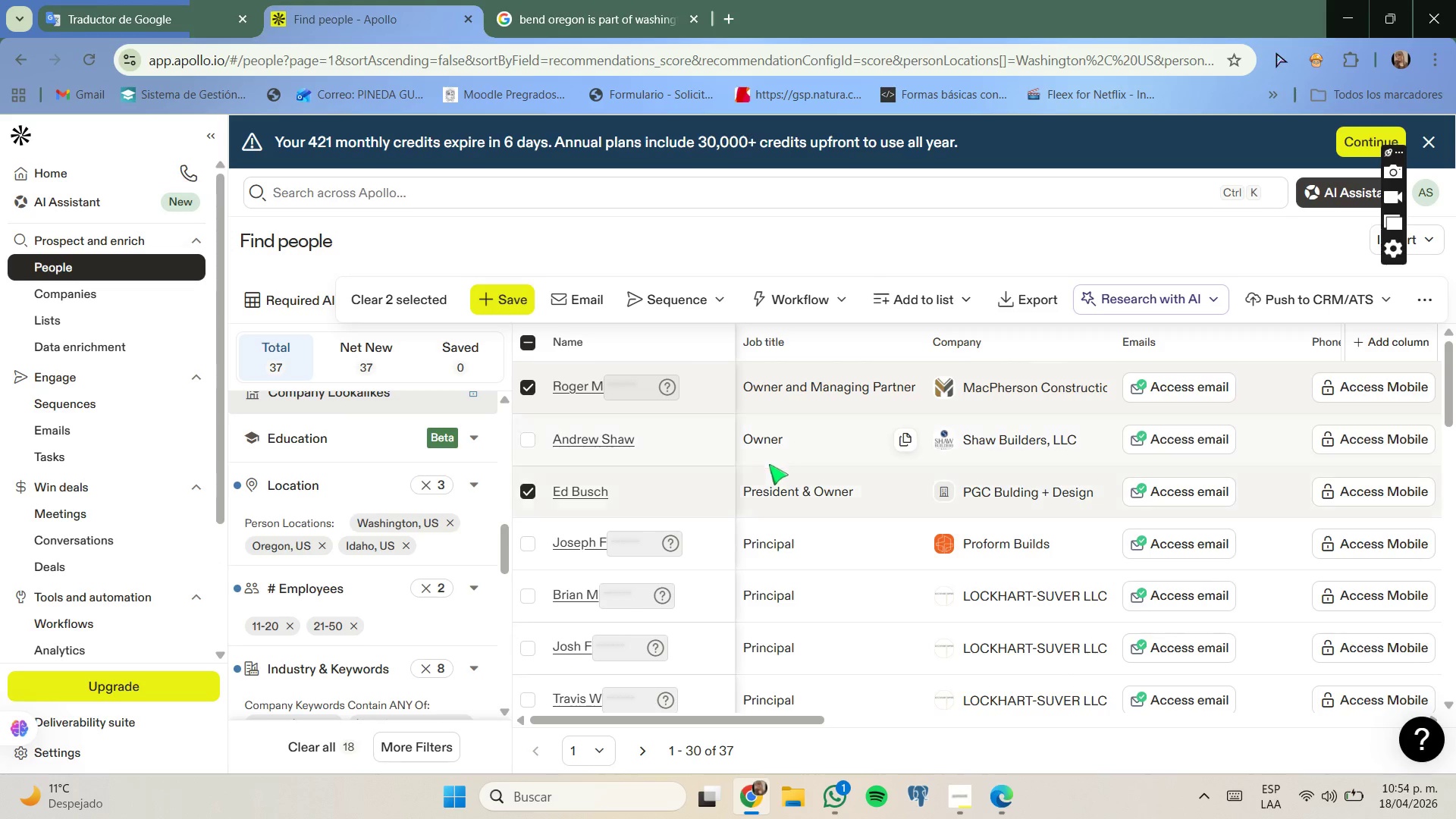 
wait(7.31)
 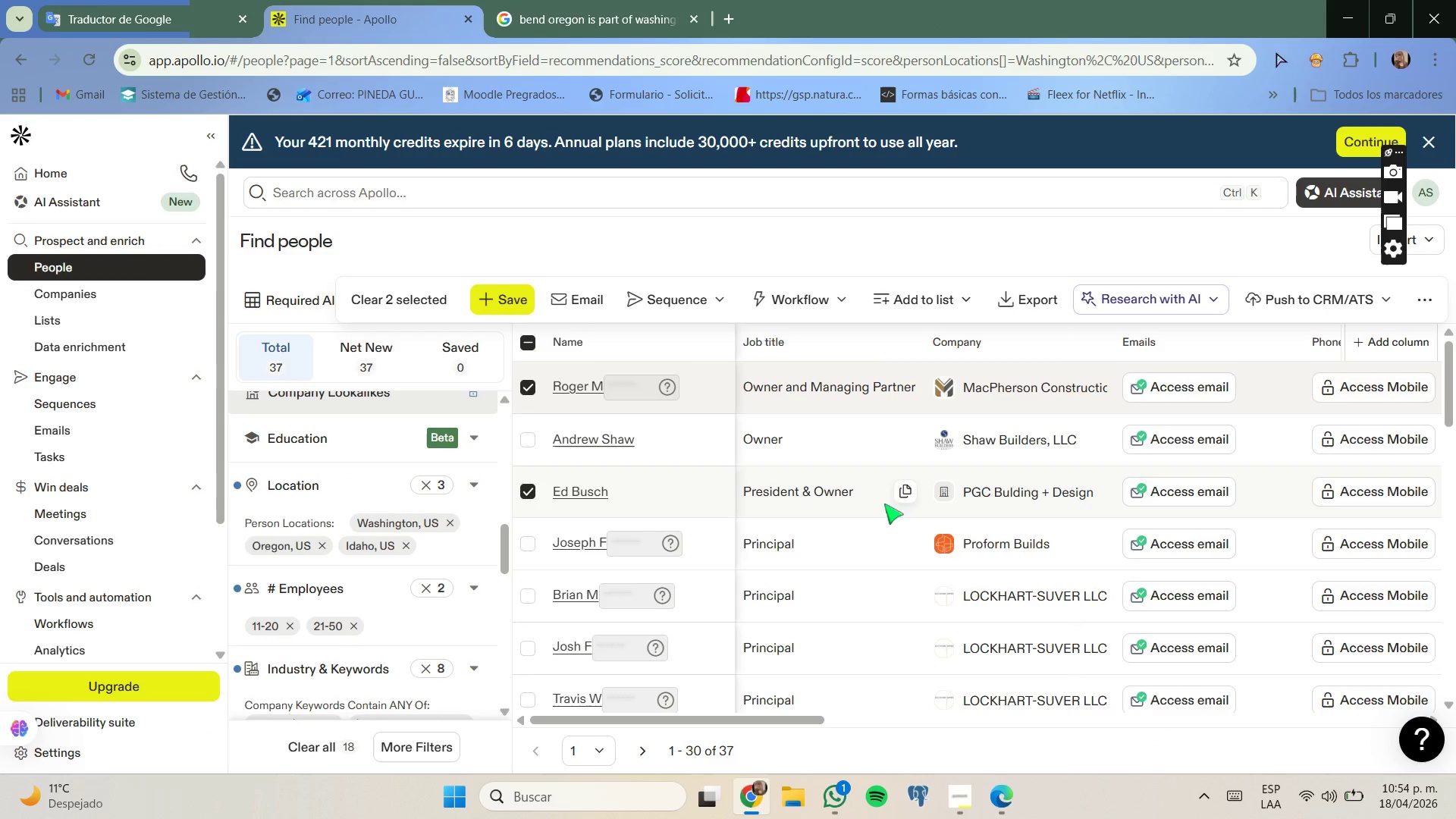 
right_click([981, 545])
 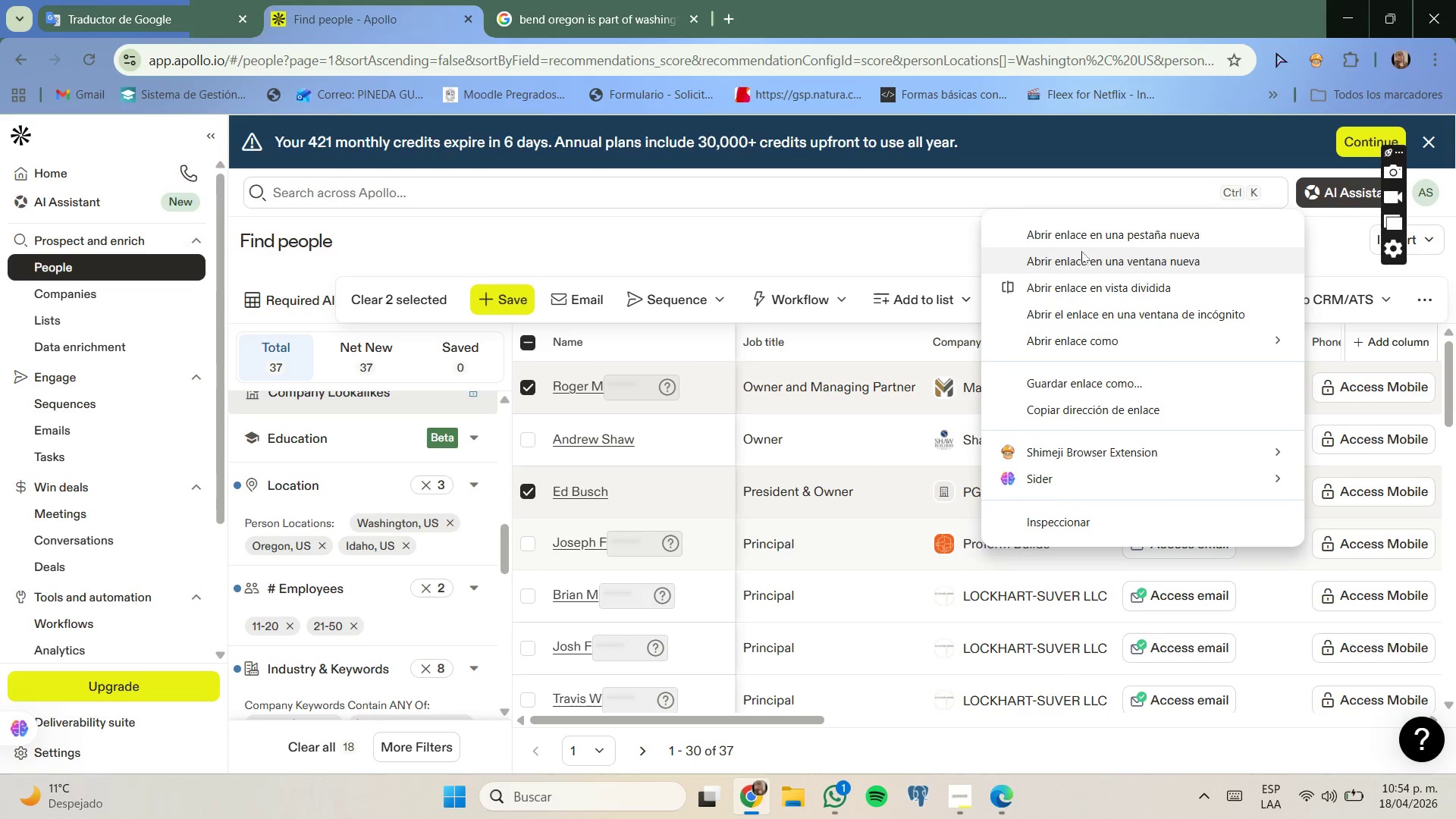 
left_click([1078, 241])
 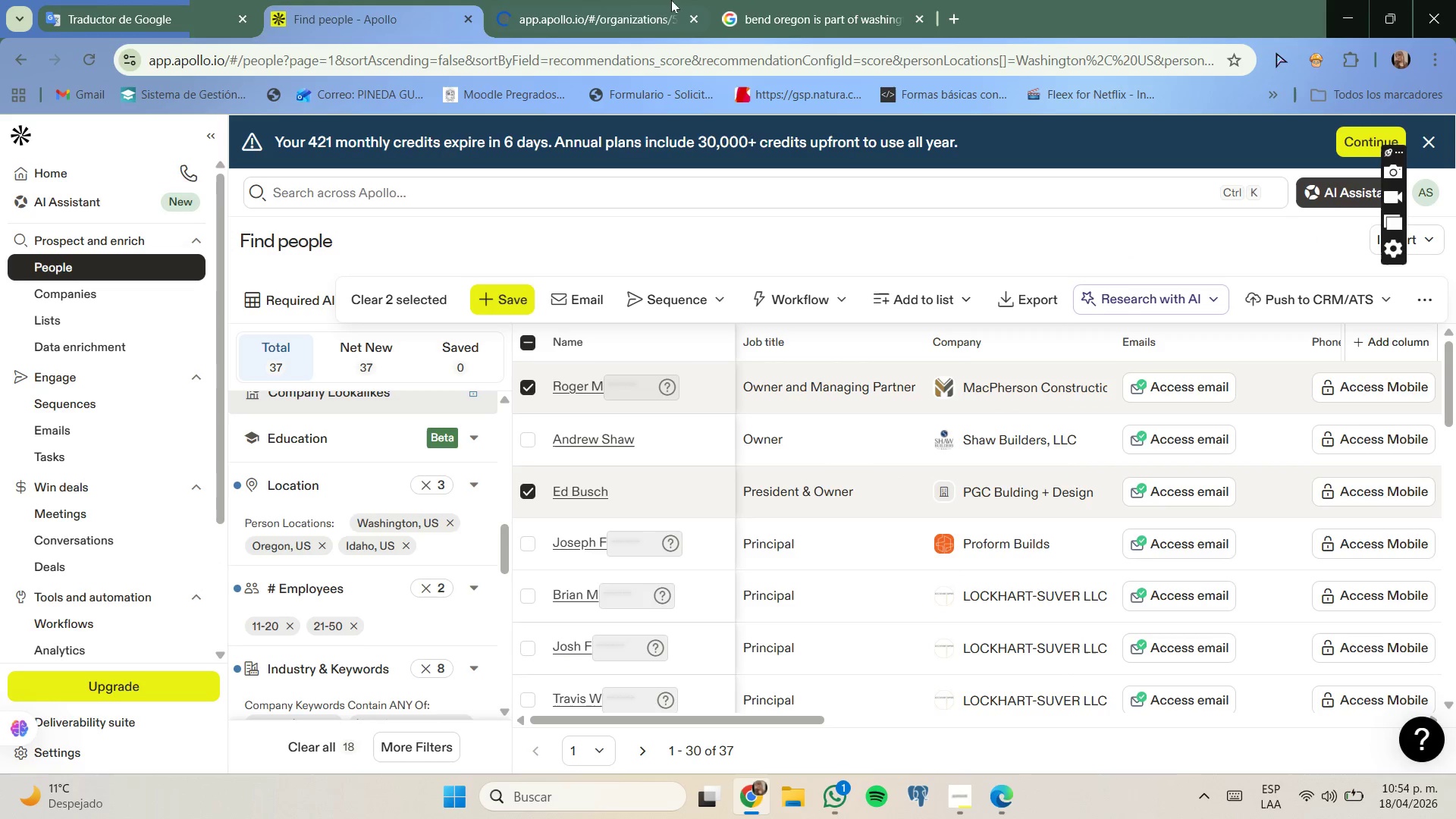 
left_click_drag(start_coordinate=[614, 0], to_coordinate=[617, 5])
 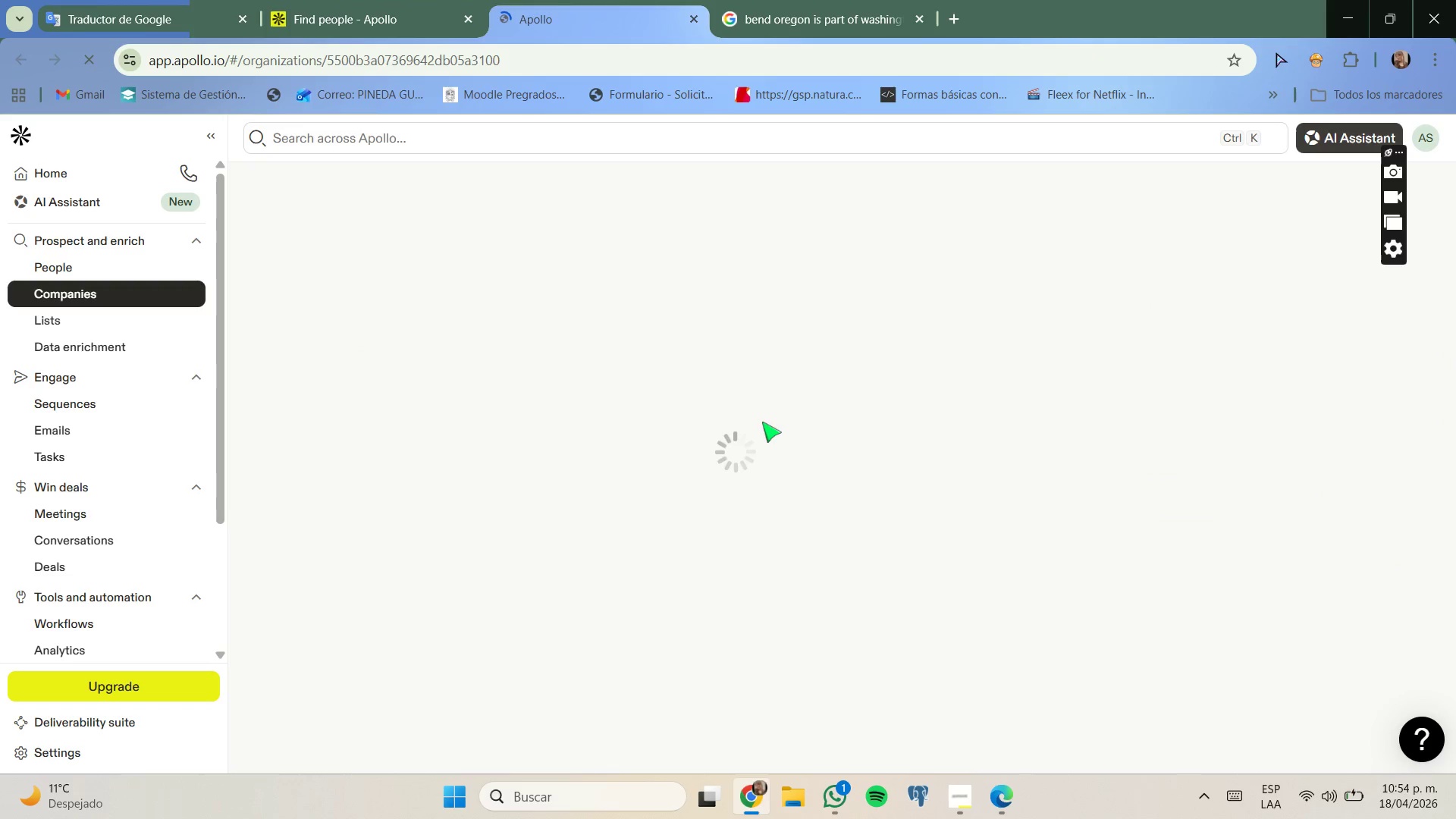 
wait(8.16)
 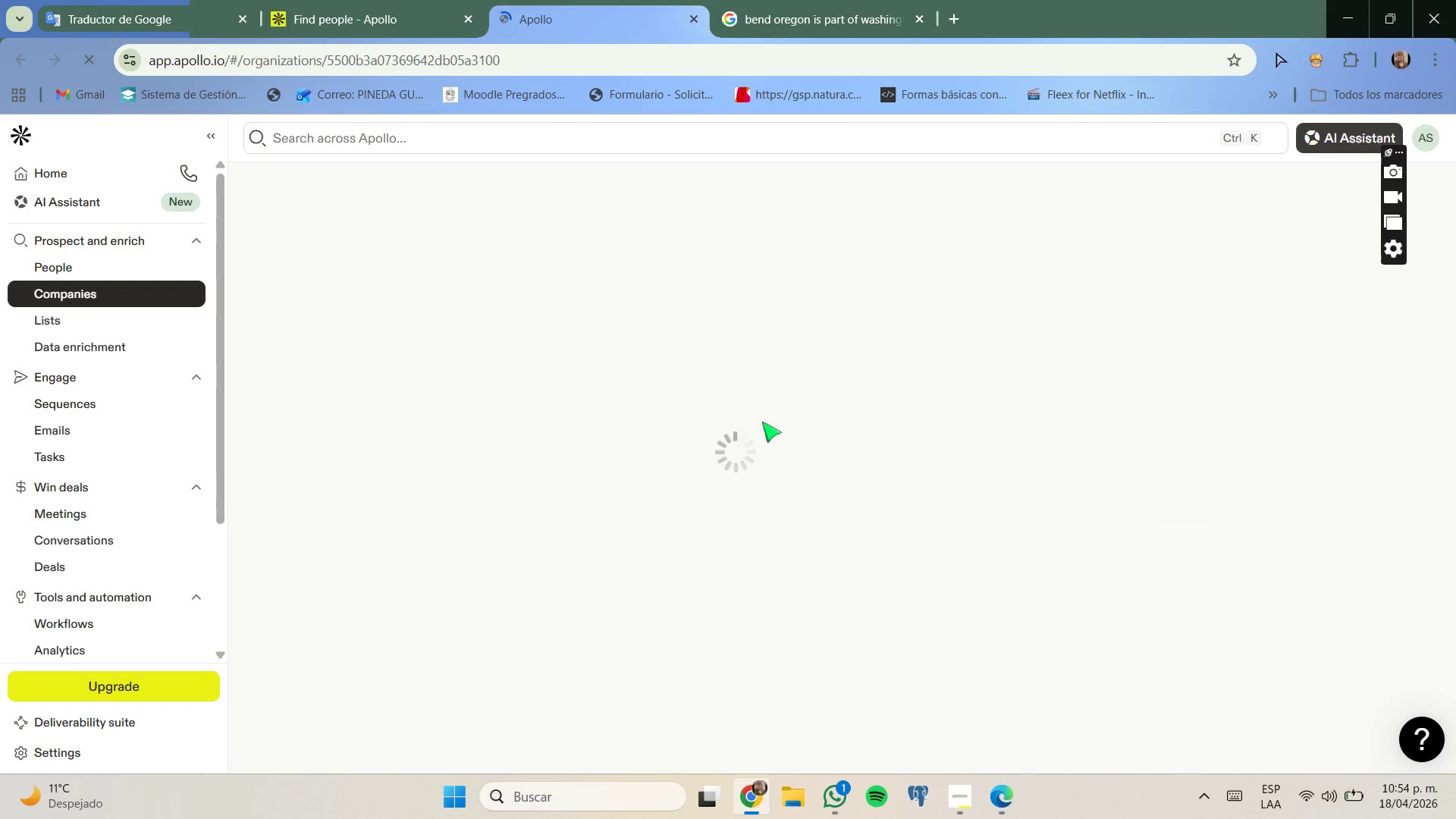 
left_click_drag(start_coordinate=[513, 309], to_coordinate=[459, 311])
 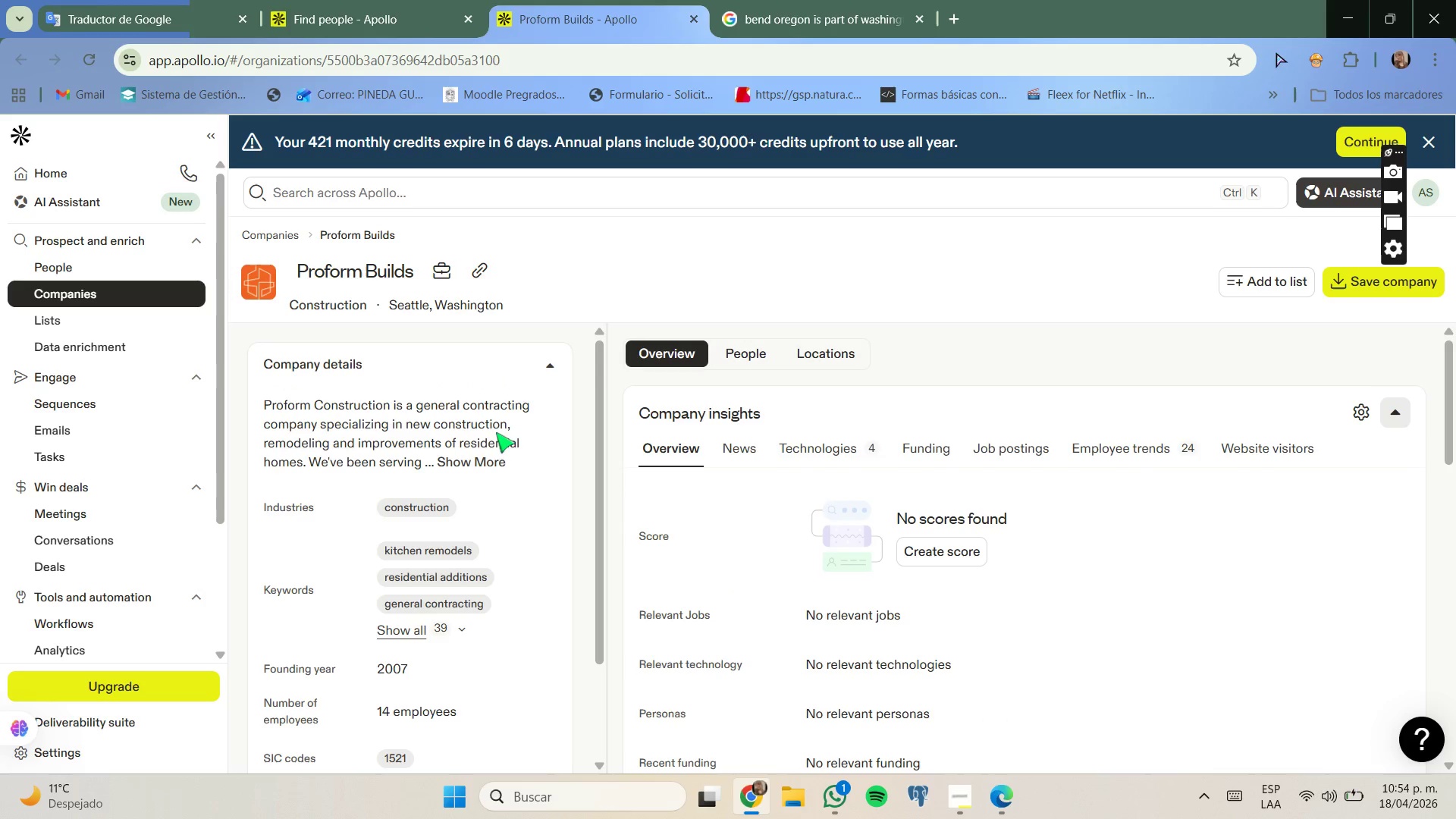 
left_click([493, 460])
 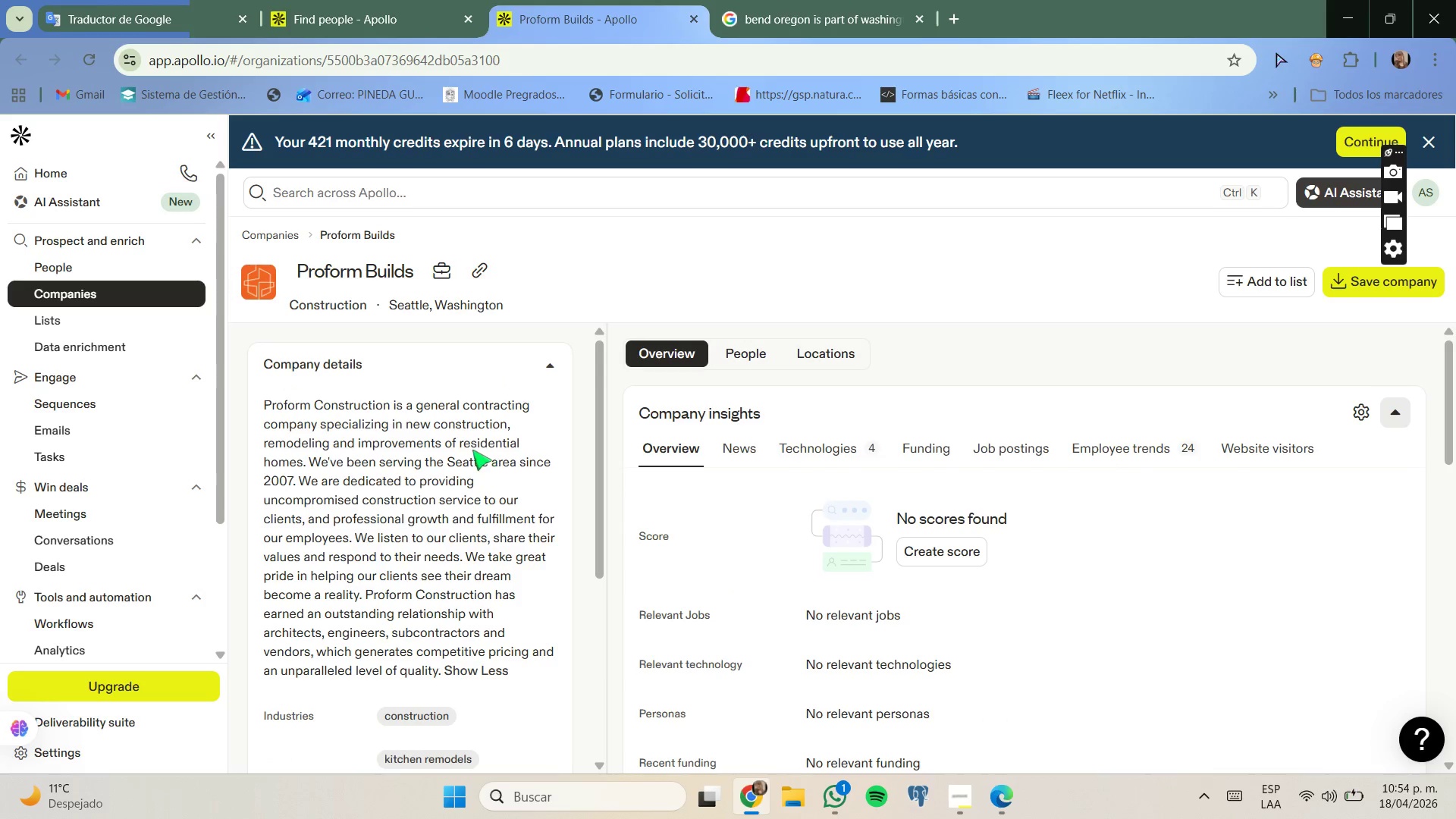 
left_click_drag(start_coordinate=[456, 444], to_coordinate=[342, 464])
 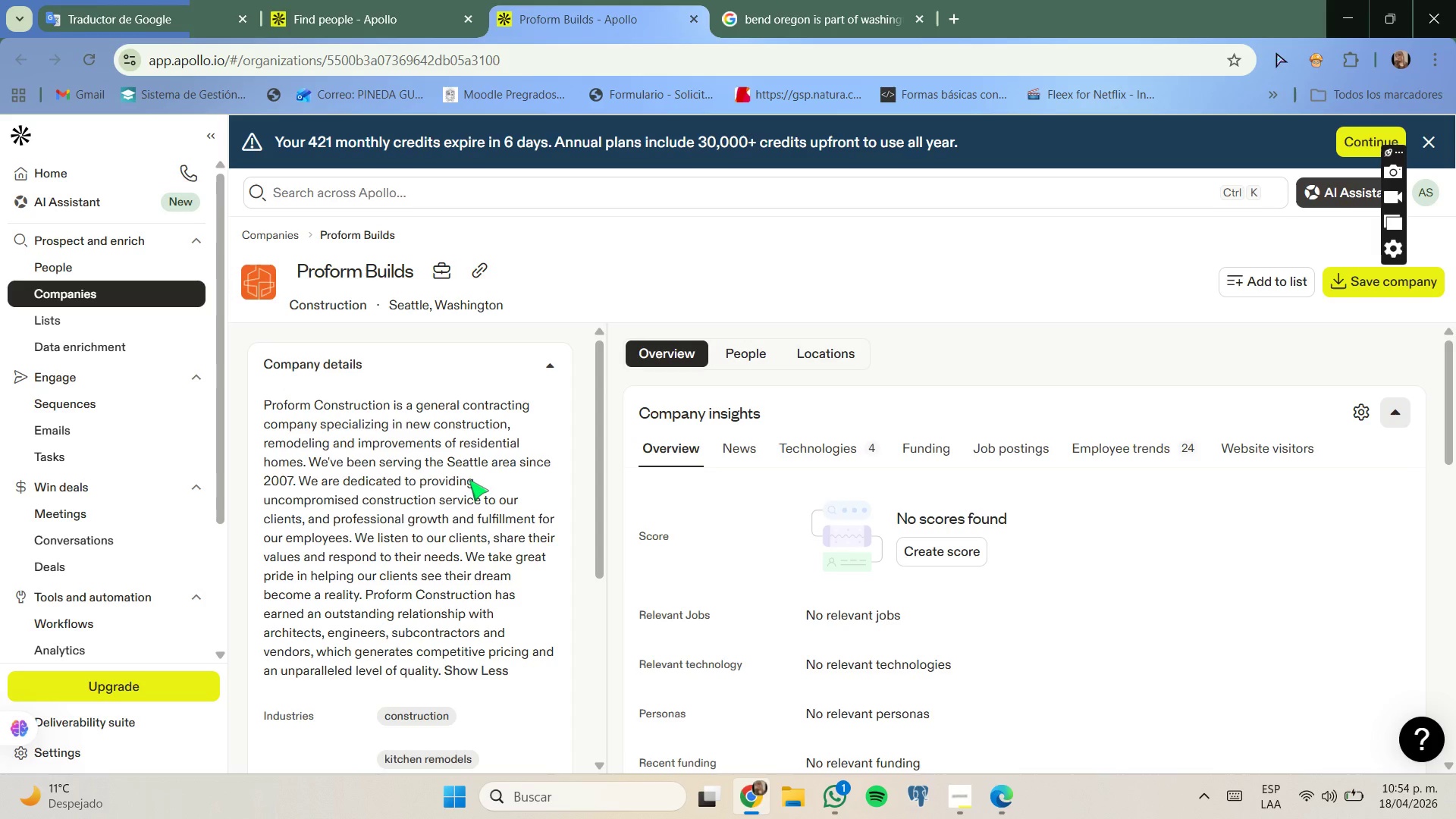 
wait(12.08)
 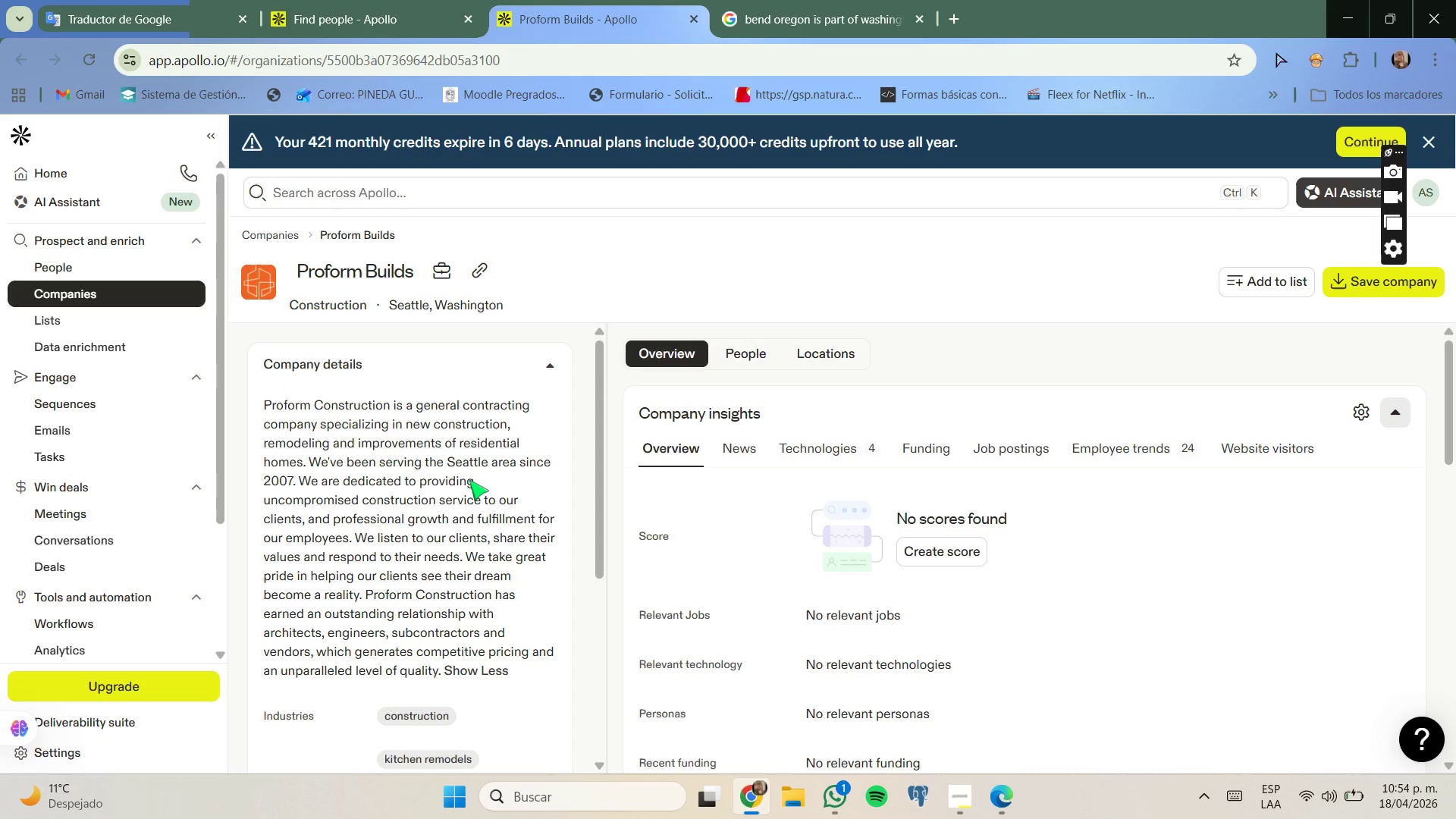 
left_click([587, 27])
 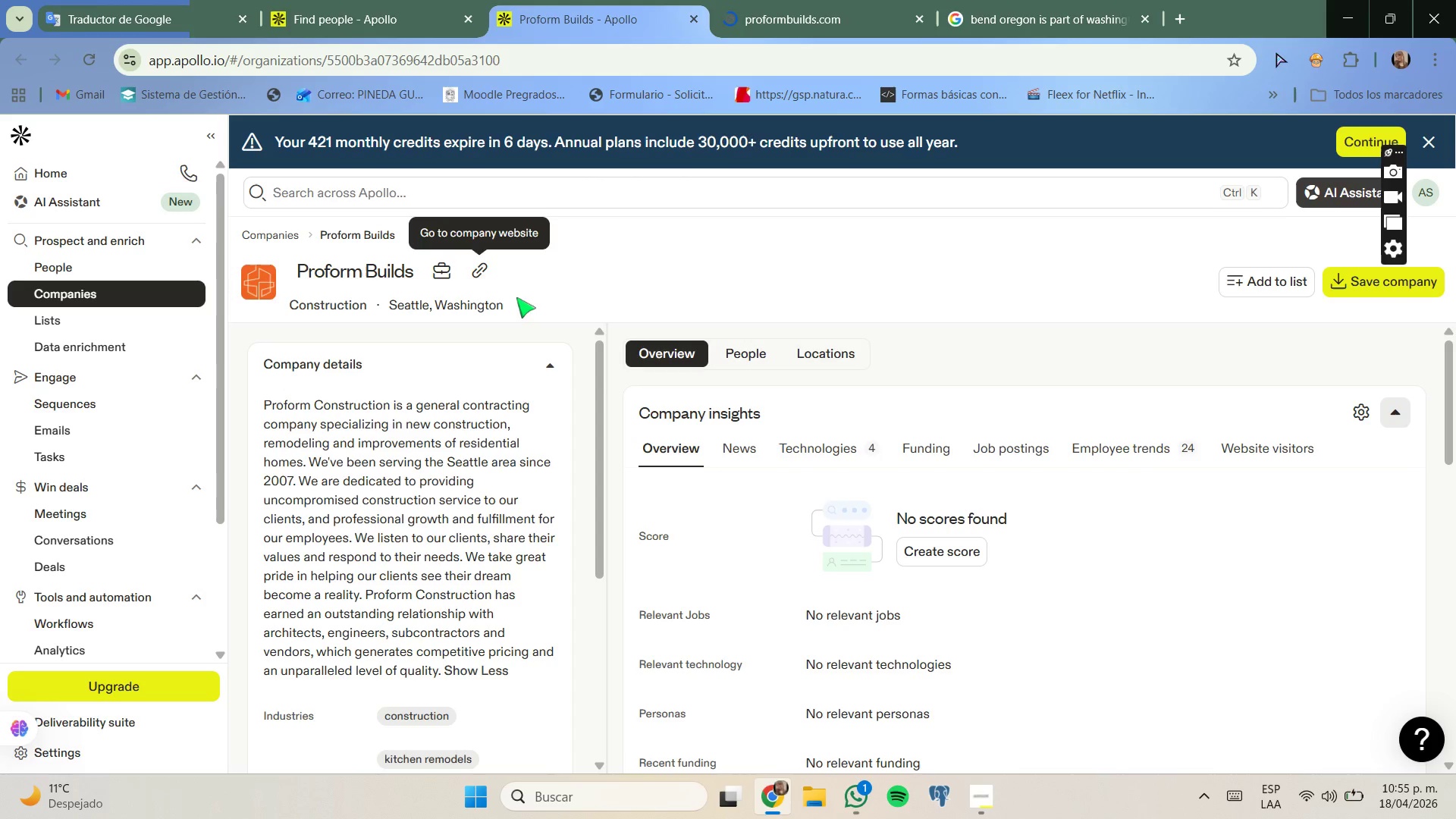 
scroll: coordinate [516, 315], scroll_direction: none, amount: 0.0
 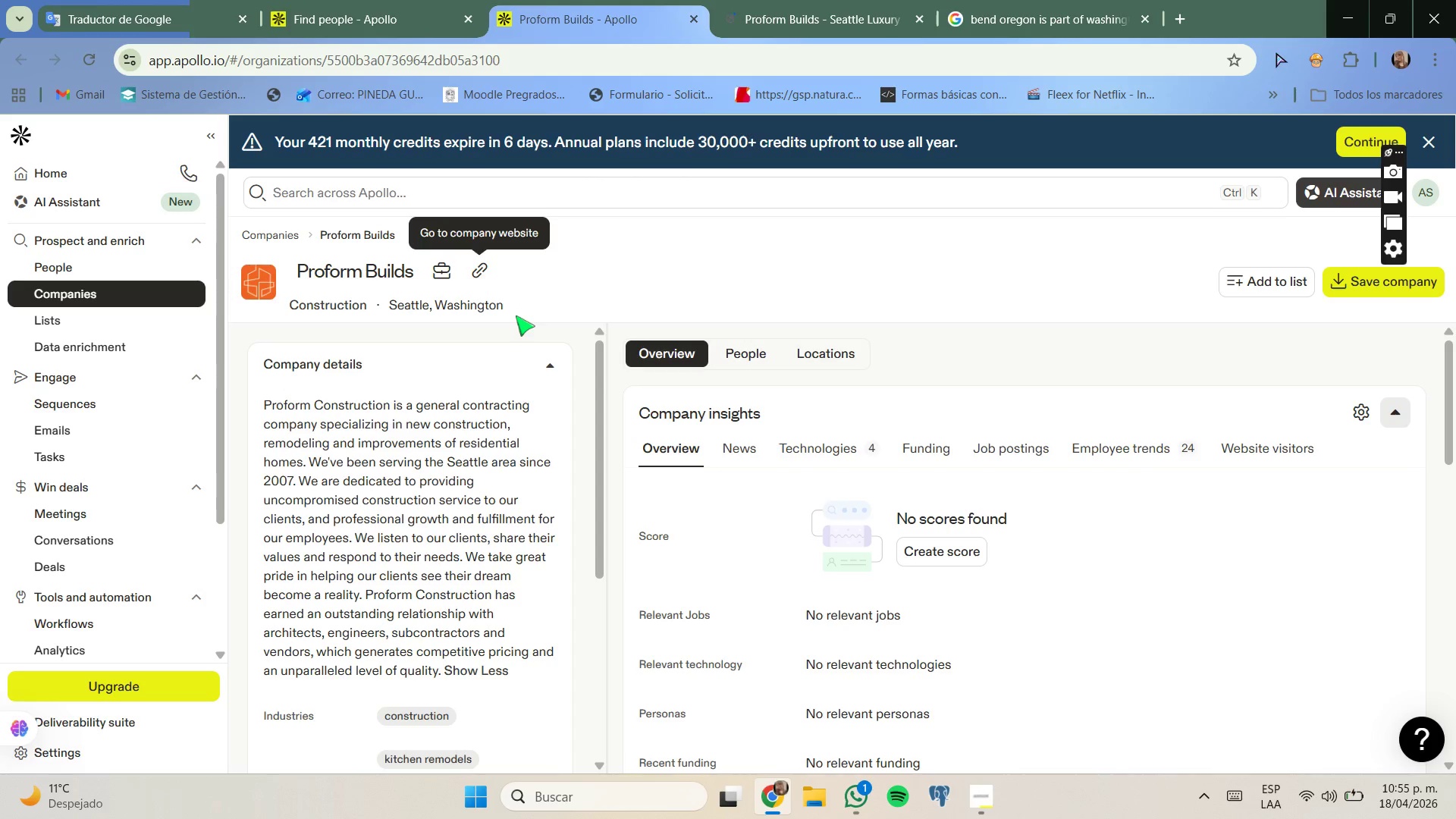 
scroll: coordinate [516, 321], scroll_direction: down, amount: 3.0
 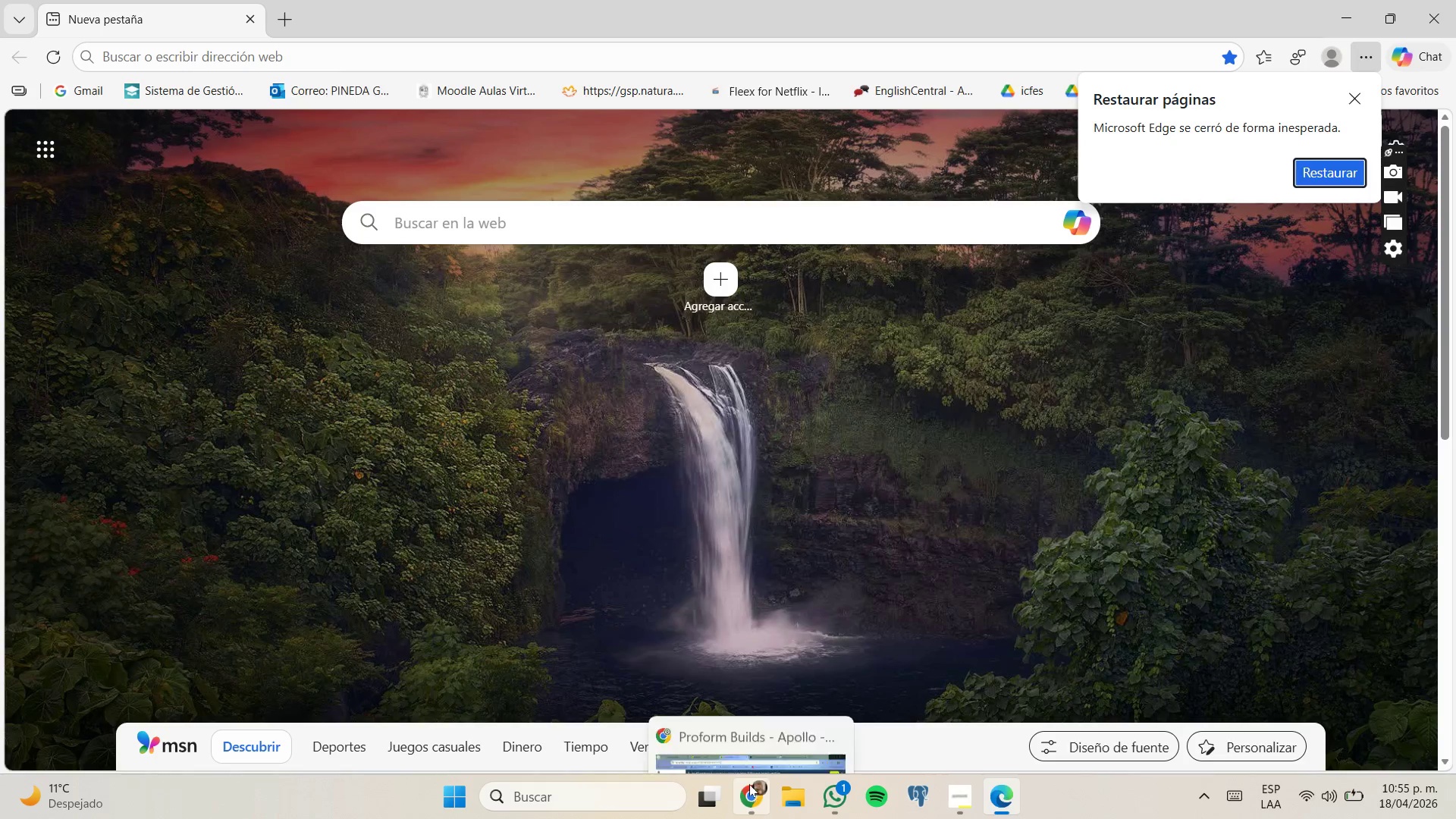 
wait(10.54)
 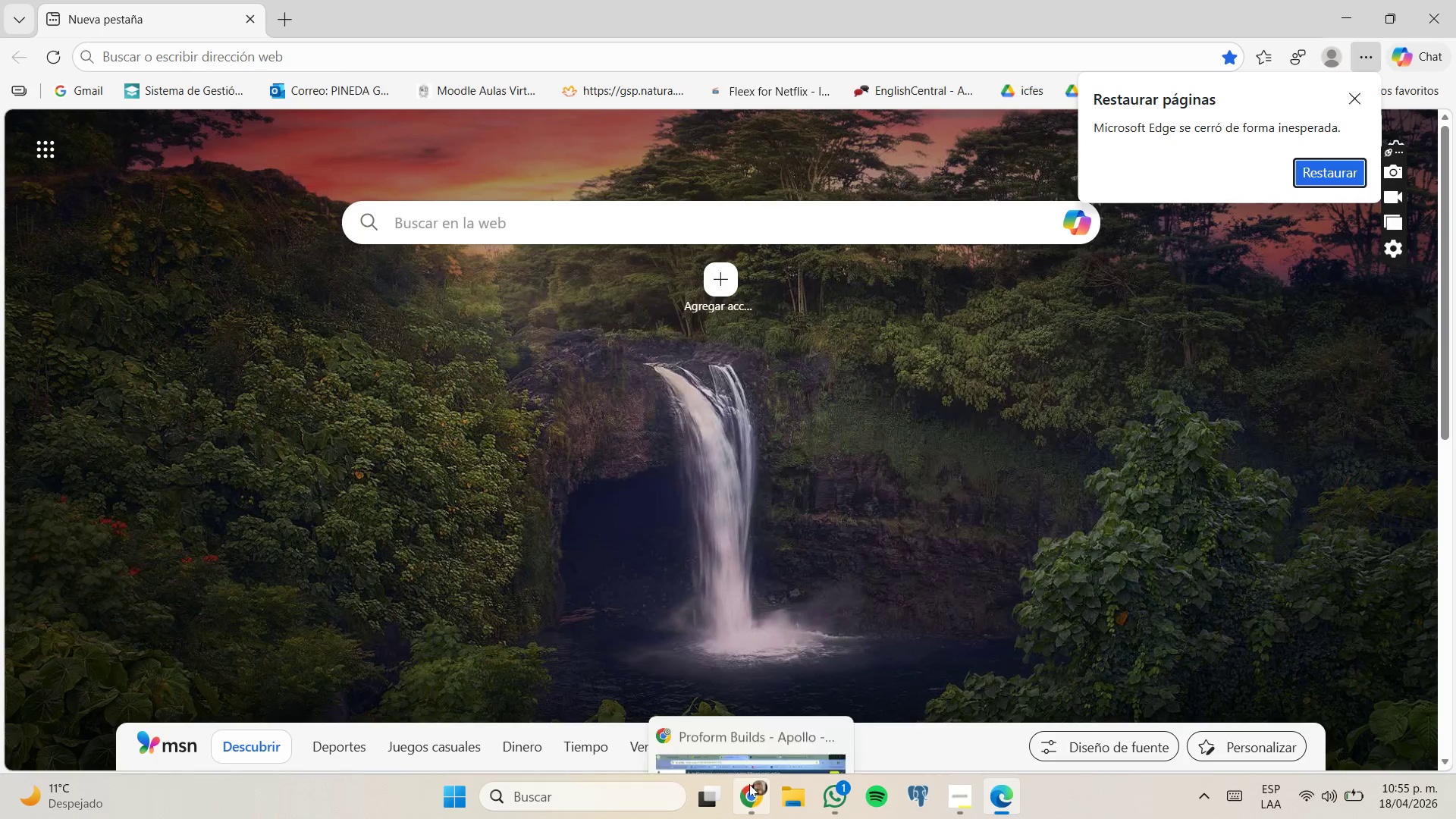 
scroll: coordinate [725, 574], scroll_direction: down, amount: 4.0
 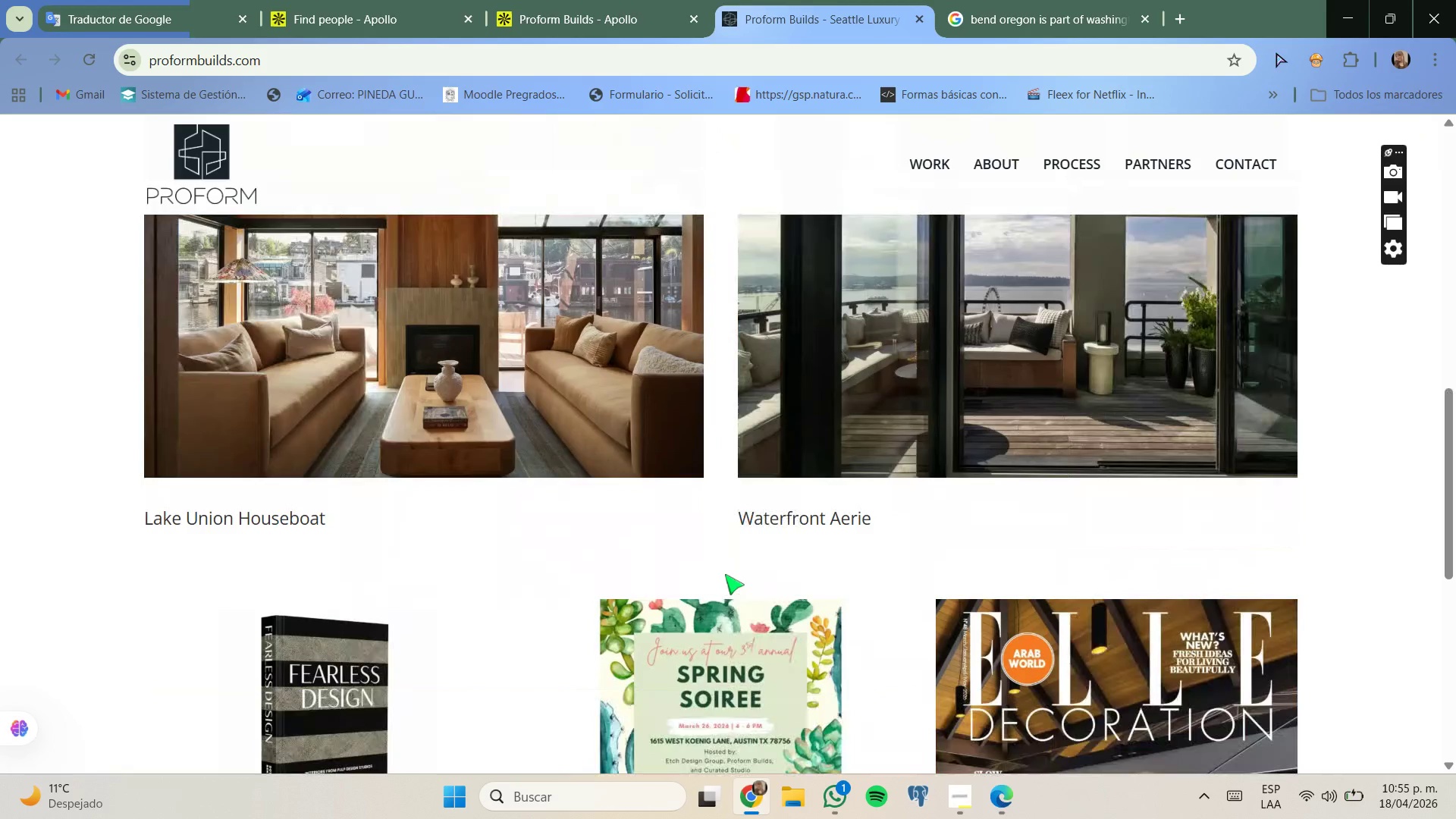 
scroll: coordinate [725, 574], scroll_direction: none, amount: 0.0
 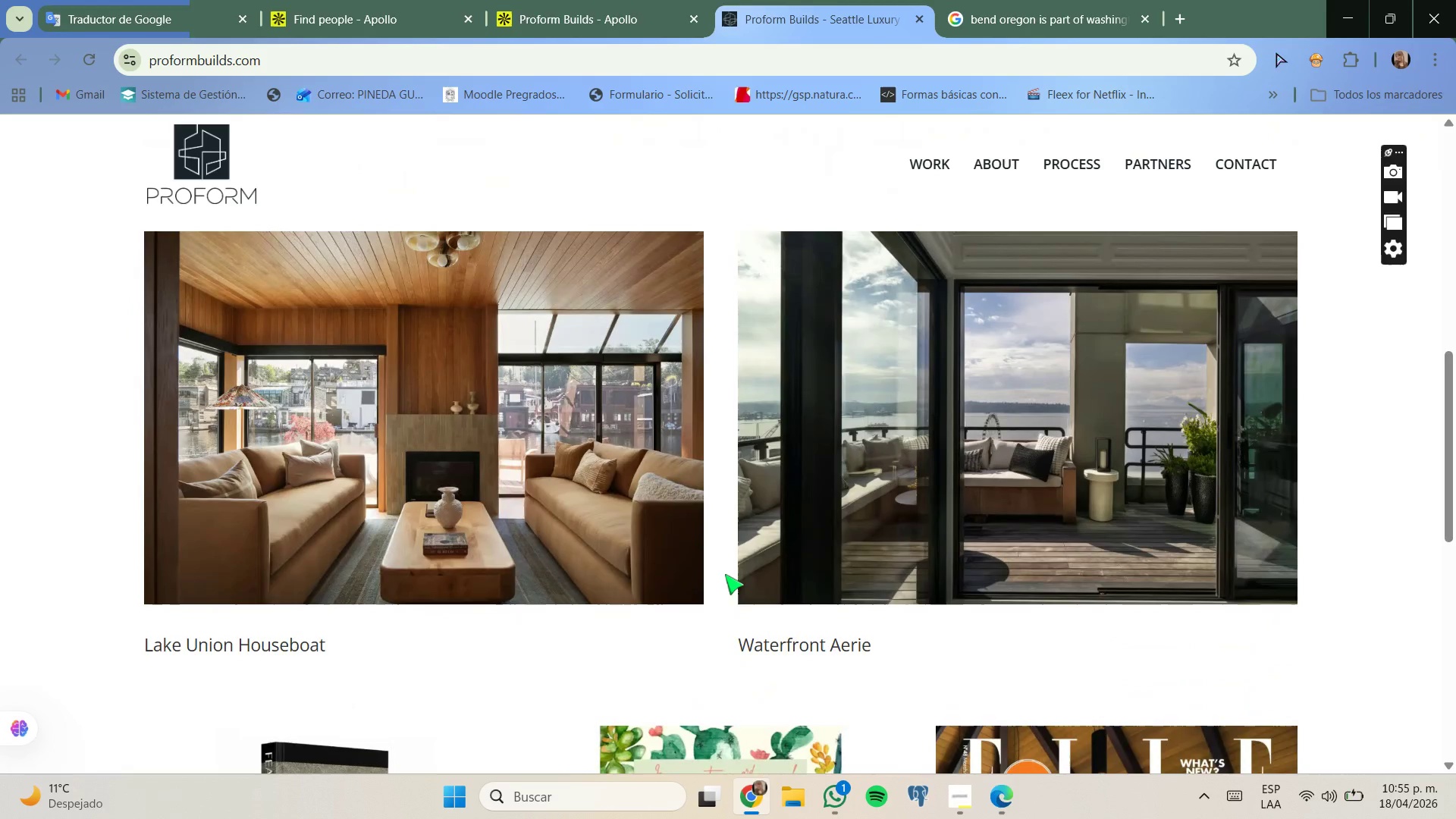 
scroll: coordinate [725, 575], scroll_direction: down, amount: 5.0
 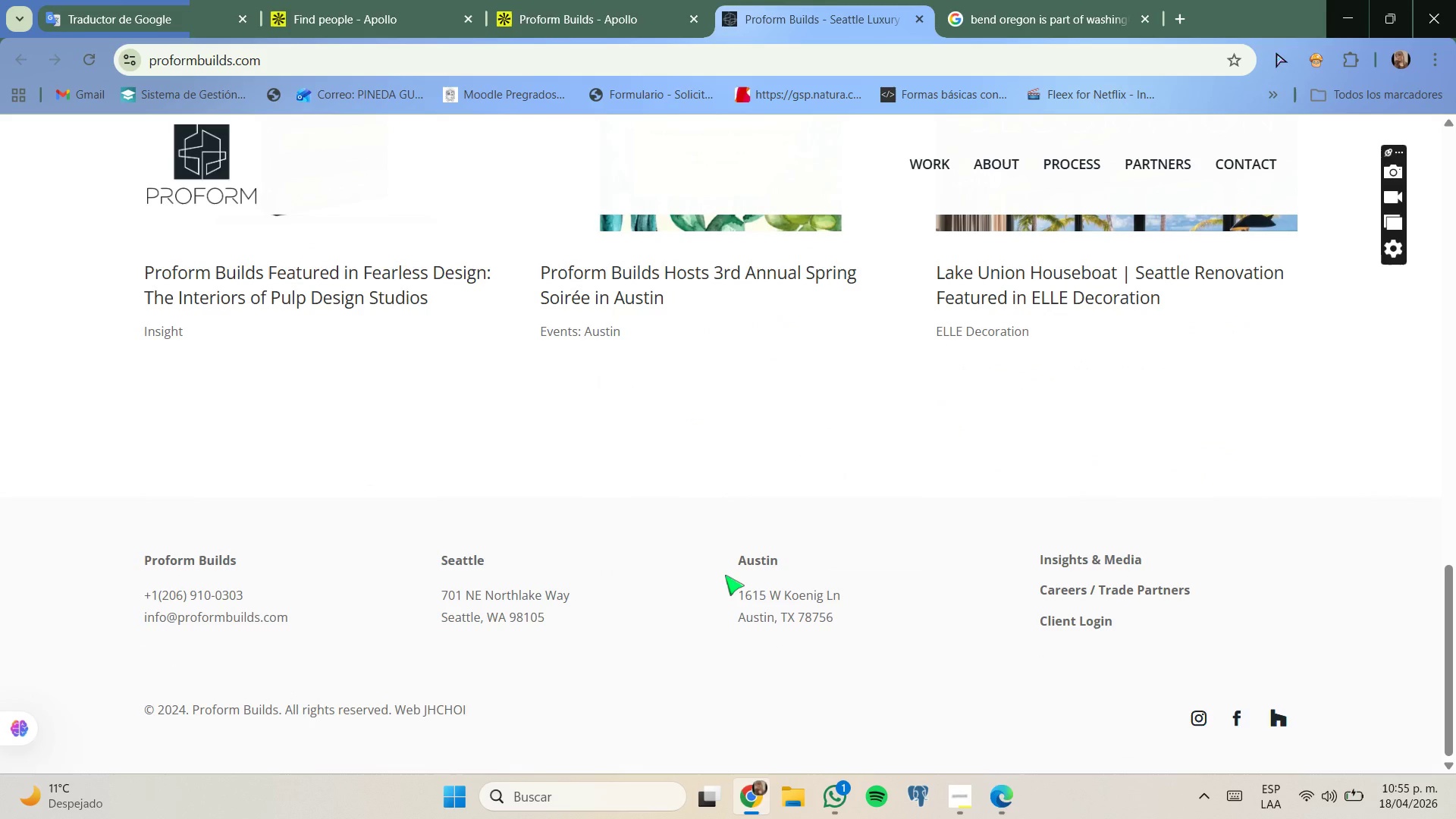 
scroll: coordinate [725, 575], scroll_direction: up, amount: 11.0
 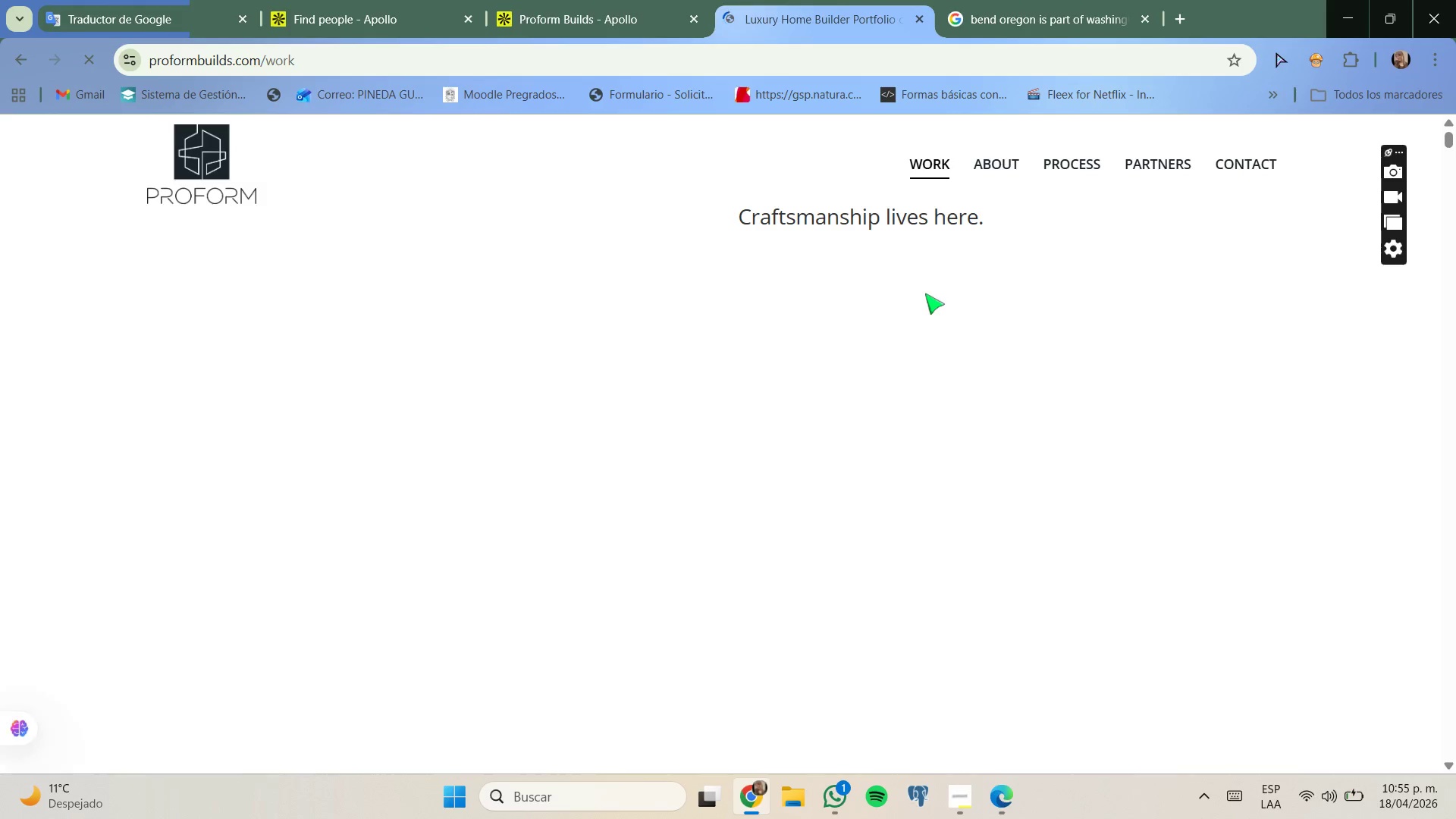 
wait(6.6)
 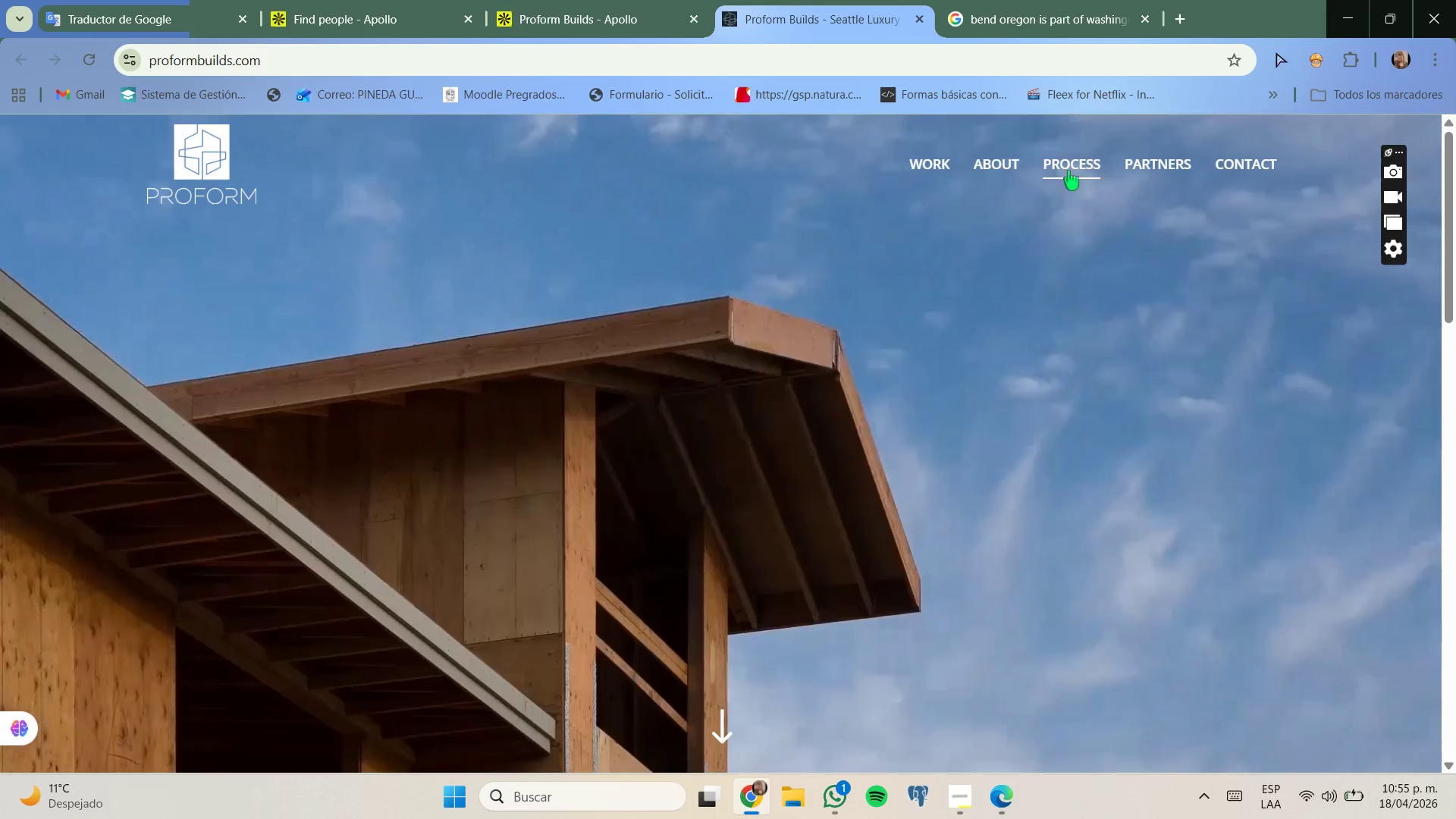 
scroll: coordinate [924, 295], scroll_direction: down, amount: 1.0
 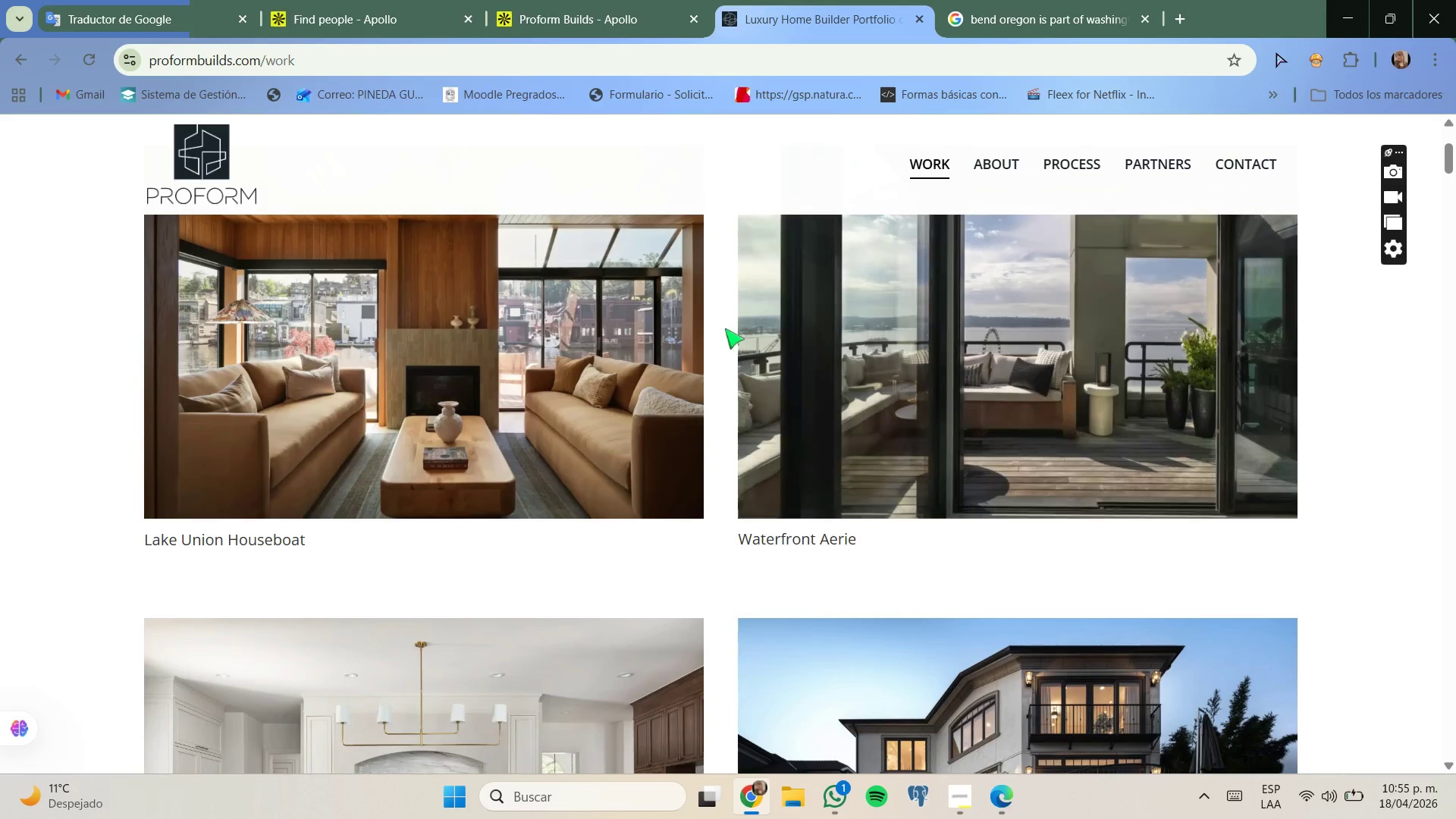 
left_click([691, 329])
 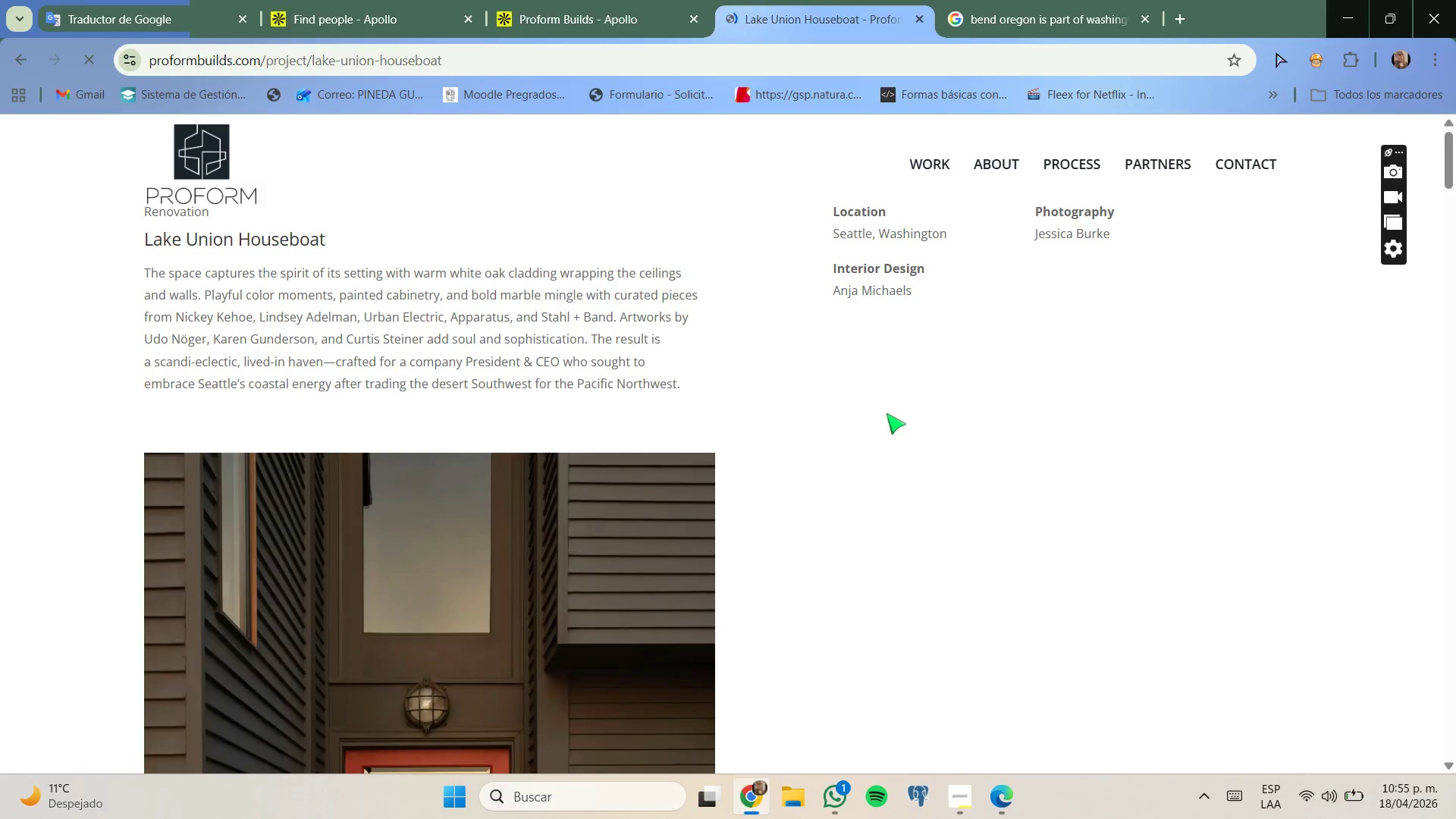 
scroll: coordinate [884, 412], scroll_direction: down, amount: 1.0
 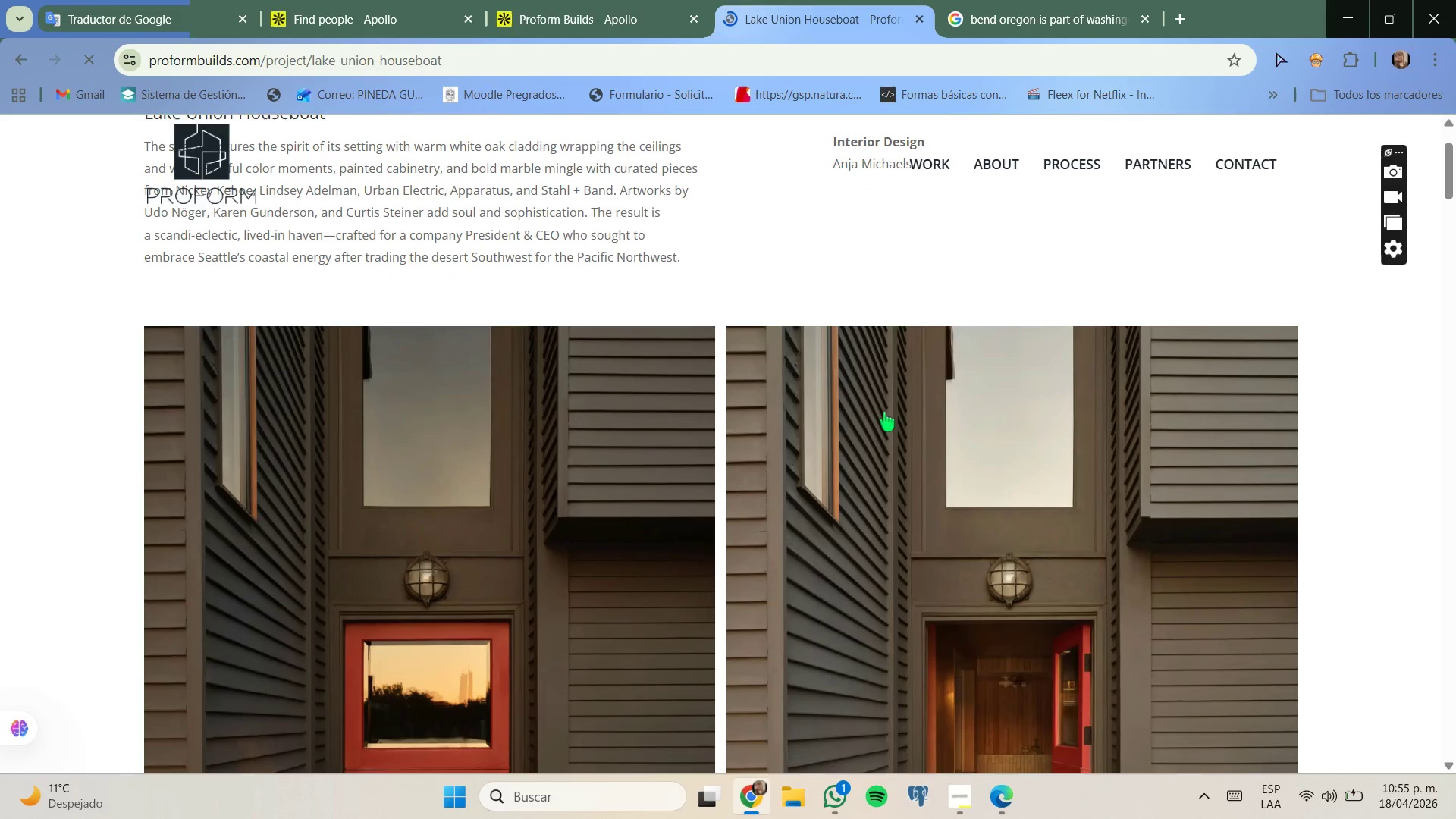 
scroll: coordinate [883, 413], scroll_direction: up, amount: 1.0
 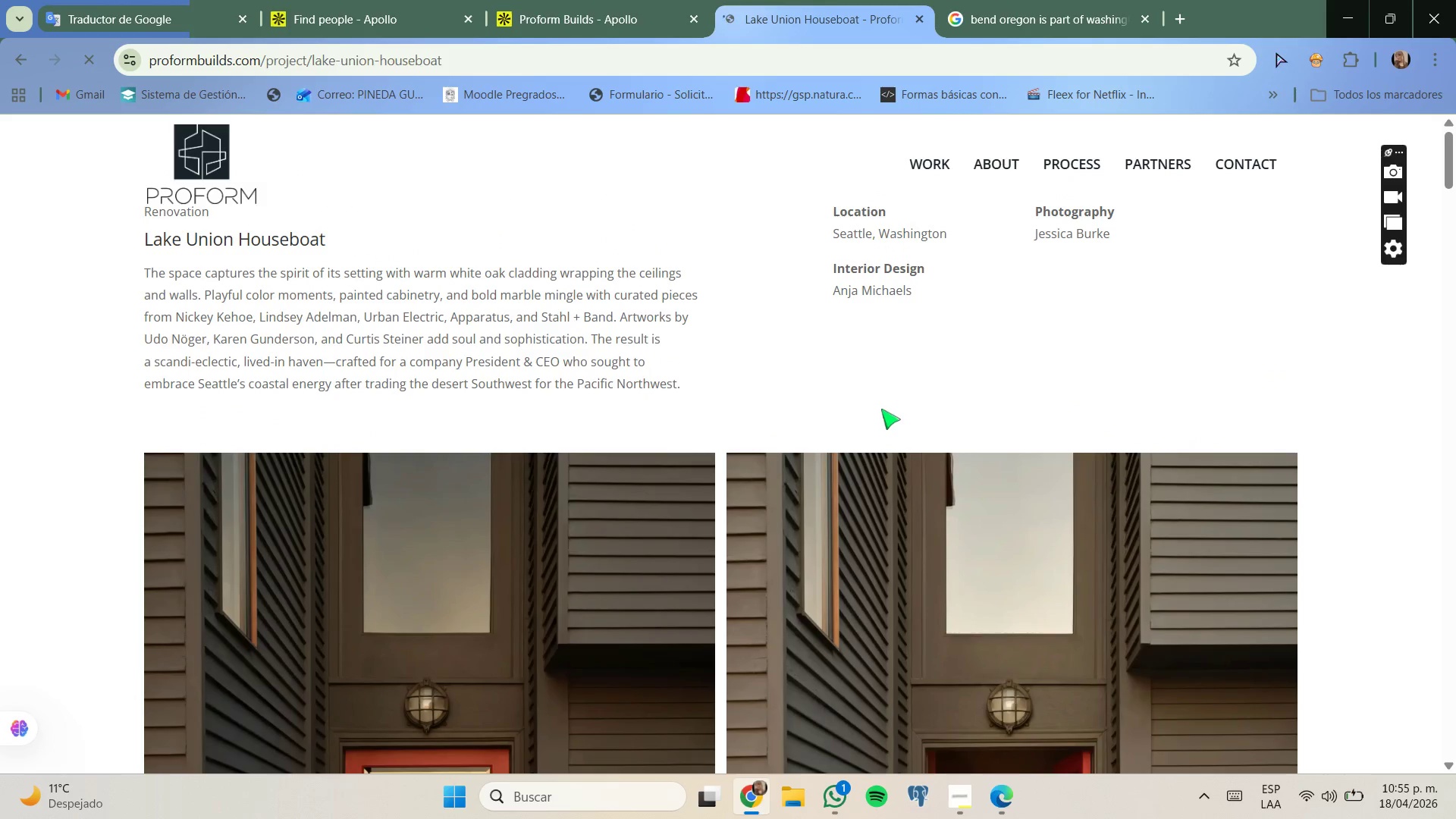 
scroll: coordinate [899, 419], scroll_direction: down, amount: 8.0
 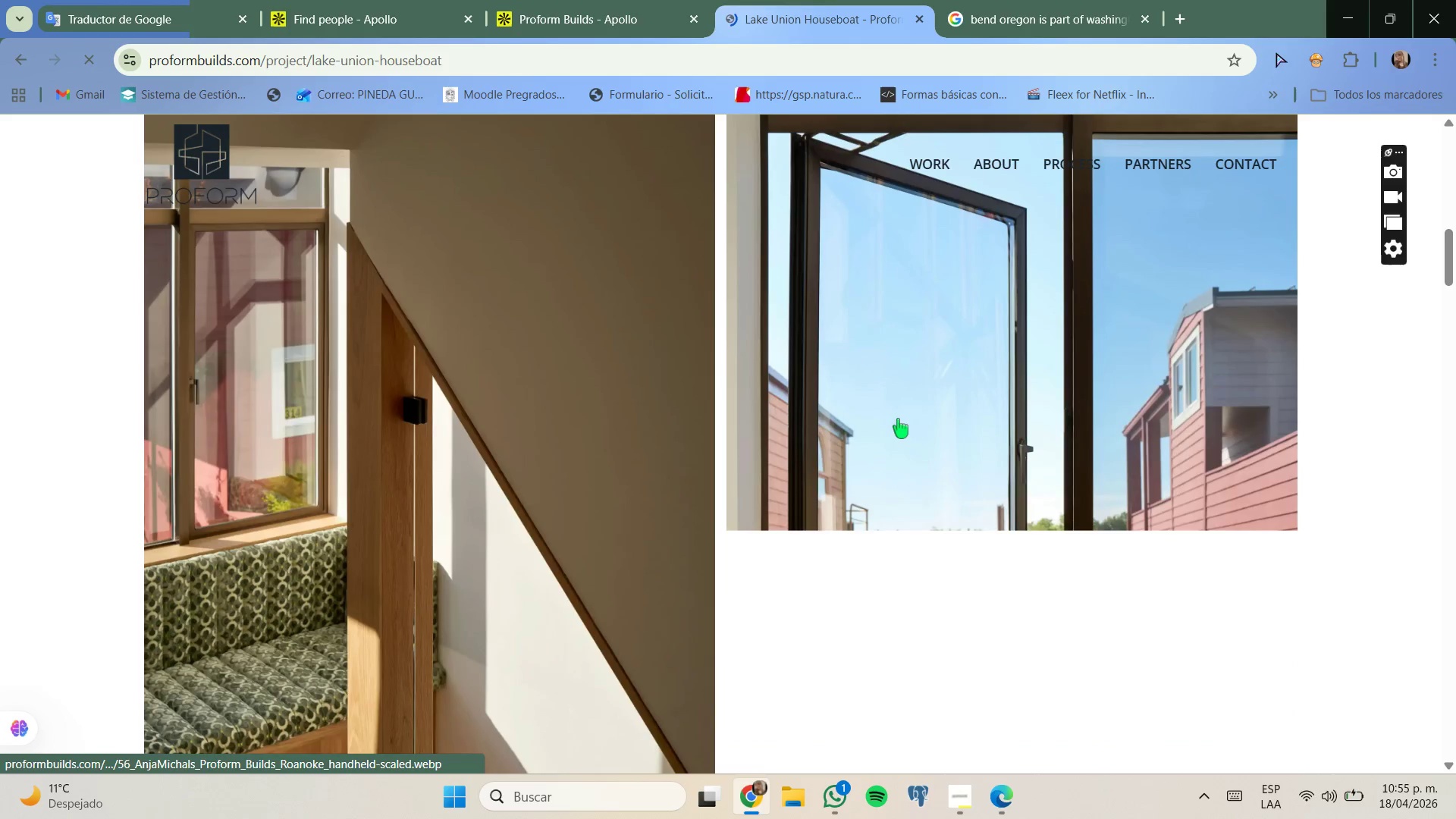 
scroll: coordinate [895, 416], scroll_direction: up, amount: 11.0
 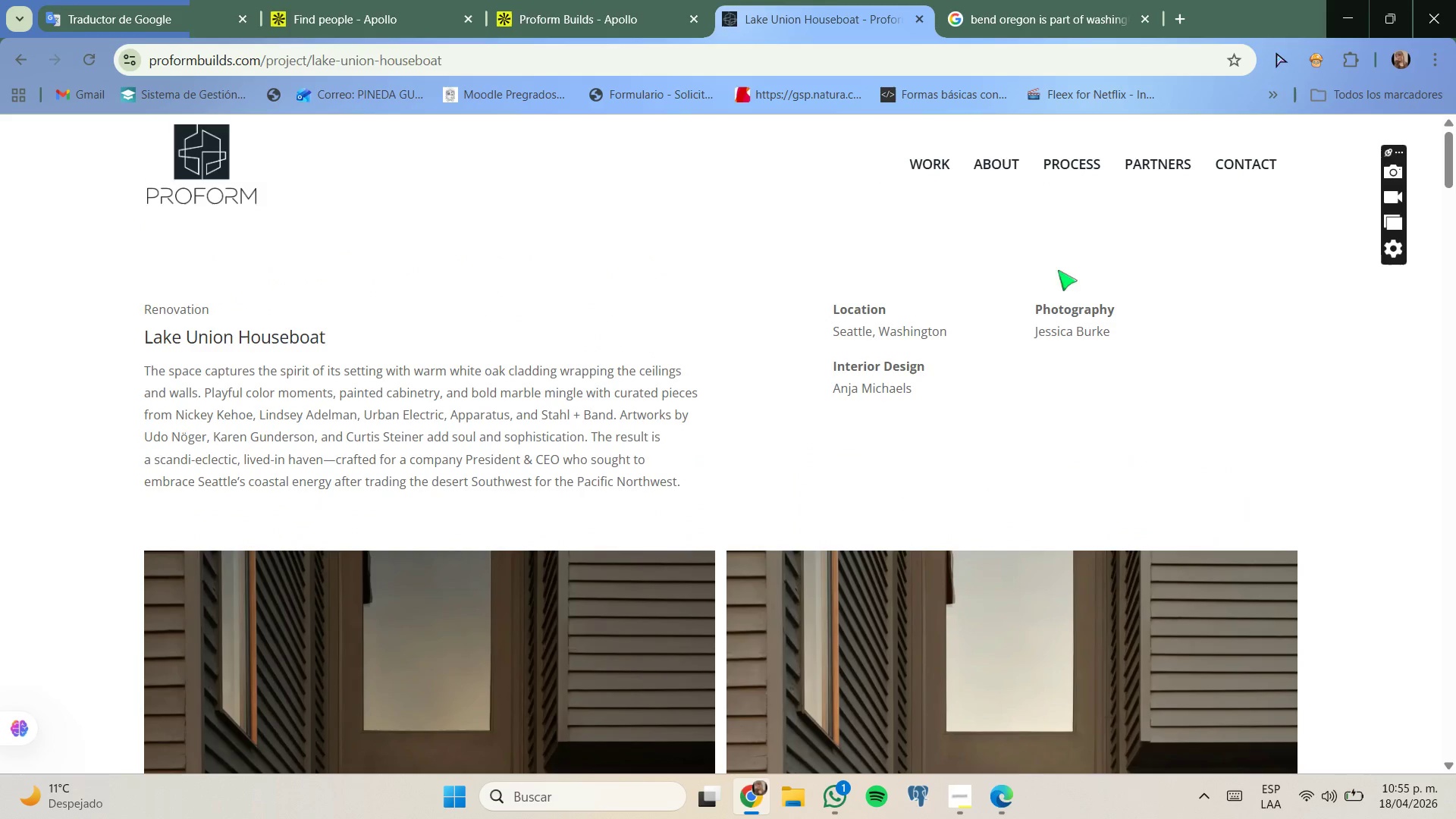 
left_click([1082, 165])
 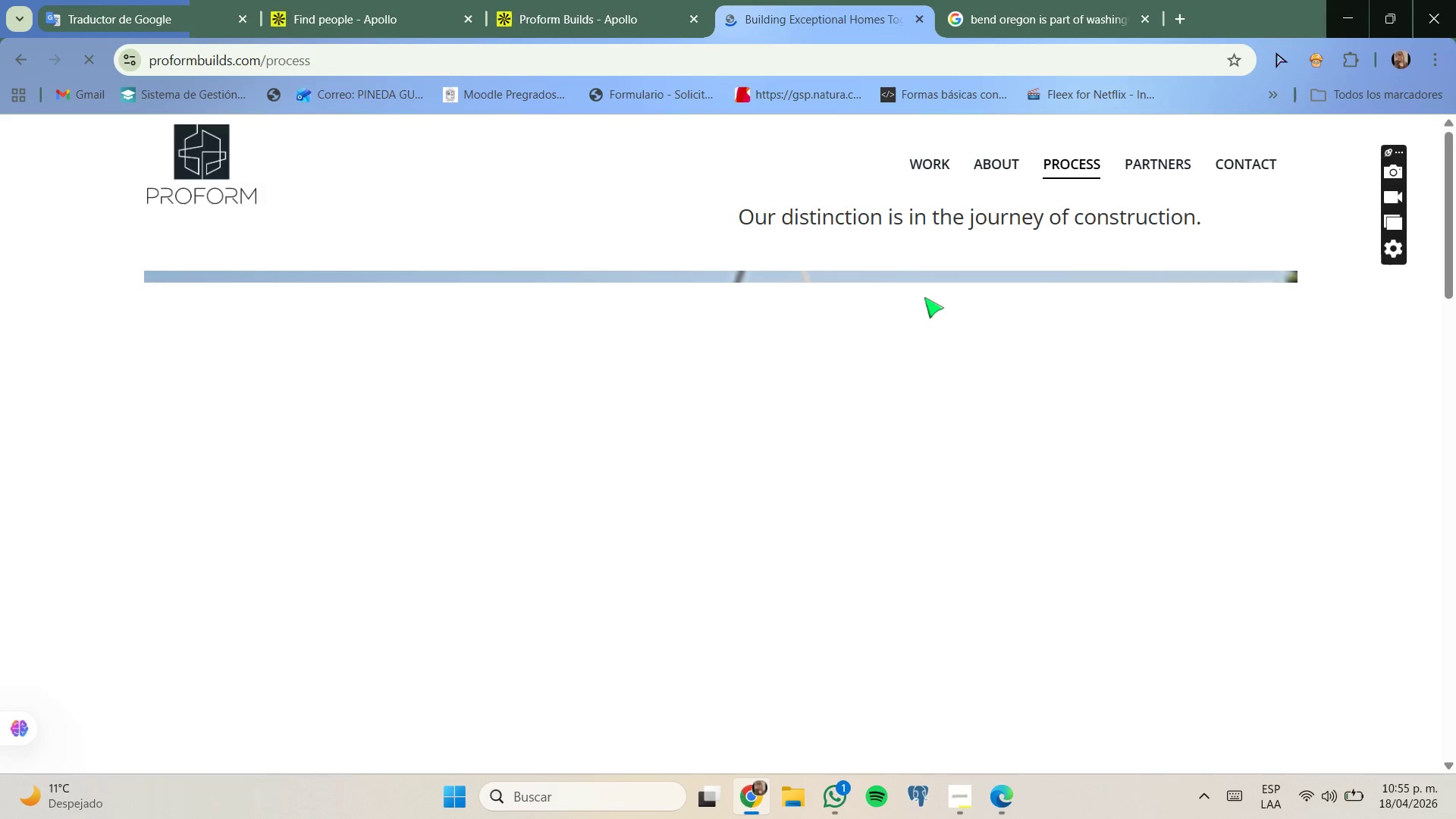 
scroll: coordinate [920, 301], scroll_direction: down, amount: 8.0
 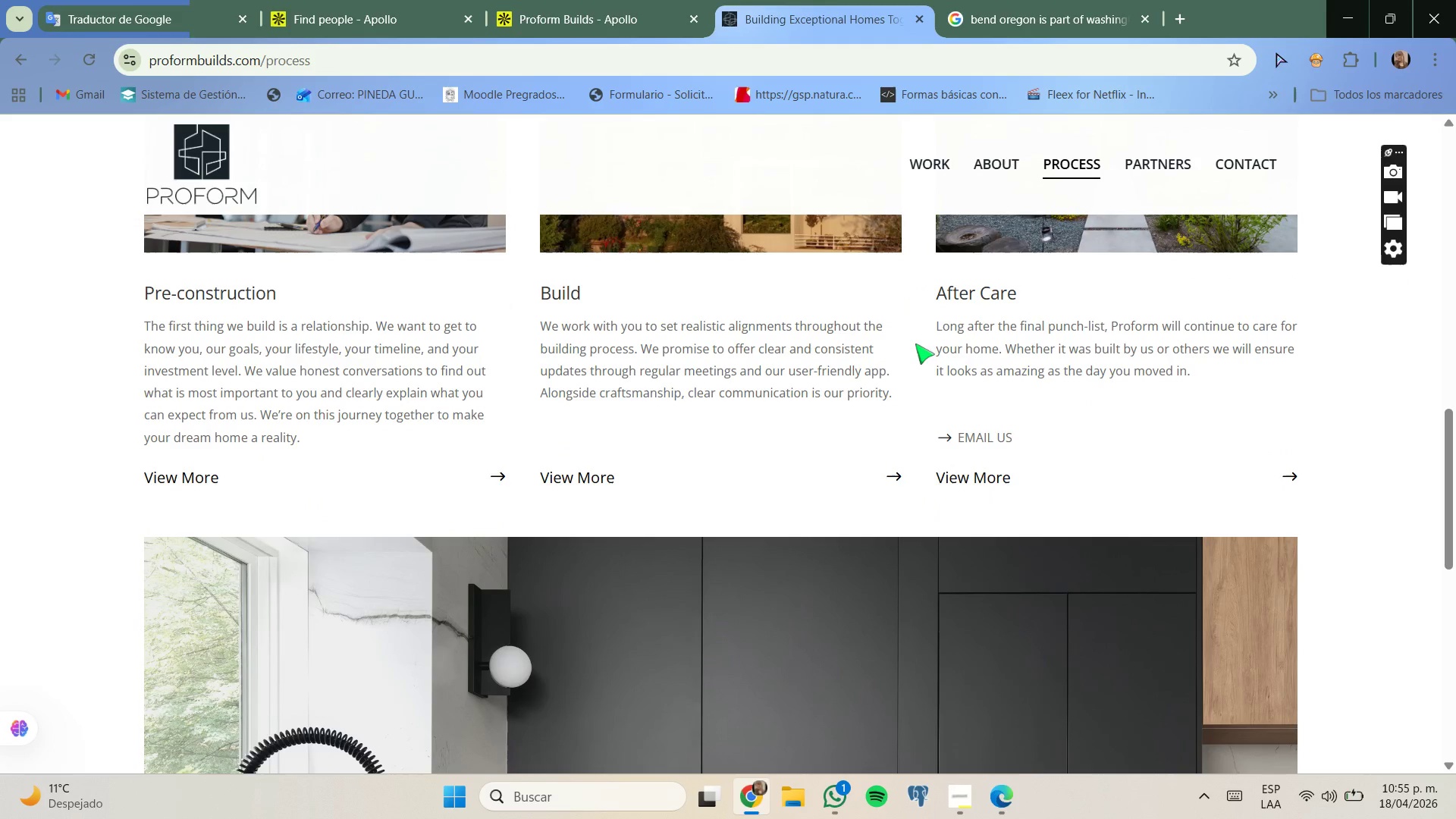 
scroll: coordinate [905, 342], scroll_direction: up, amount: 7.0
 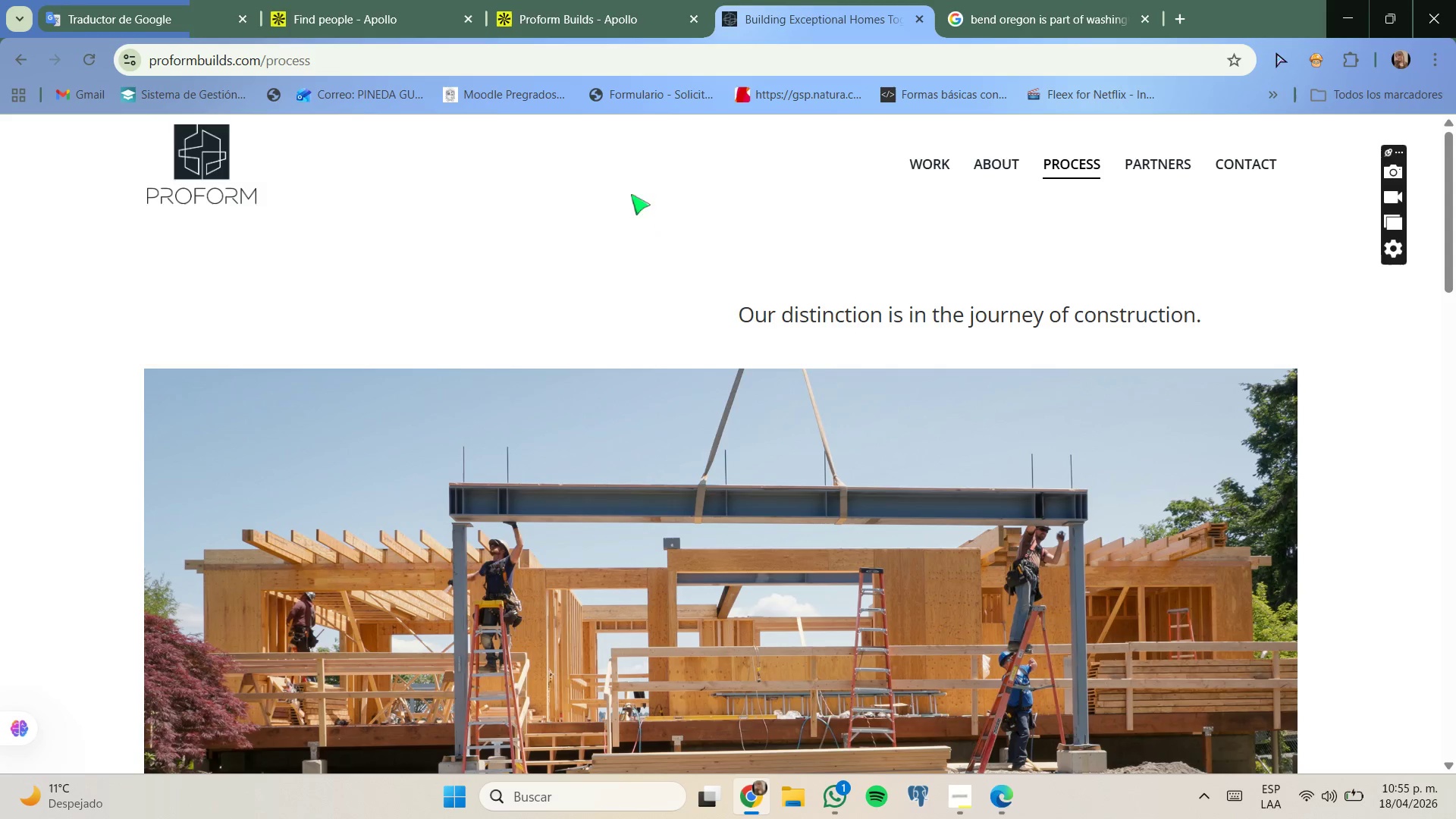 
left_click([422, 2])
 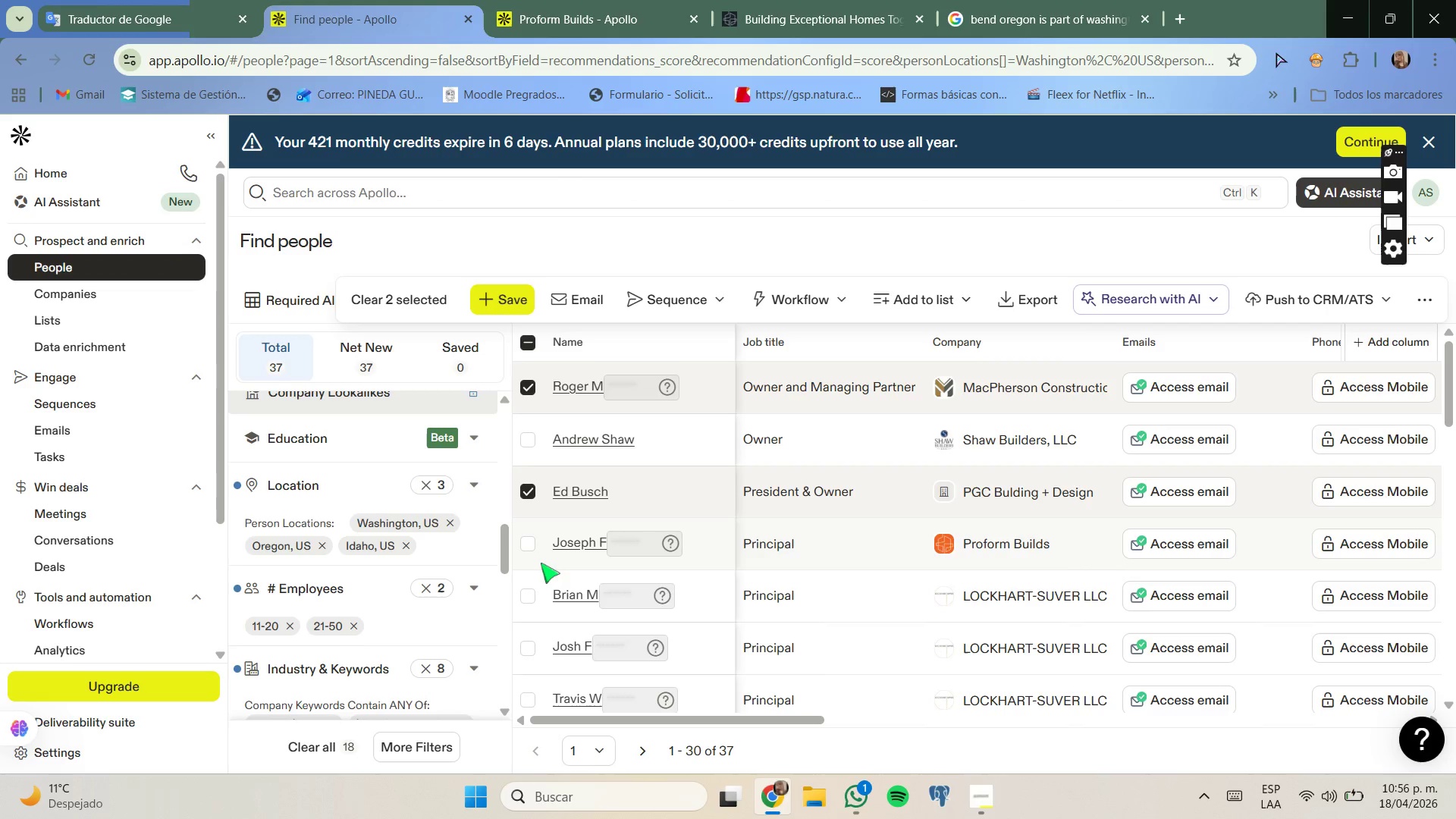 
left_click([526, 545])
 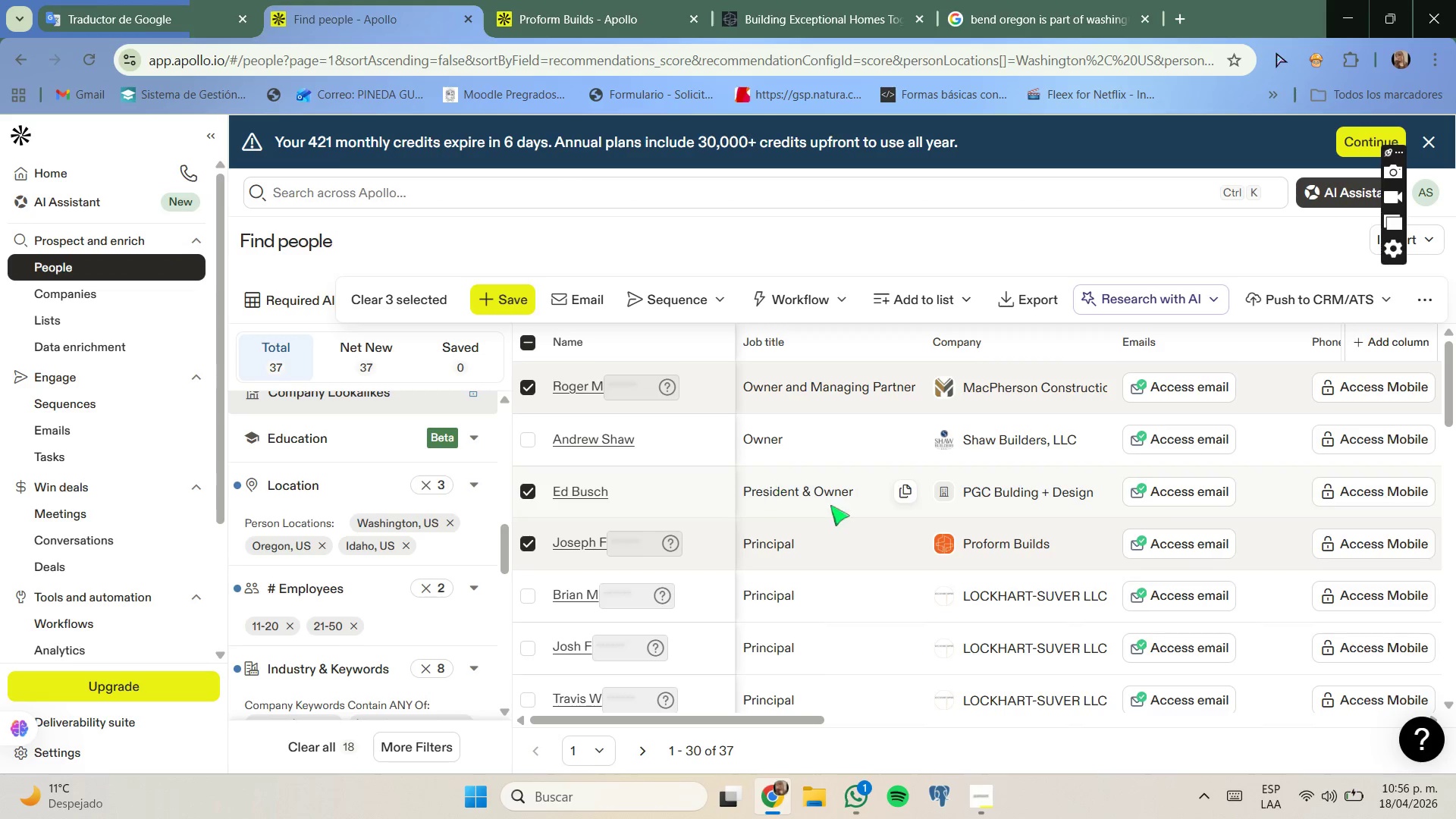 
right_click([1003, 592])
 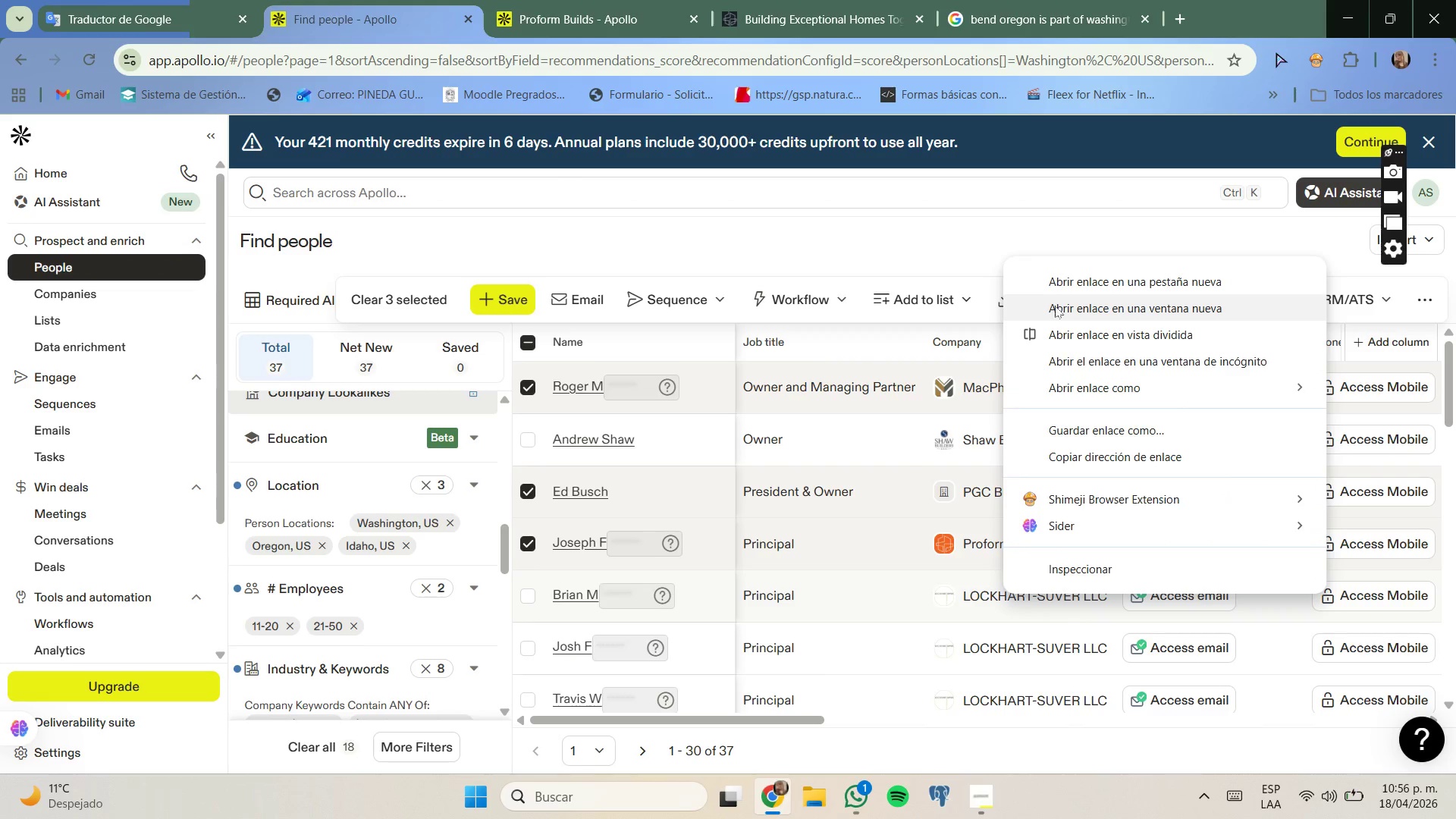 
left_click([1062, 285])
 